 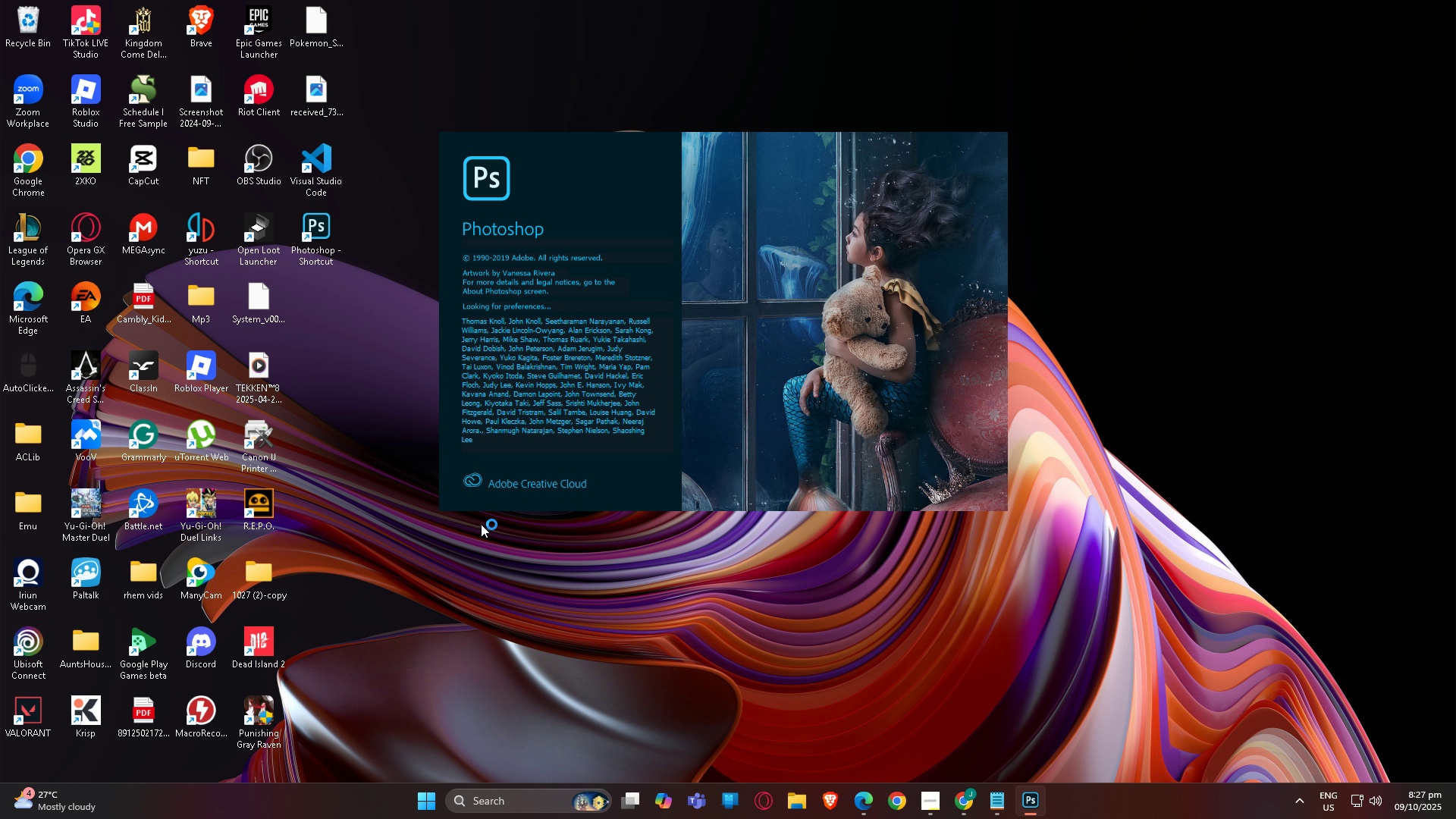 
key(Alt+Tab)
 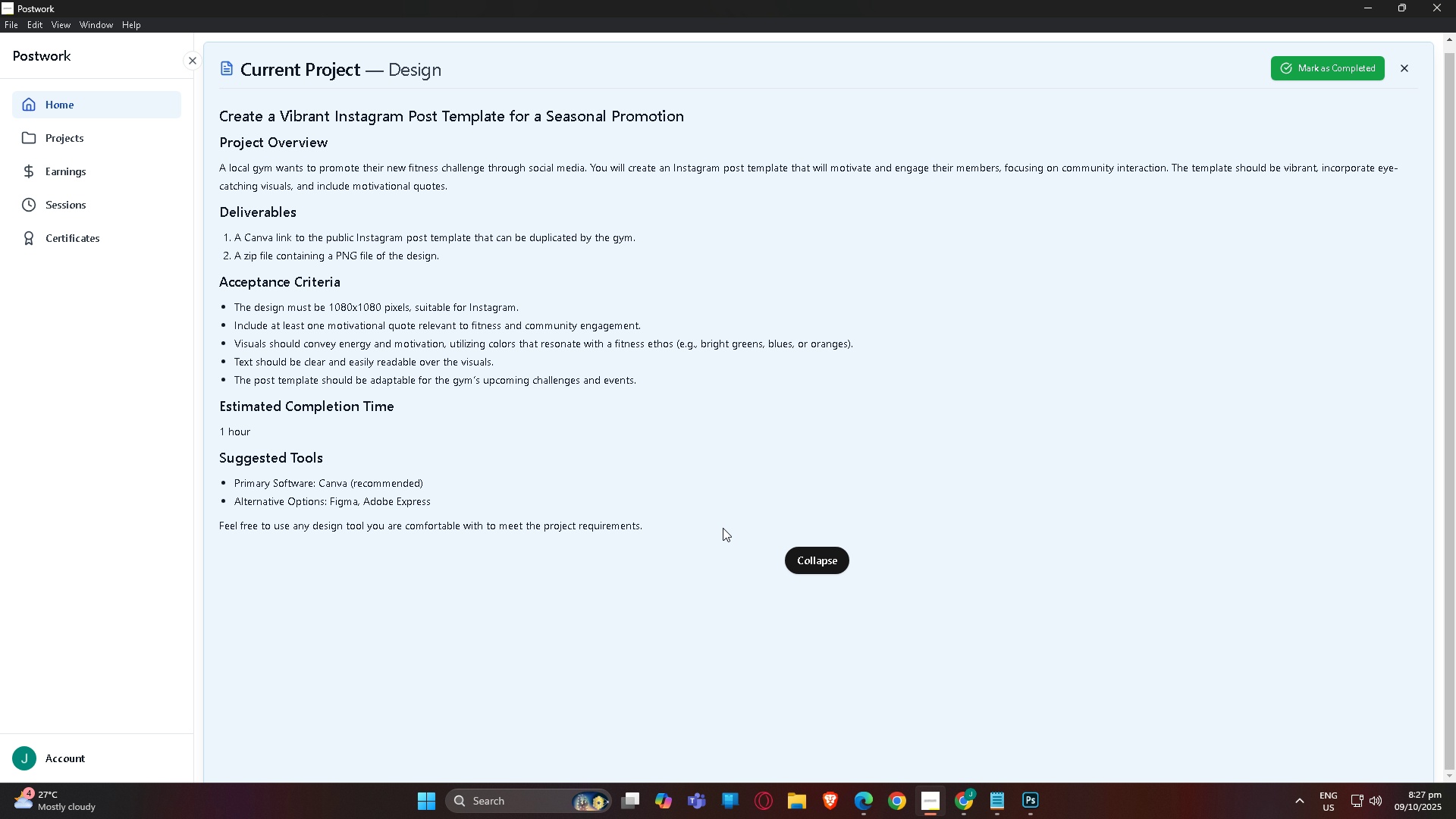 
left_click([814, 557])
 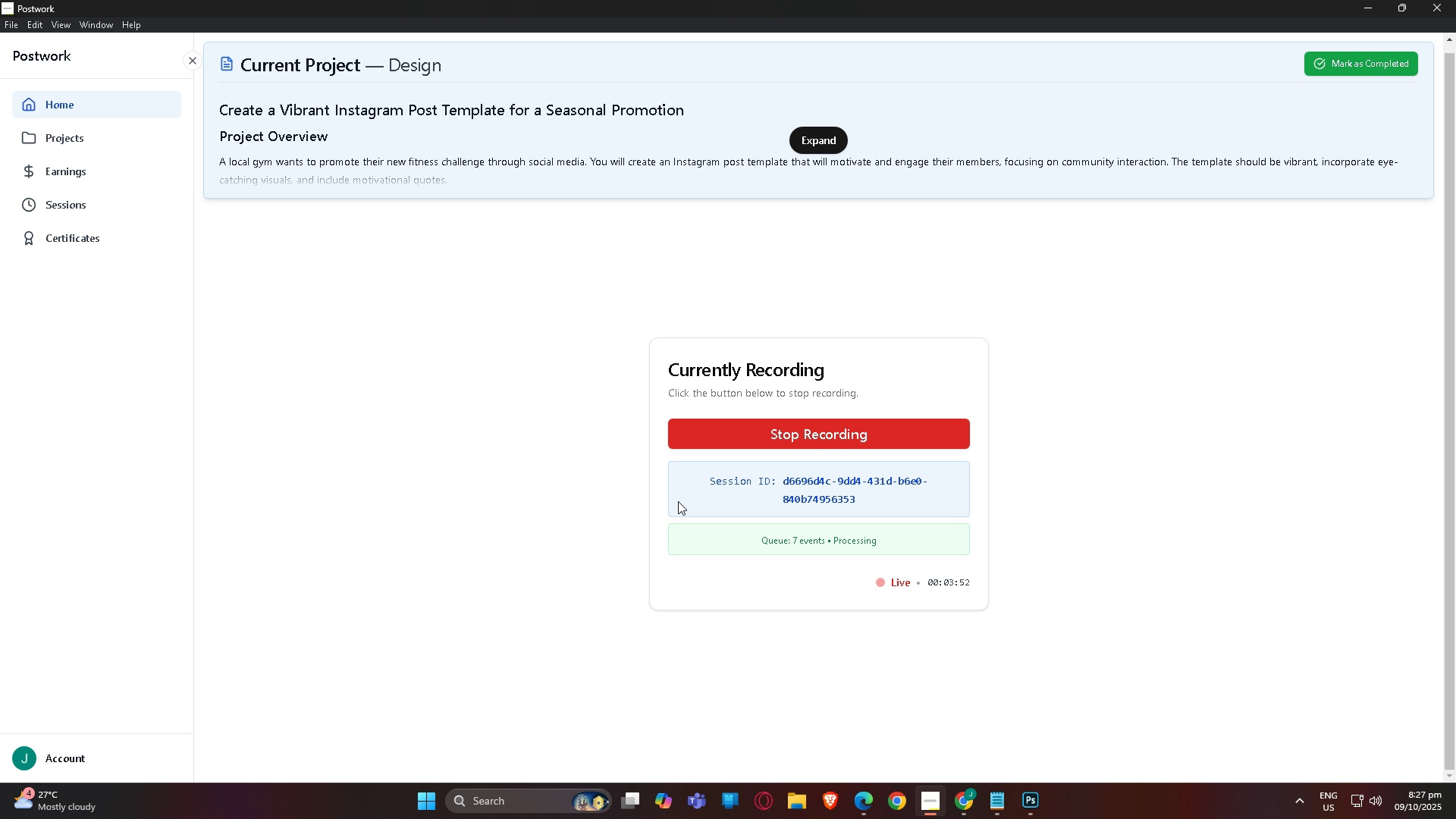 
key(Alt+Tab)
 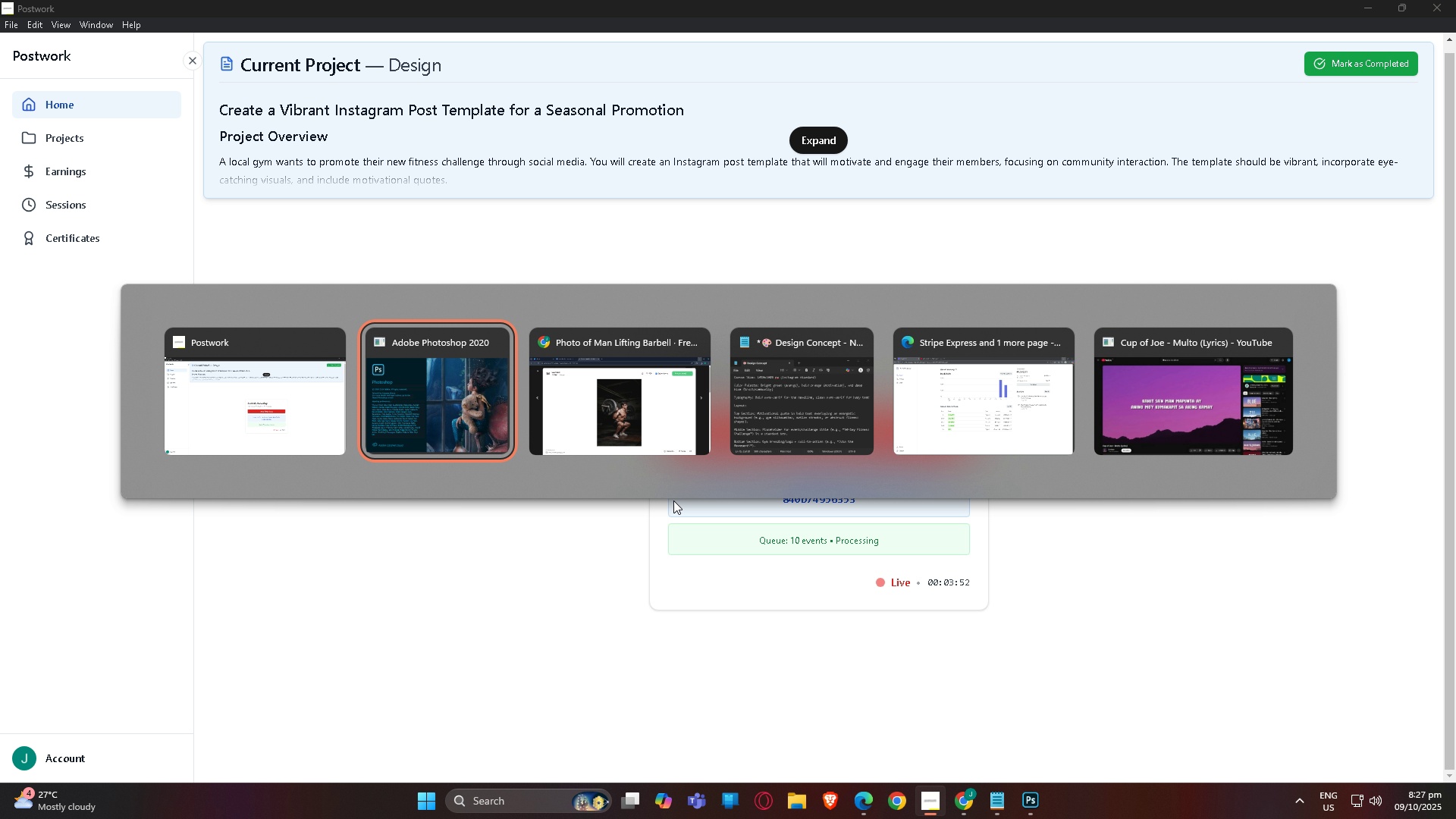 
key(Alt+Tab)
 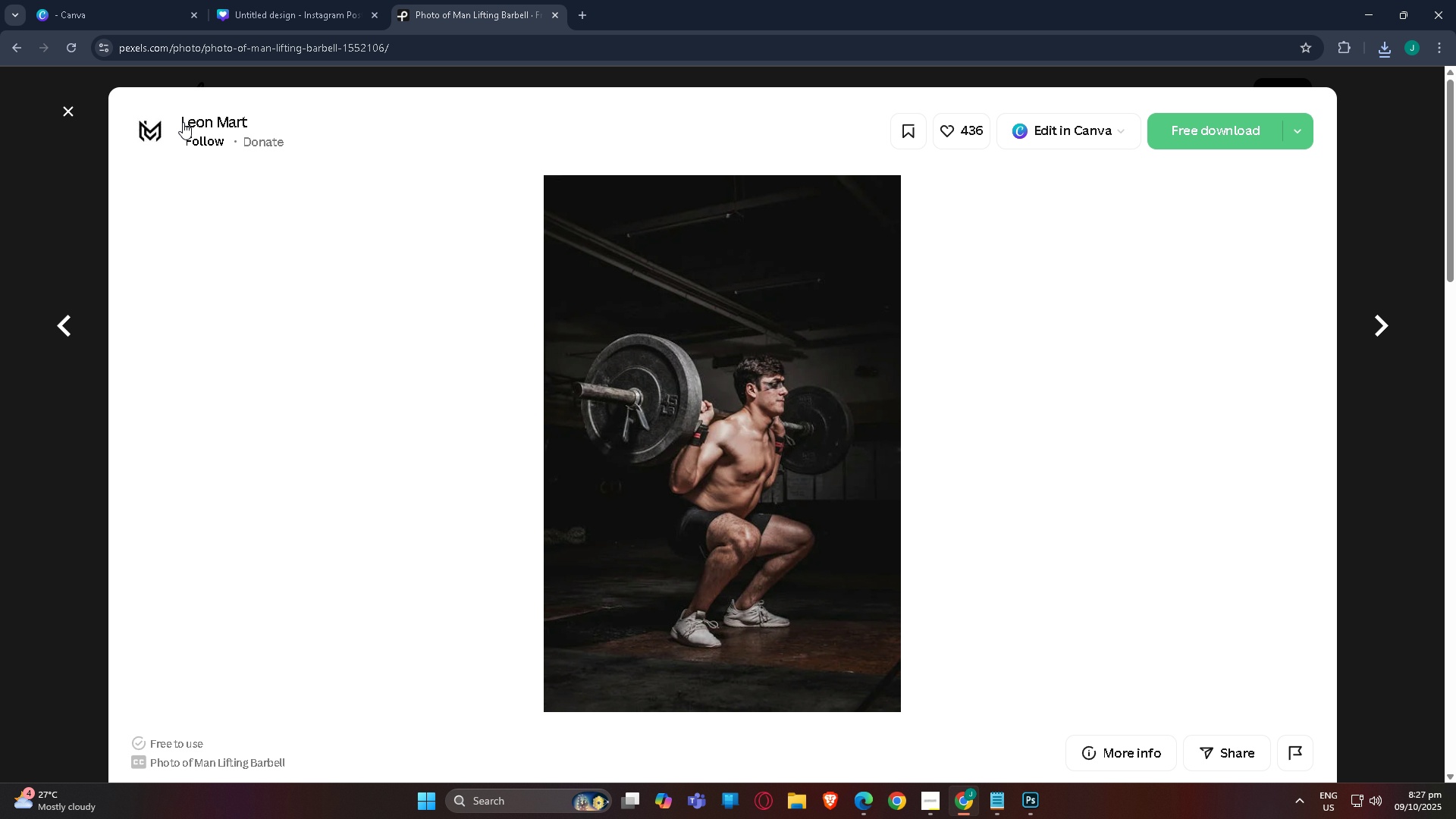 
left_click([75, 114])
 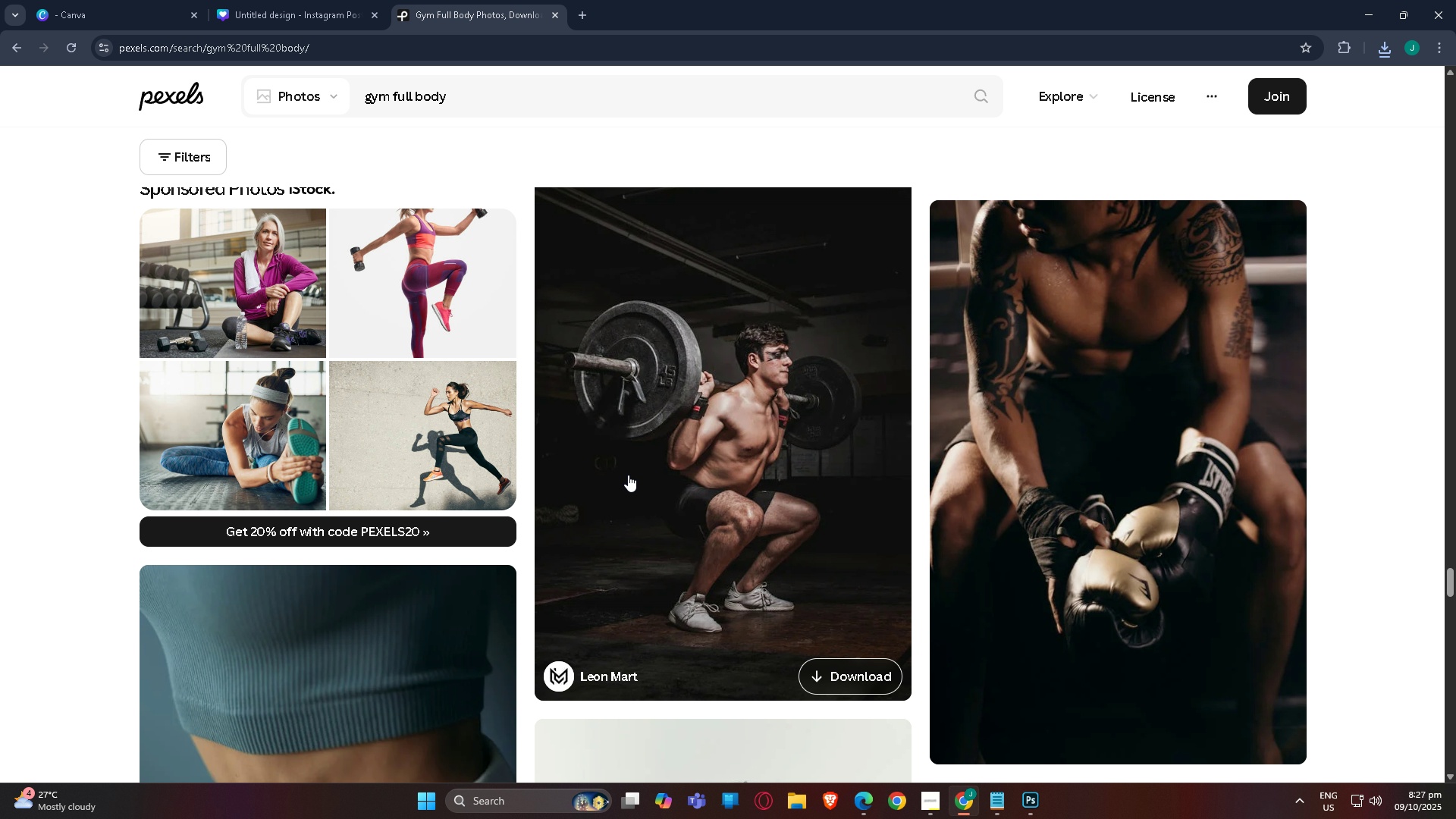 
scroll: coordinate [581, 452], scroll_direction: down, amount: 148.0
 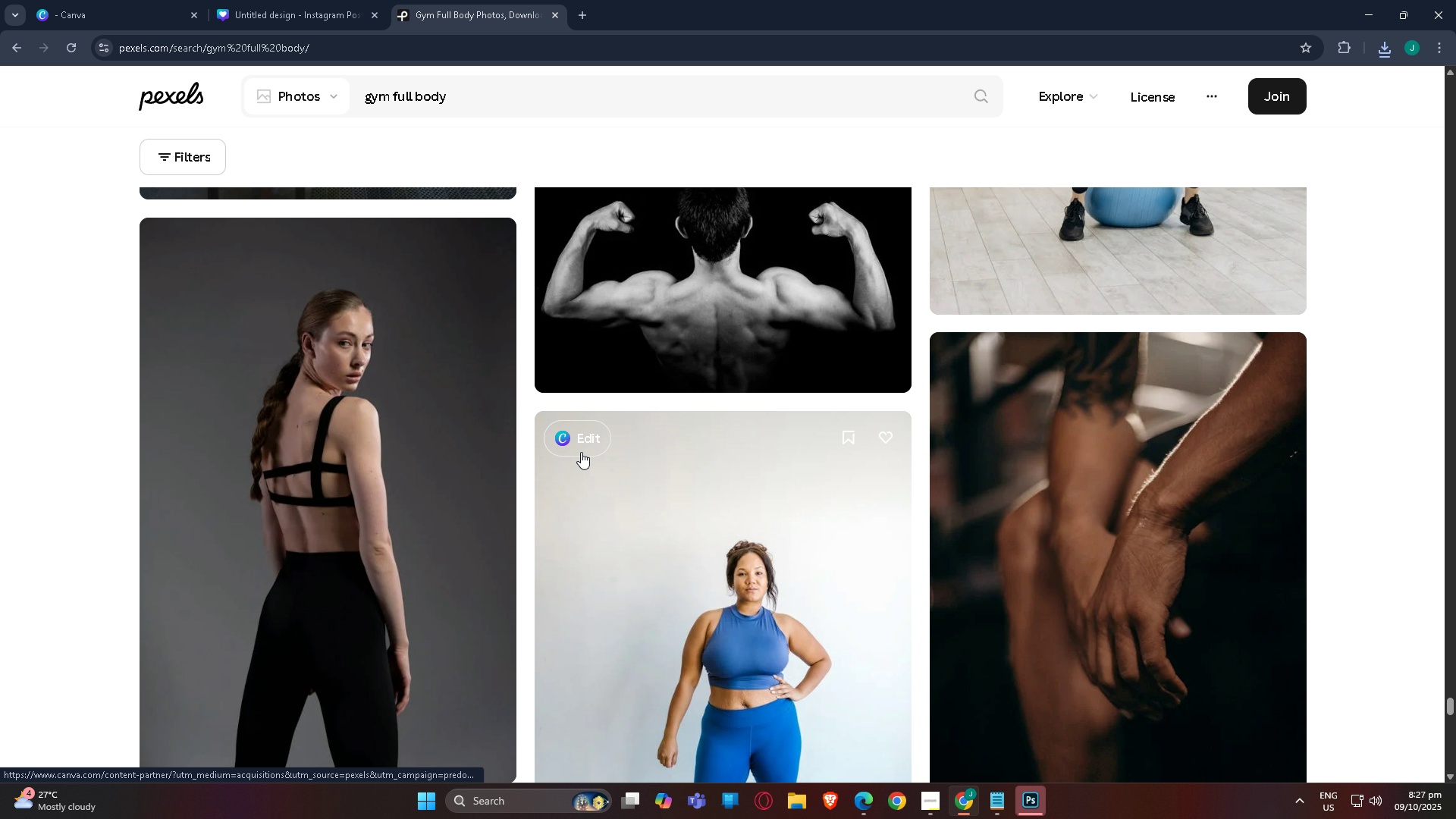 
scroll: coordinate [565, 469], scroll_direction: down, amount: 104.0
 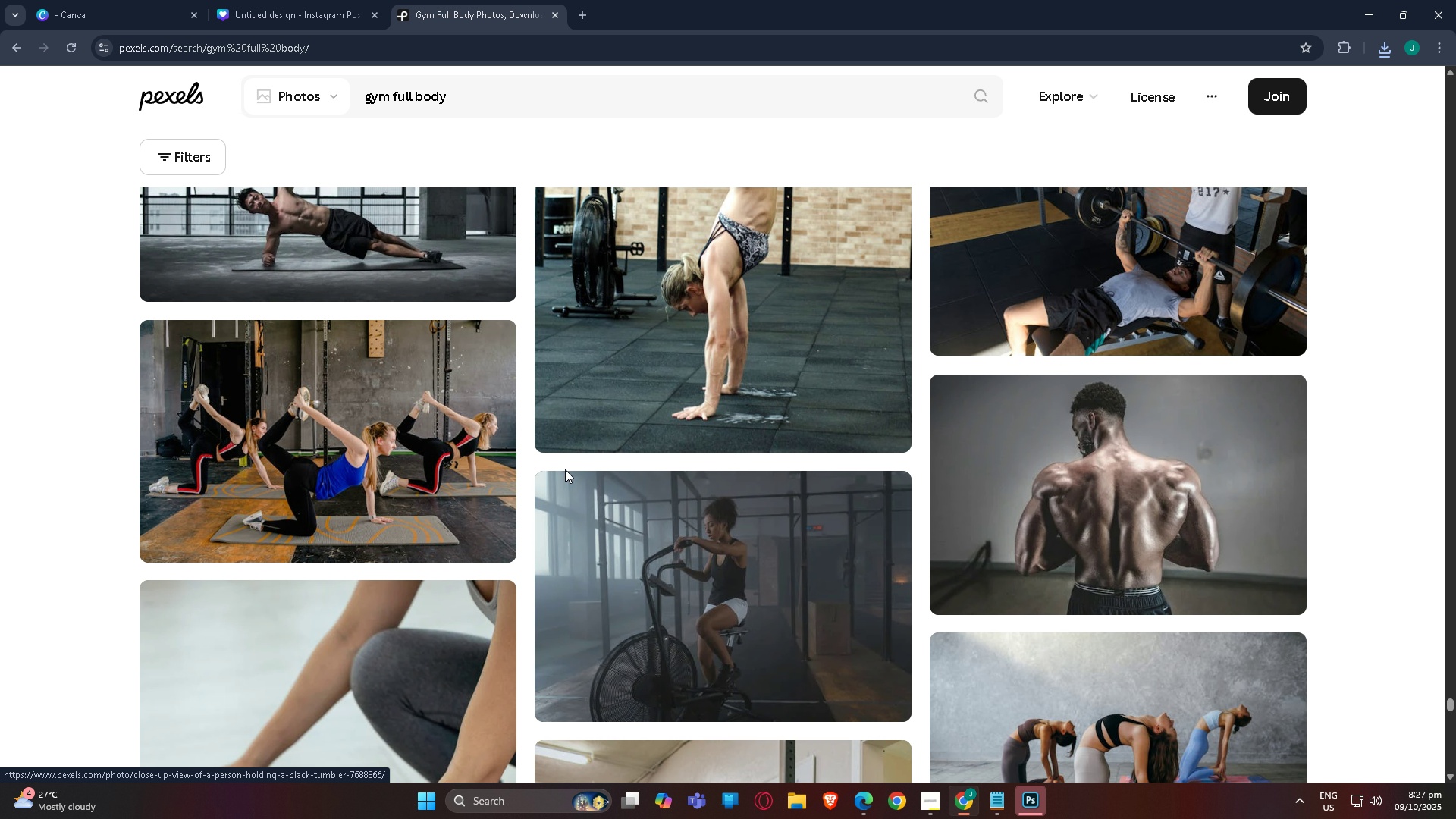 
scroll: coordinate [565, 469], scroll_direction: up, amount: 1.0
 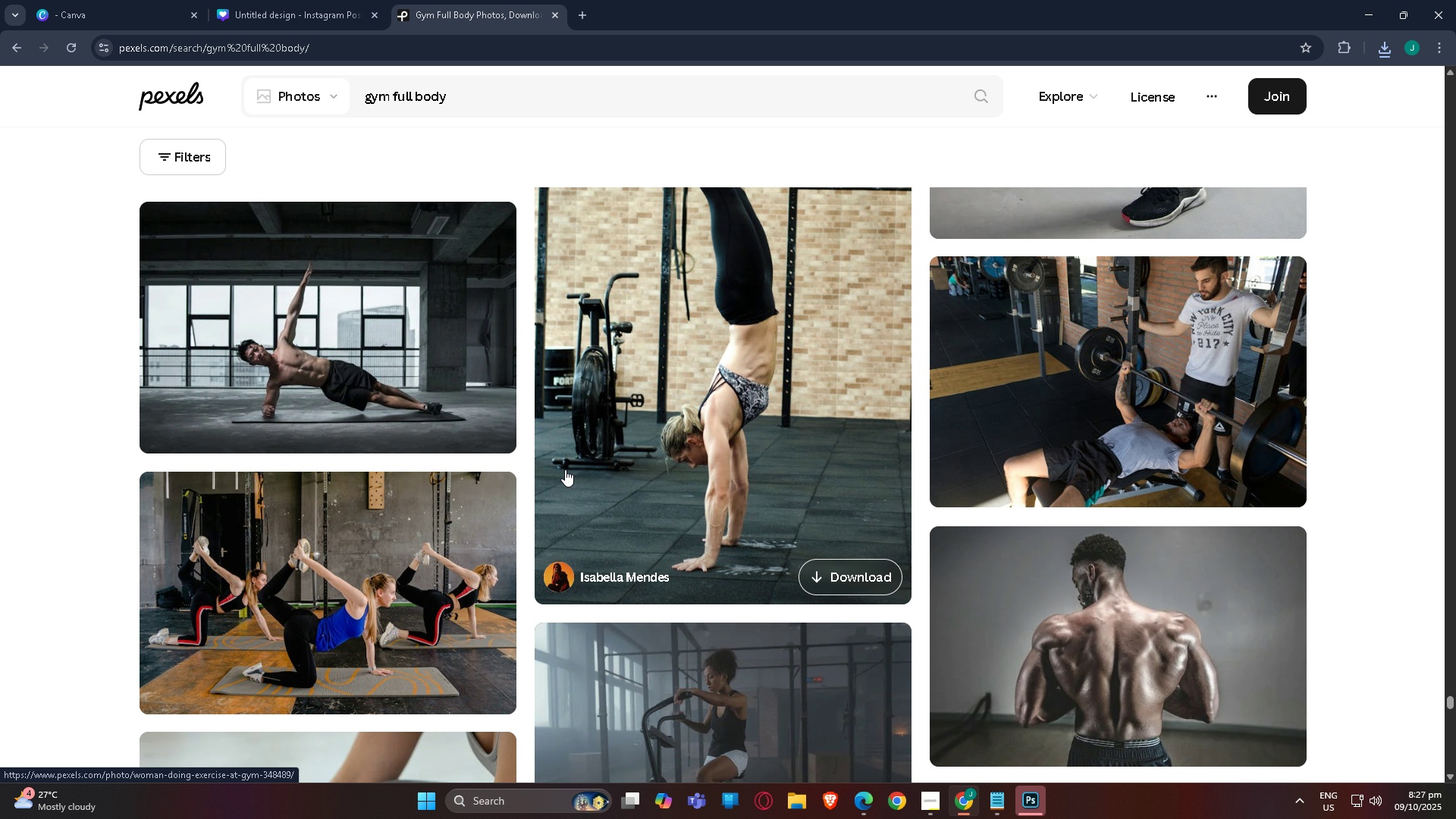 
scroll: coordinate [539, 386], scroll_direction: down, amount: 81.0
 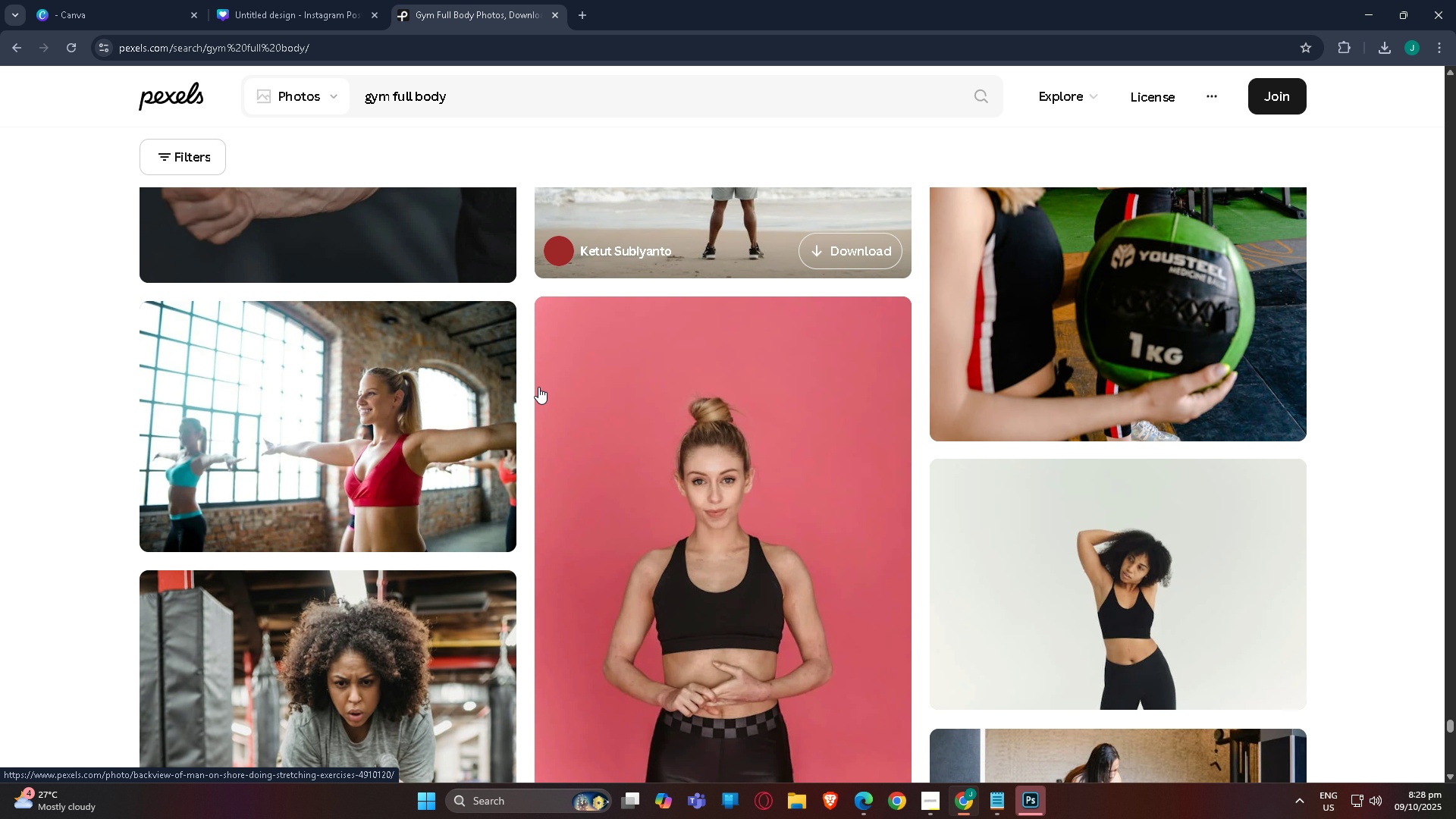 
scroll: coordinate [1055, 410], scroll_direction: down, amount: 17.0
 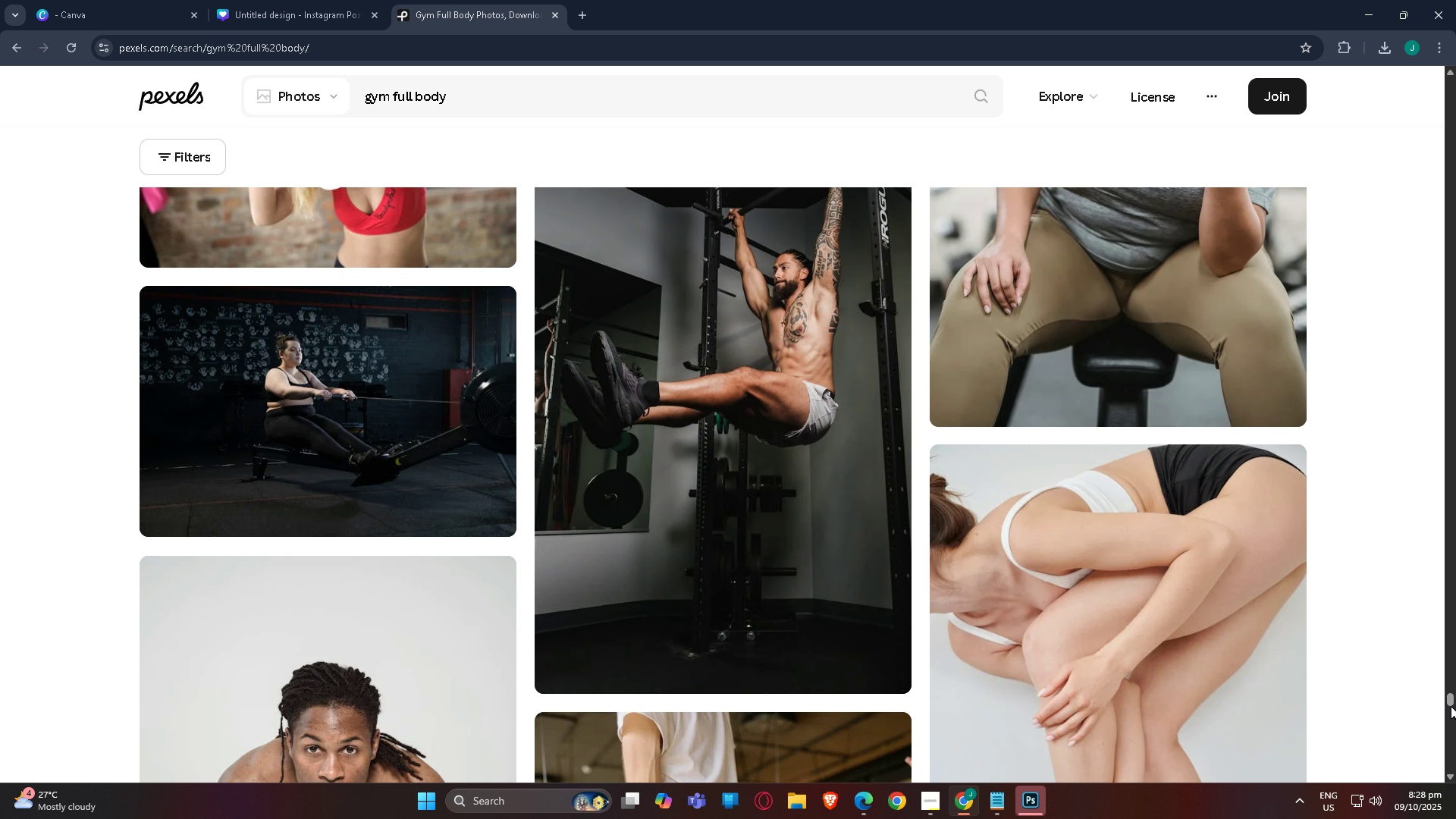 
left_click_drag(start_coordinate=[1448, 696], to_coordinate=[1455, 110])
 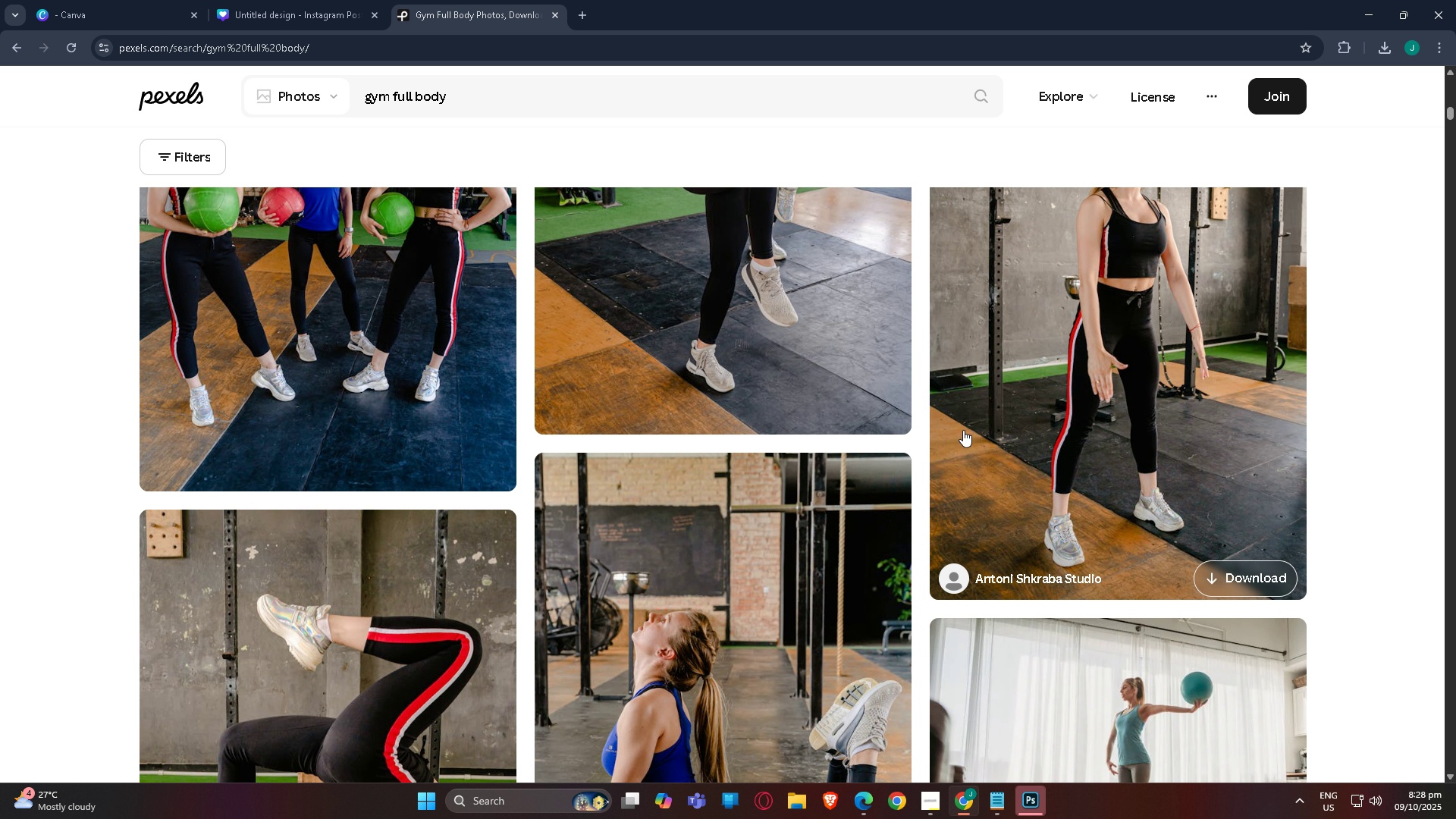 
scroll: coordinate [564, 441], scroll_direction: up, amount: 33.0
 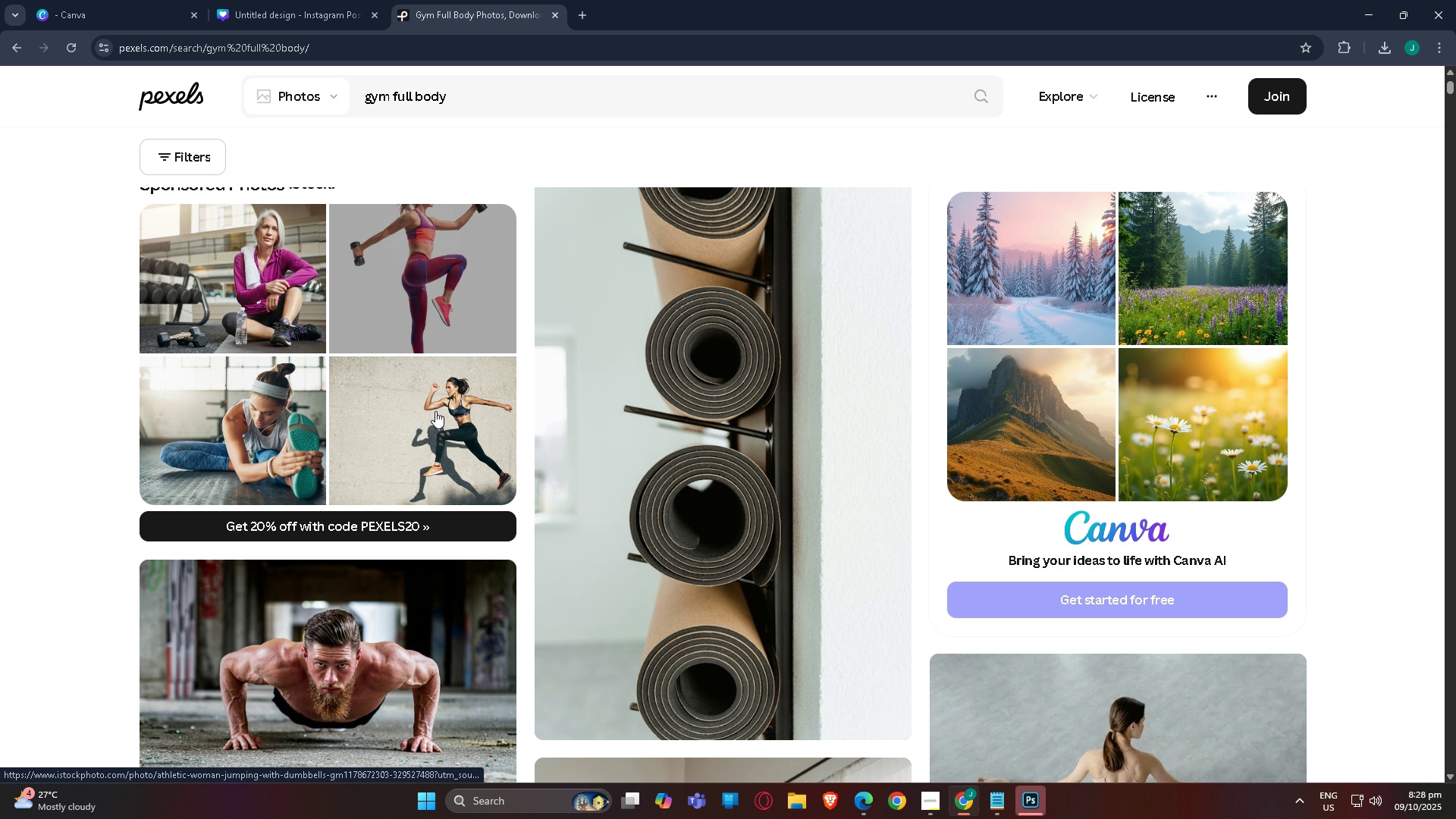 
scroll: coordinate [435, 411], scroll_direction: down, amount: 2.0
 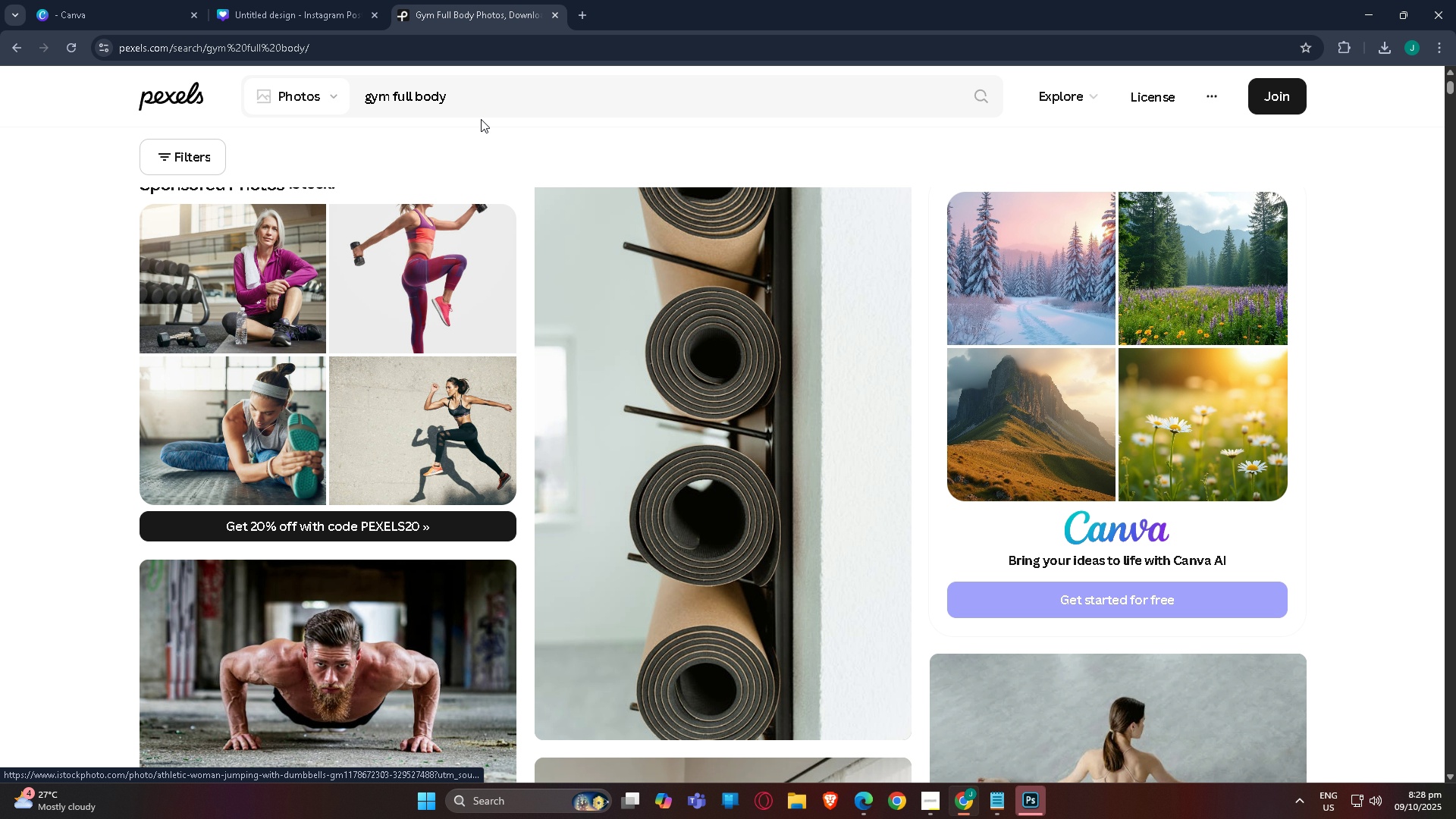 
left_click_drag(start_coordinate=[481, 94], to_coordinate=[288, 77])
 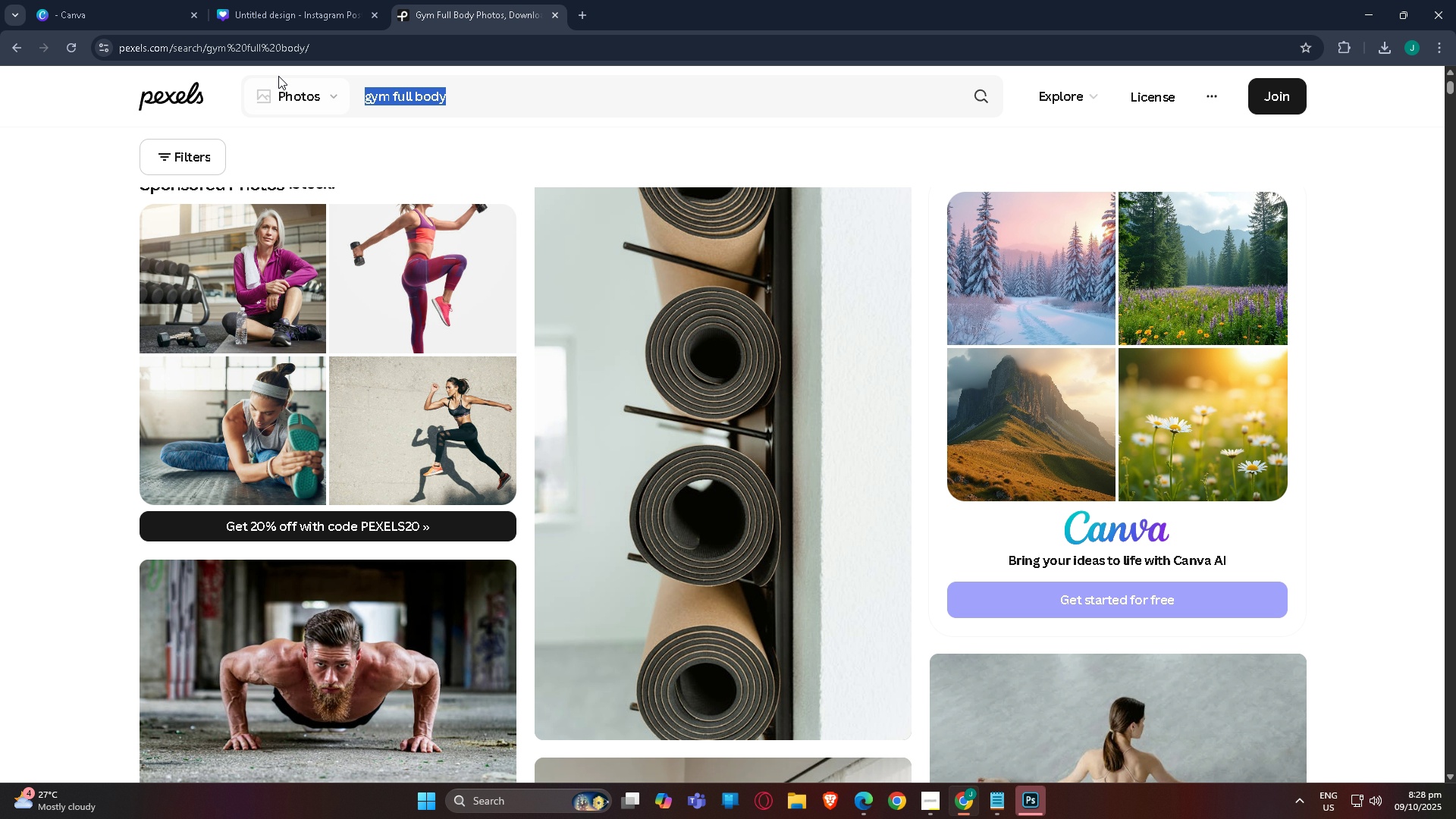 
type(rubn)
key(Backspace)
key(Backspace)
key(Backspace)
type(unning)
 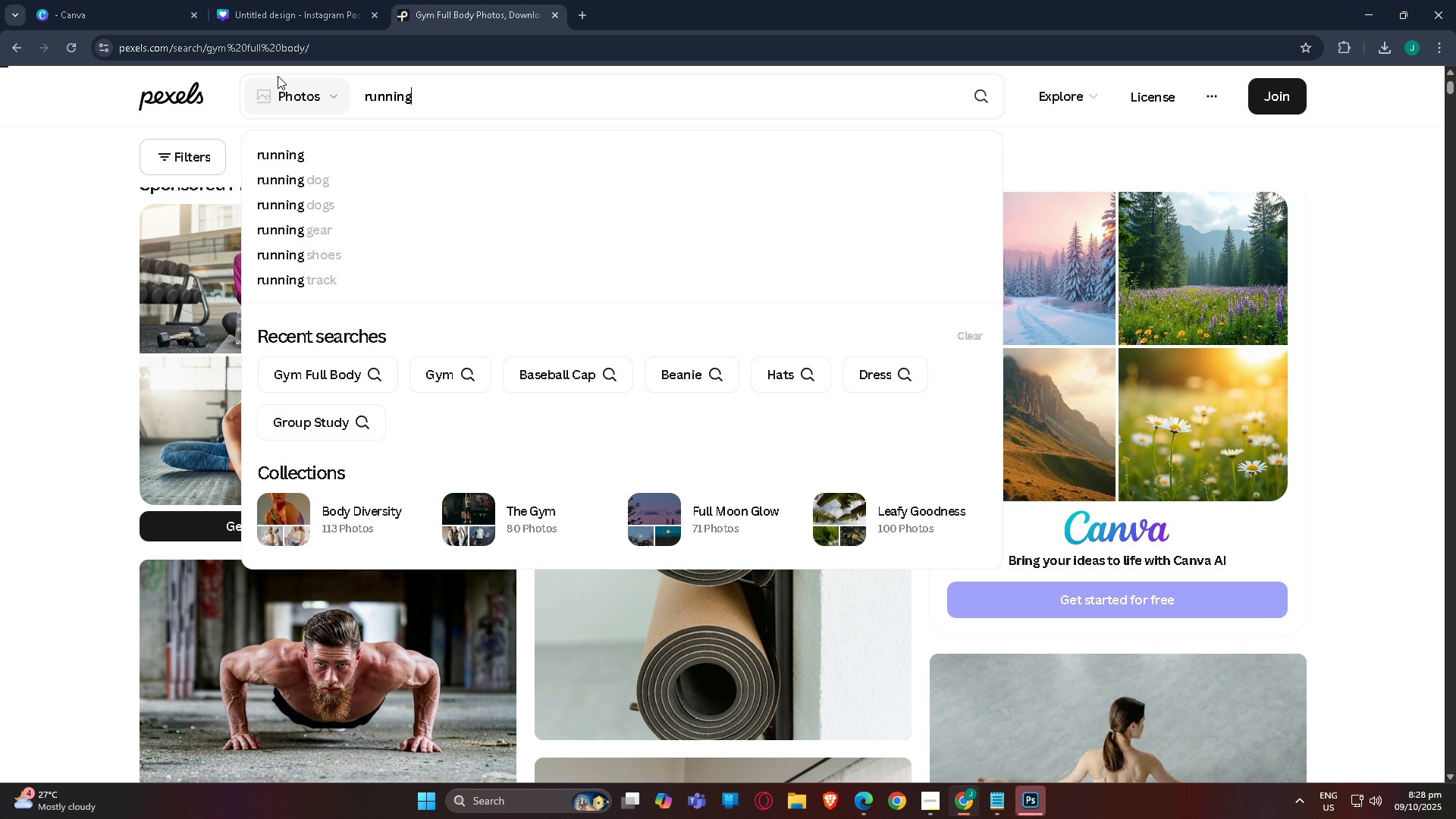 
key(Enter)
 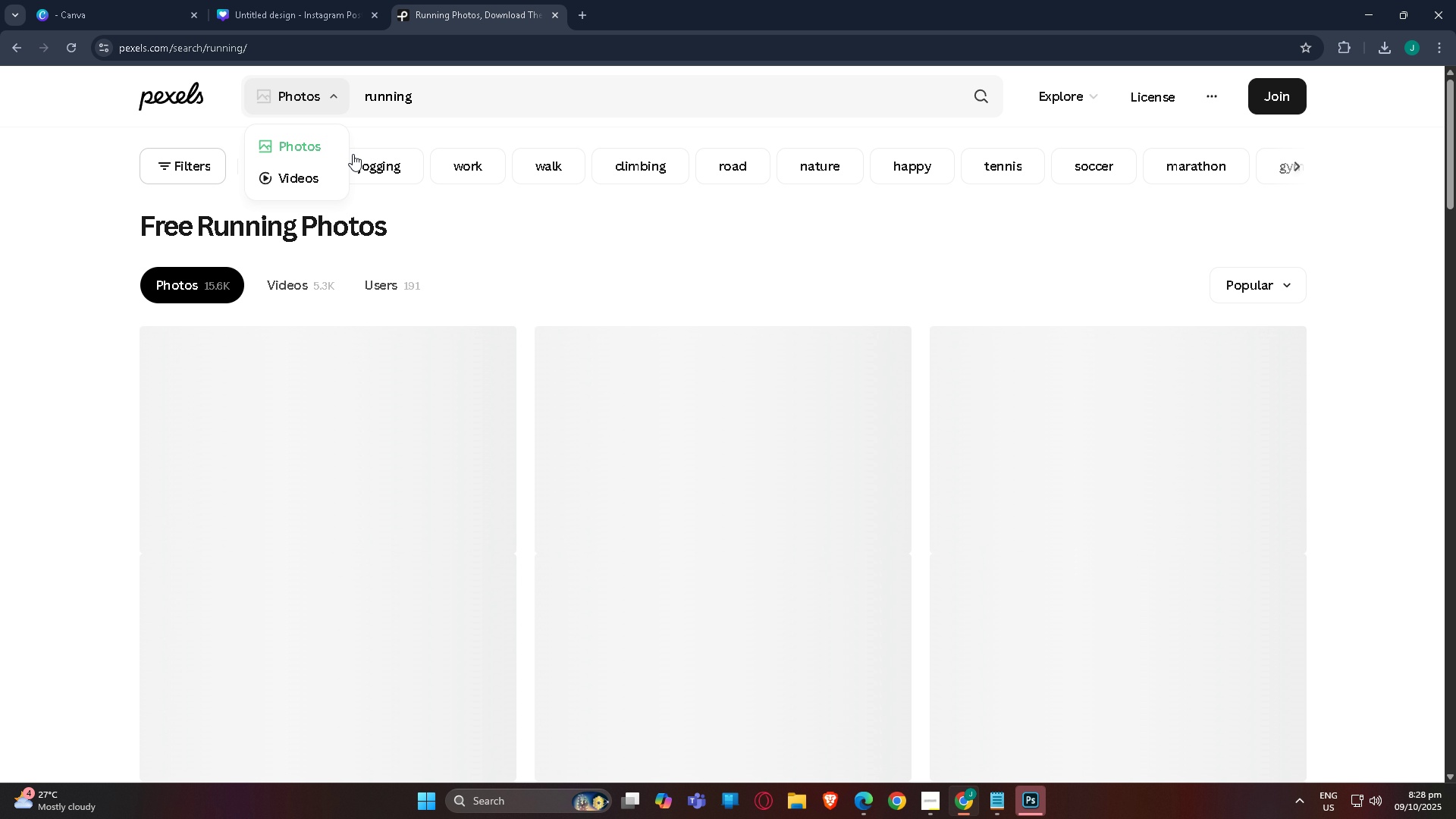 
scroll: coordinate [436, 322], scroll_direction: down, amount: 2.0
 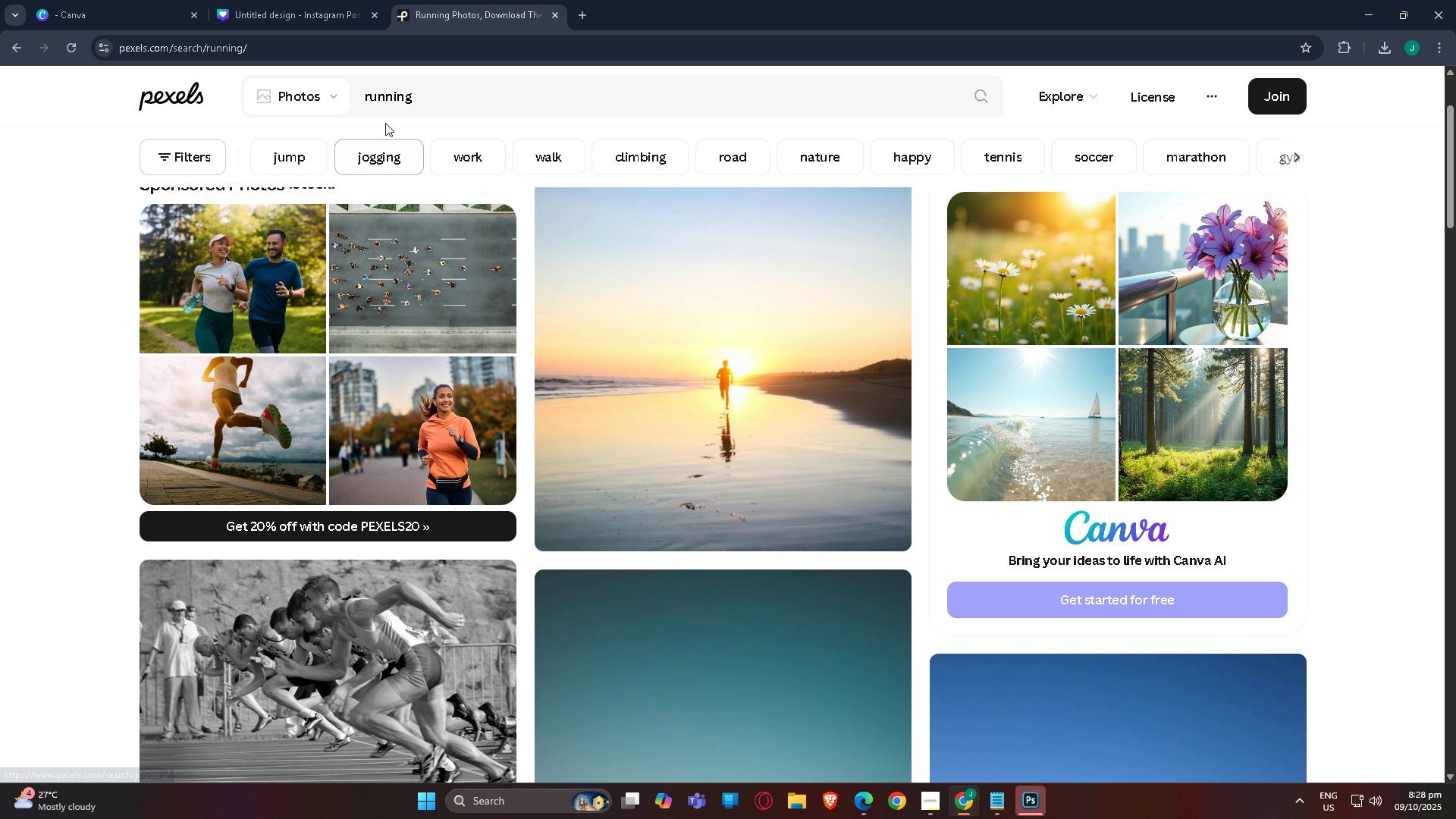 
left_click_drag(start_coordinate=[436, 98], to_coordinate=[265, 97])
 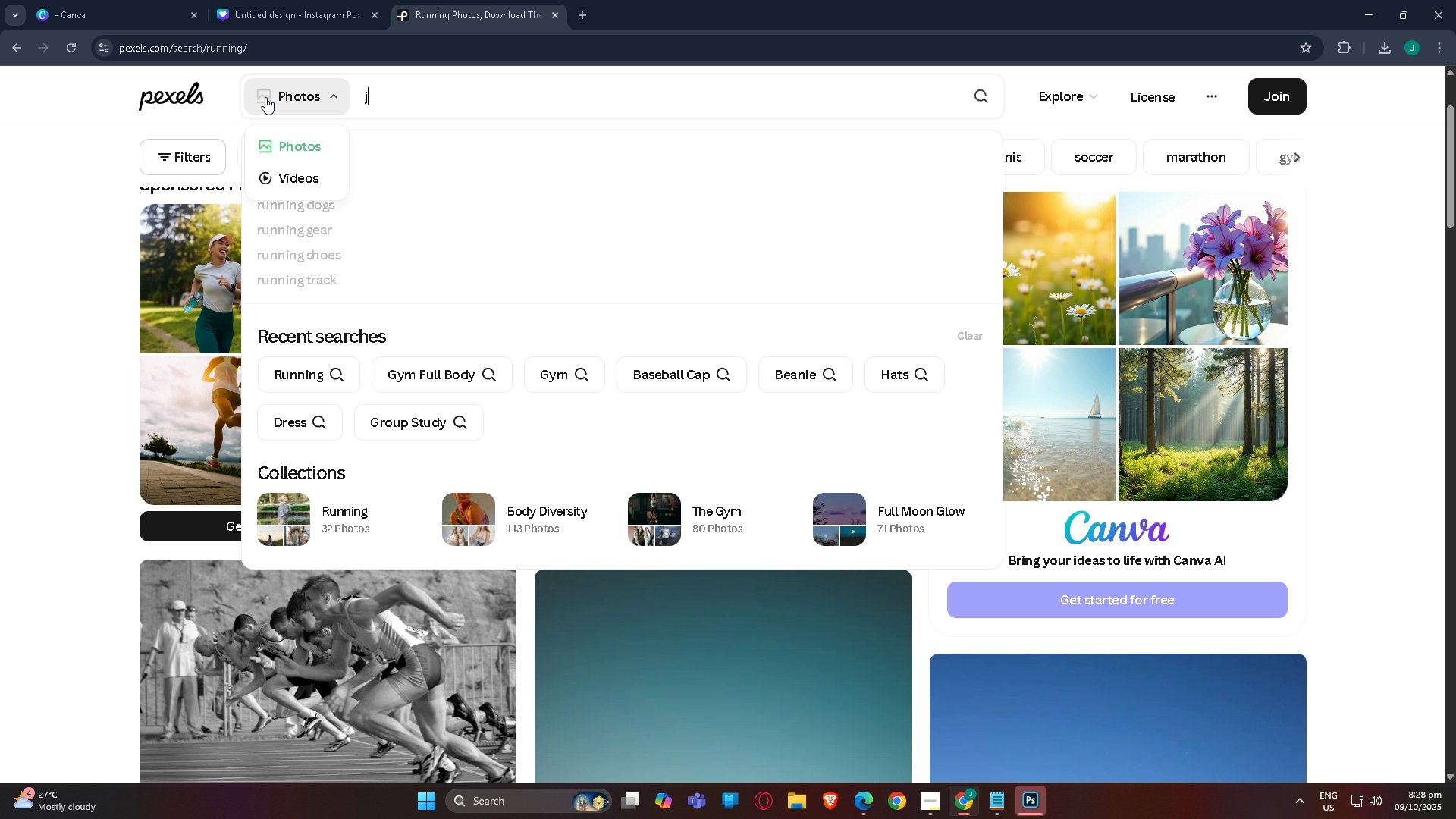 
type(jogging)
 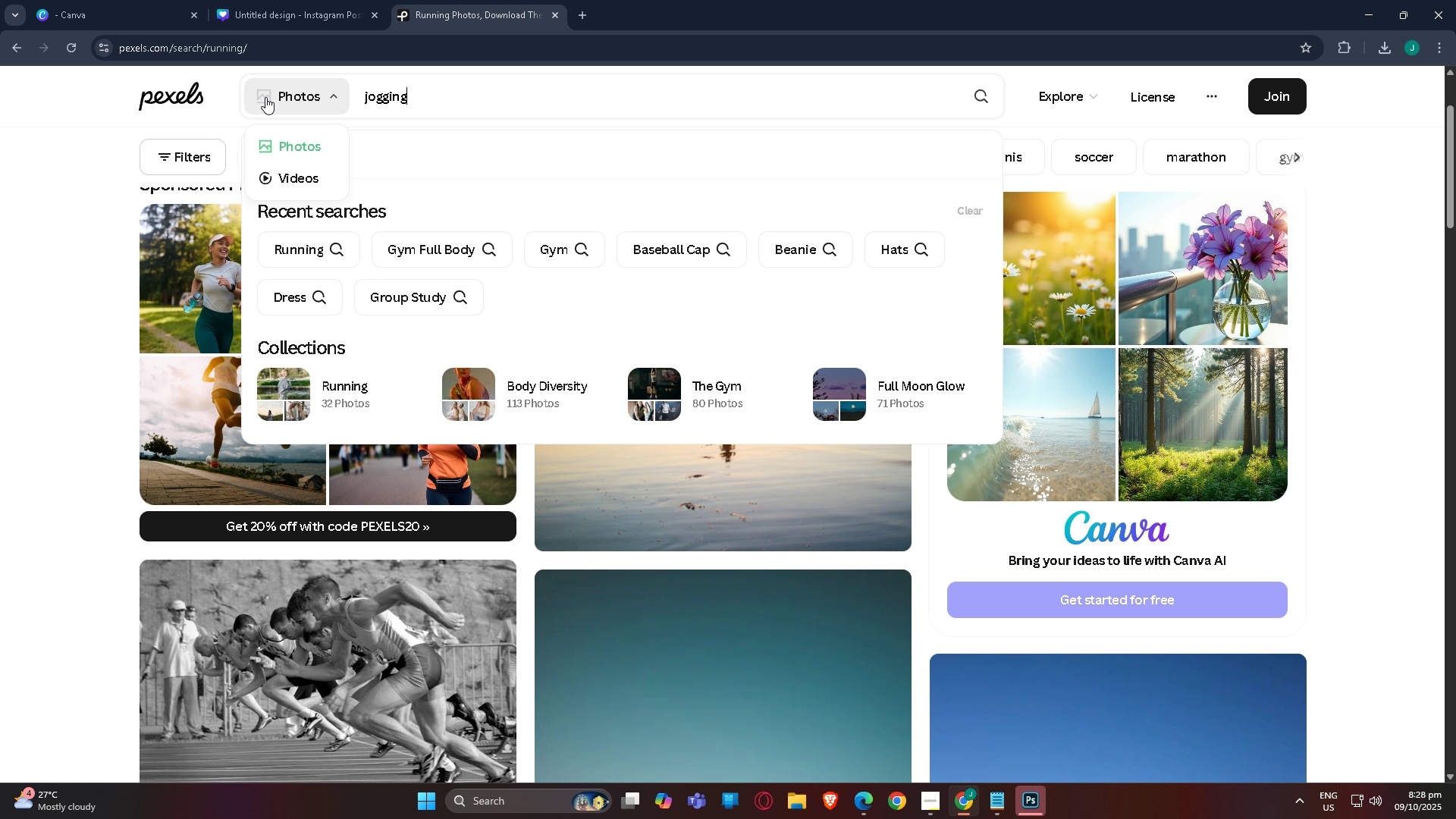 
key(Enter)
 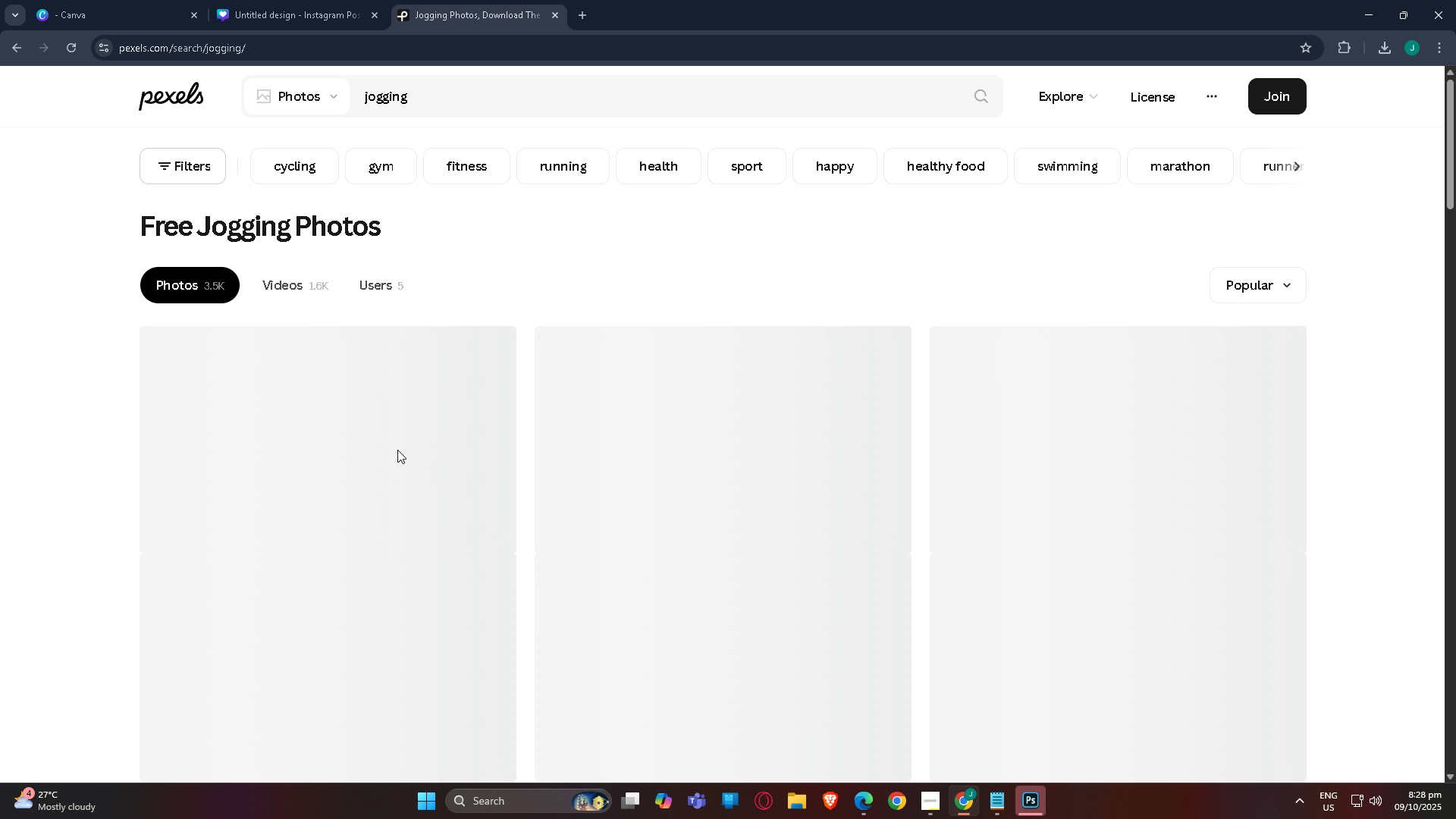 
scroll: coordinate [405, 443], scroll_direction: down, amount: 22.0
 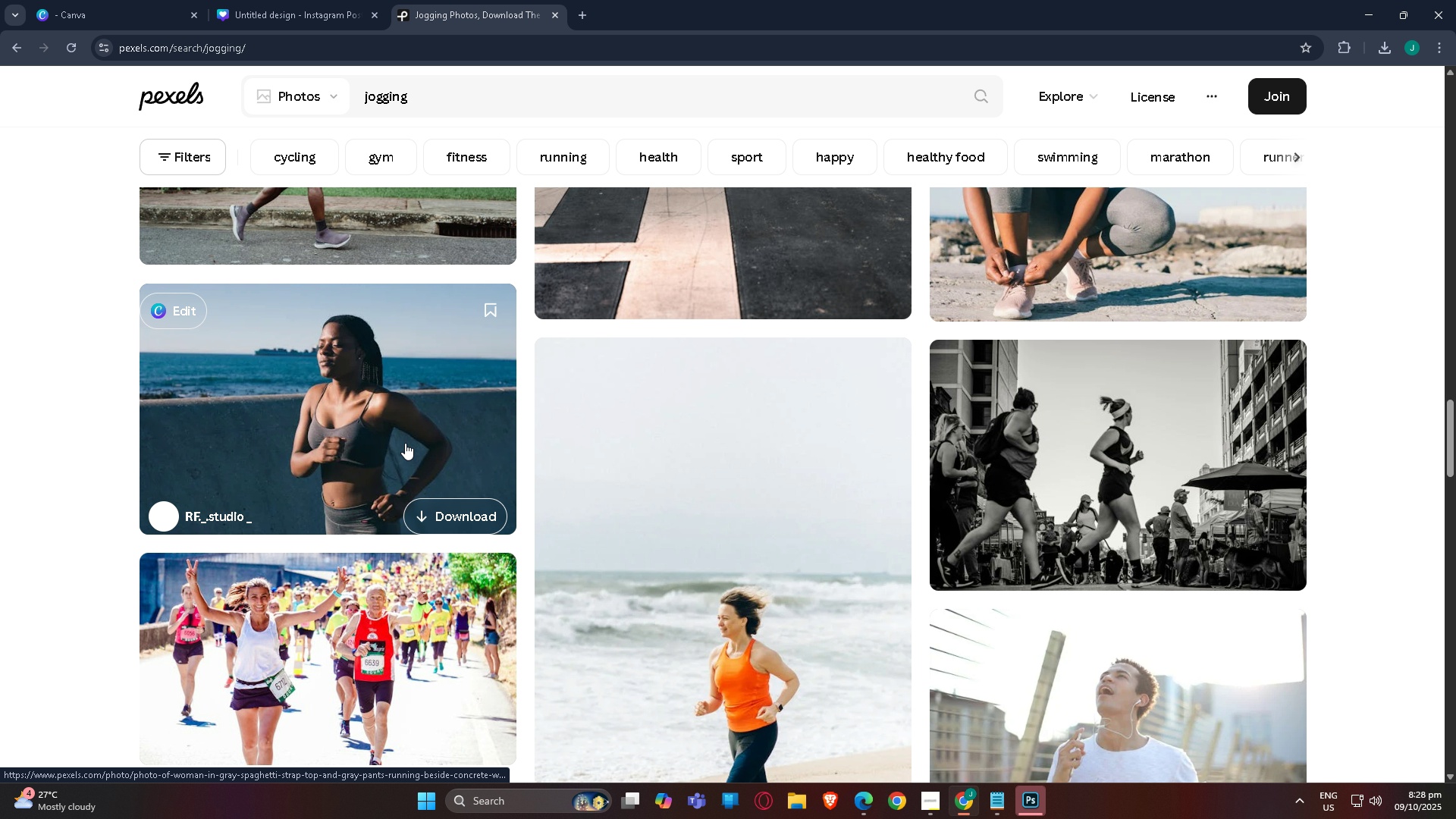 
scroll: coordinate [405, 443], scroll_direction: up, amount: 4.0
 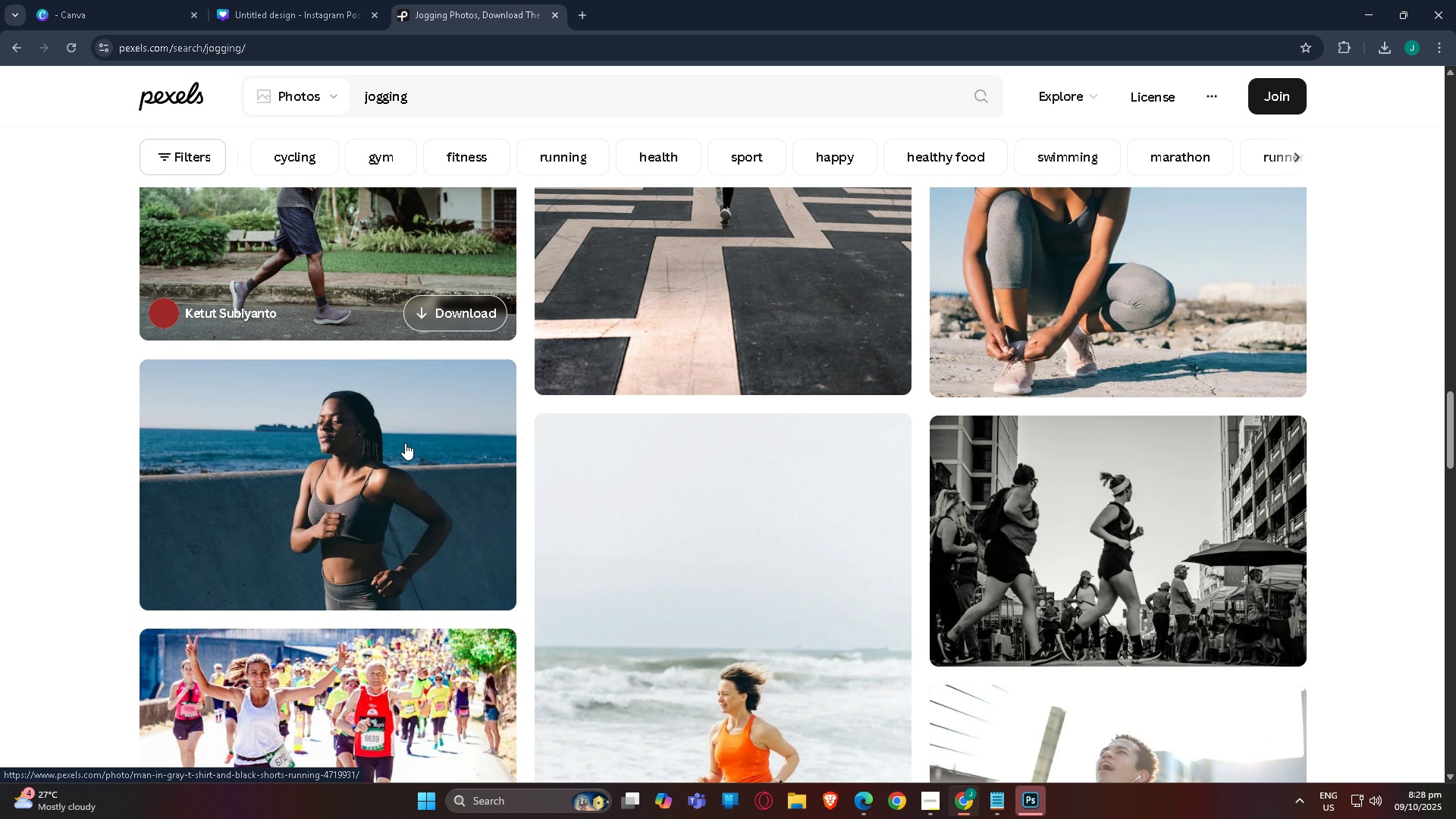 
scroll: coordinate [506, 466], scroll_direction: down, amount: 42.0
 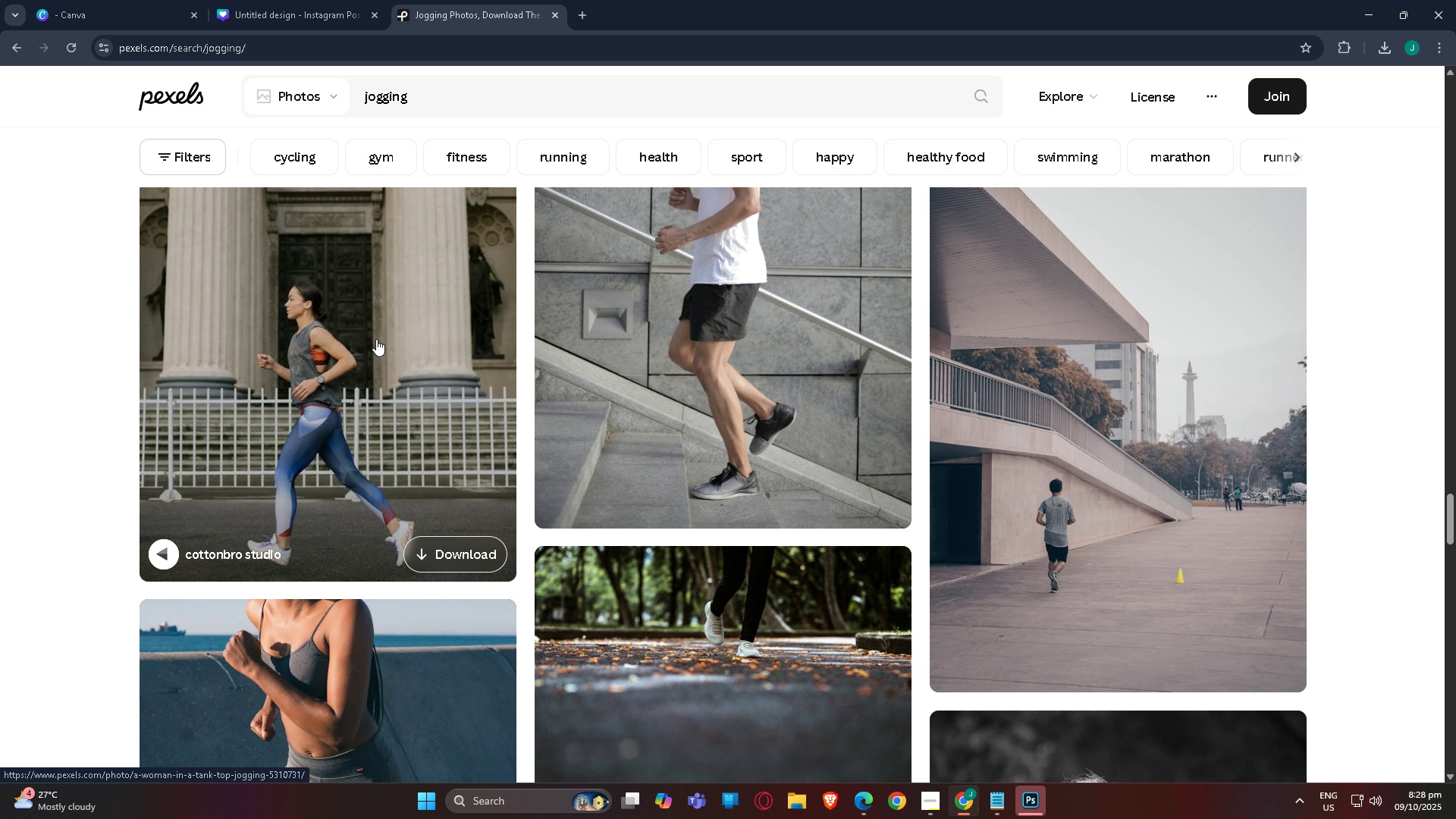 
left_click([302, 333])
 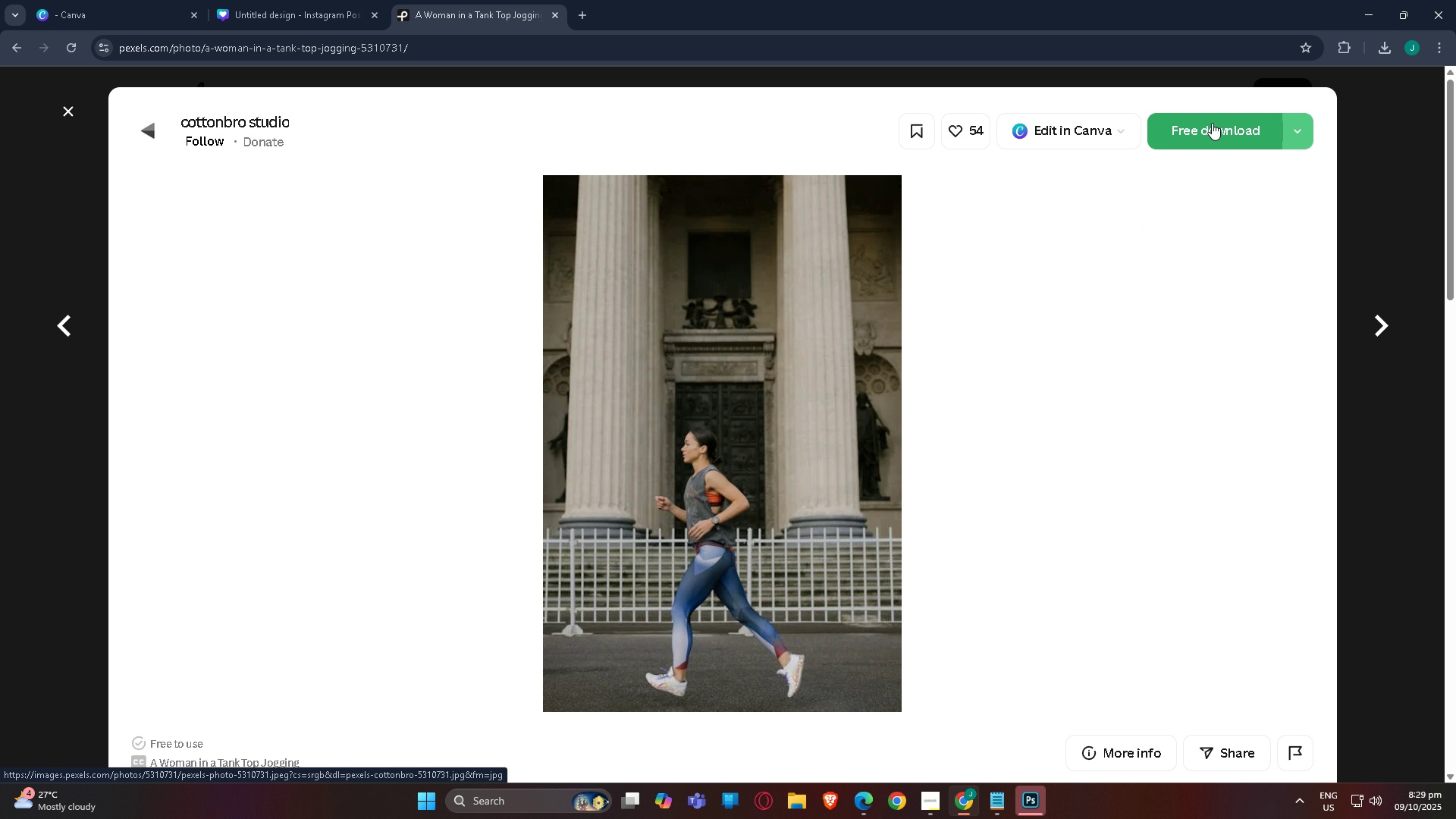 
left_click([1212, 123])
 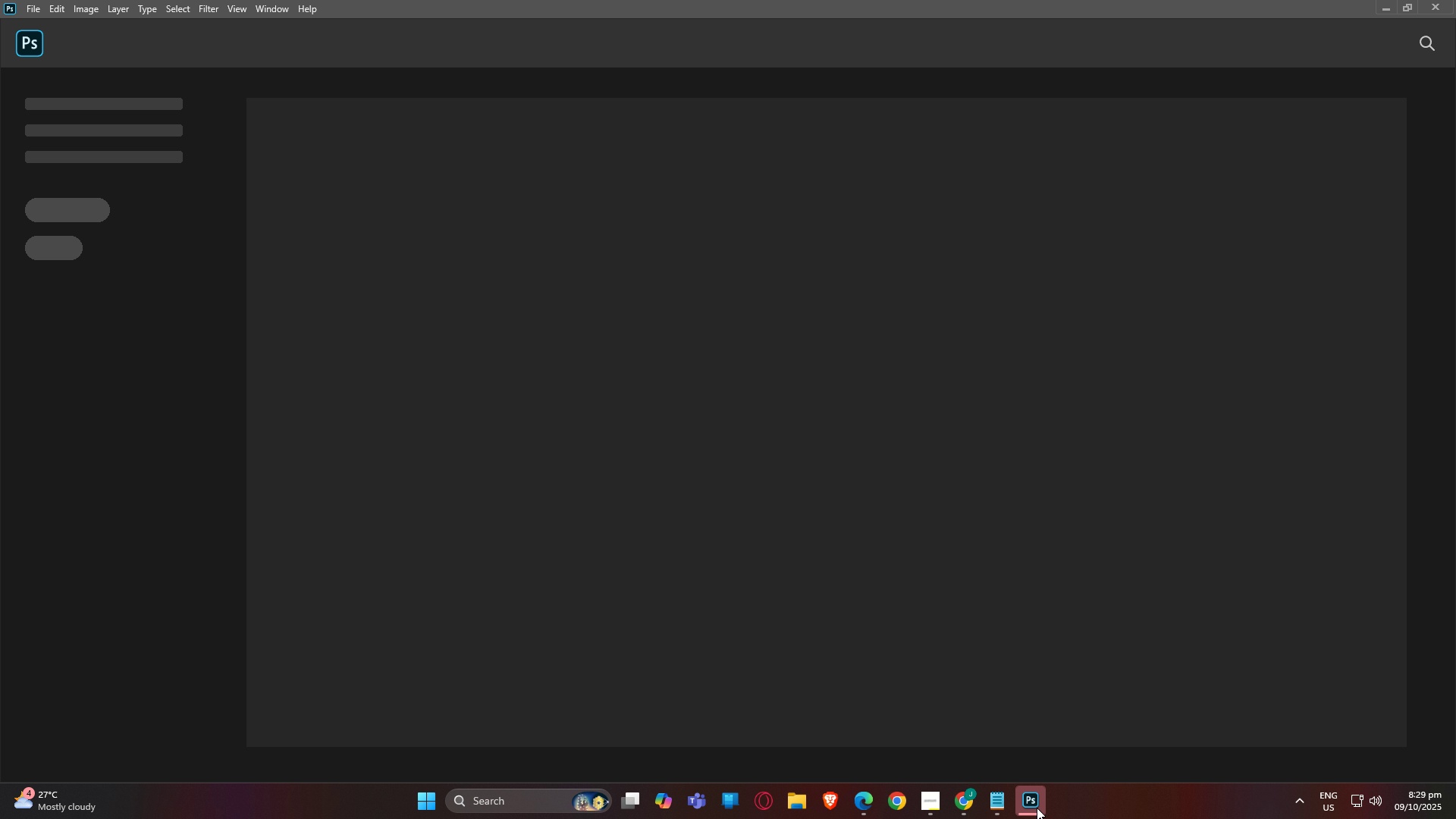 
wait(6.25)
 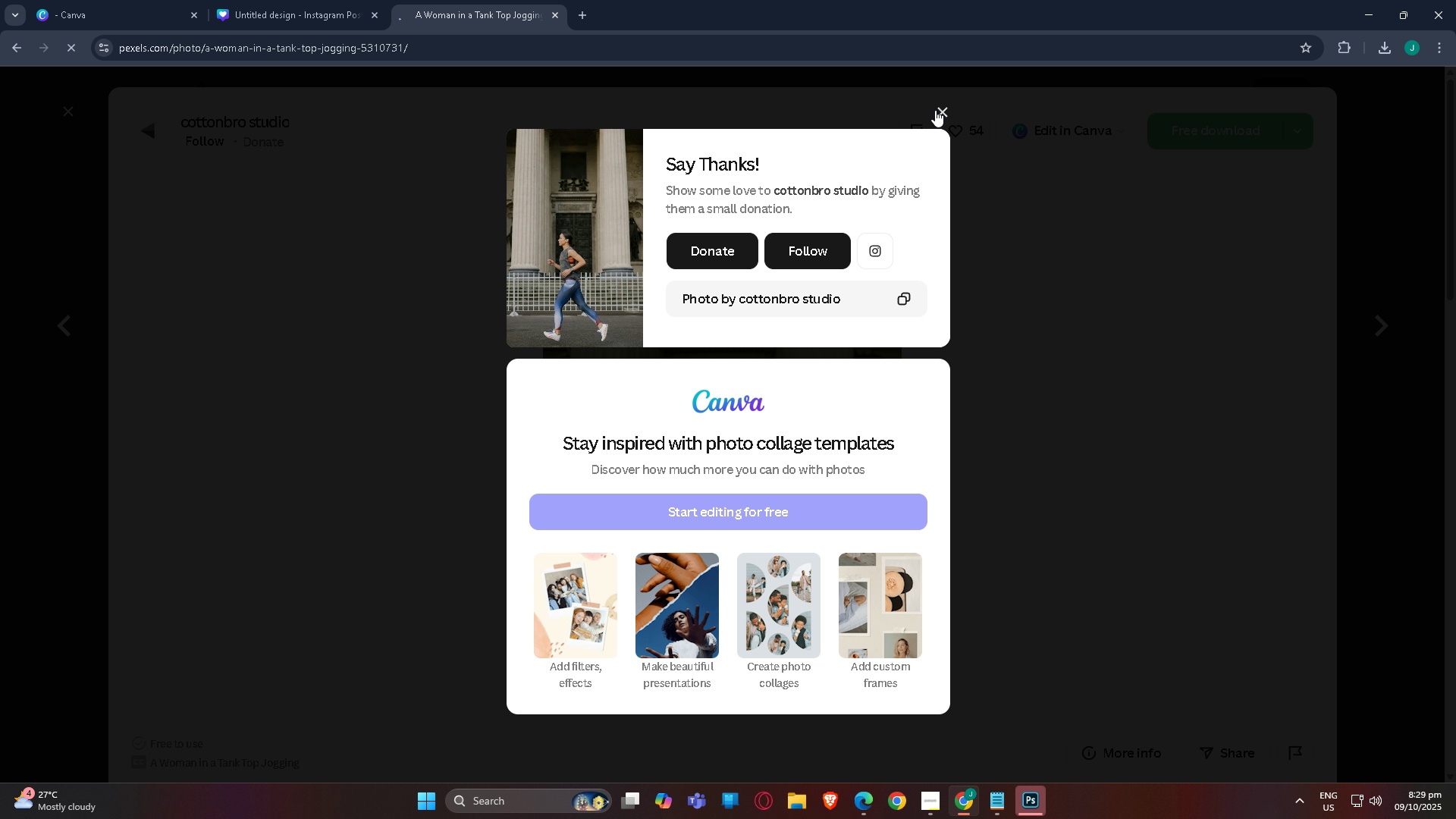 
left_click([39, 6])
 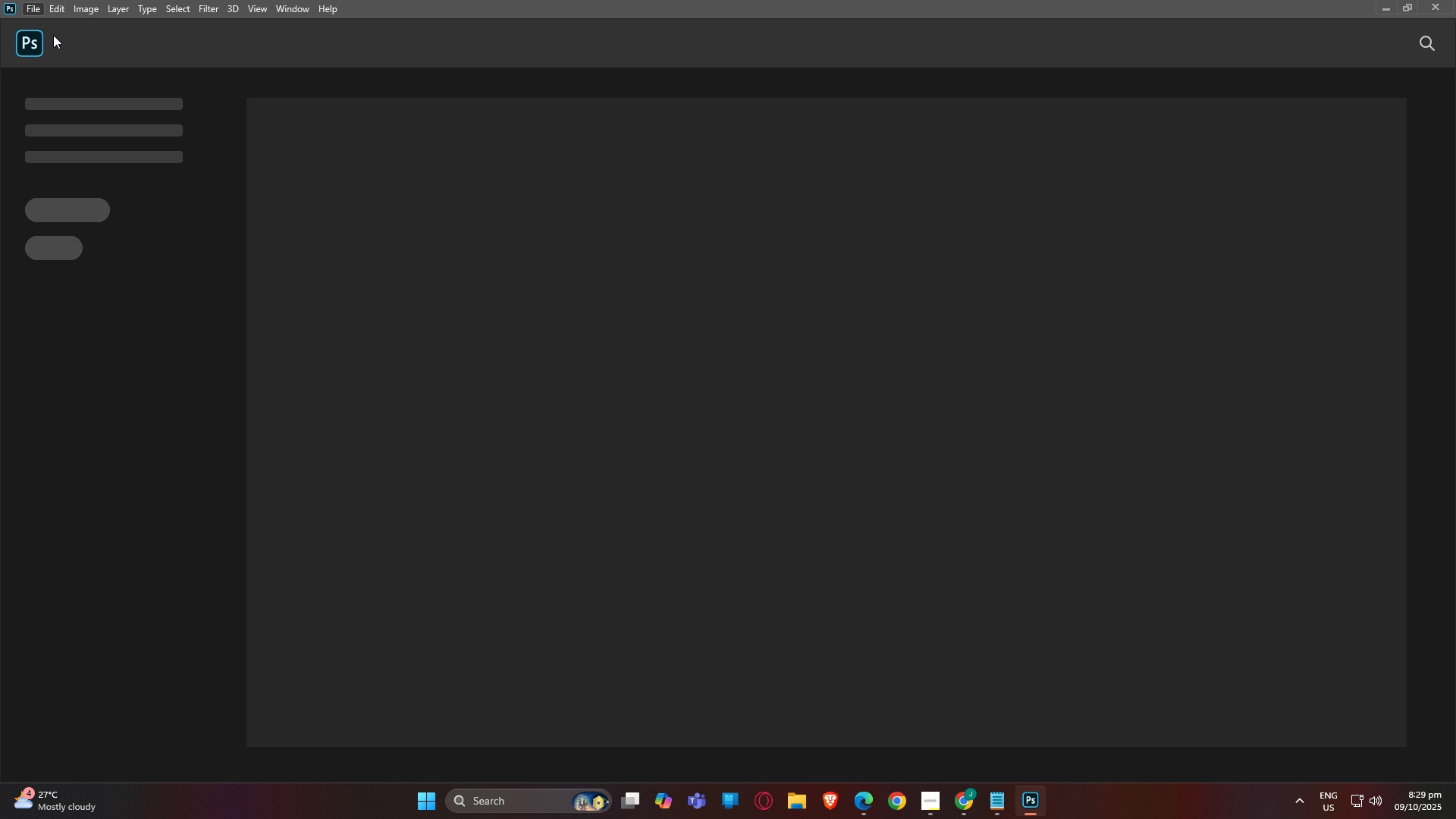 
left_click([53, 35])
 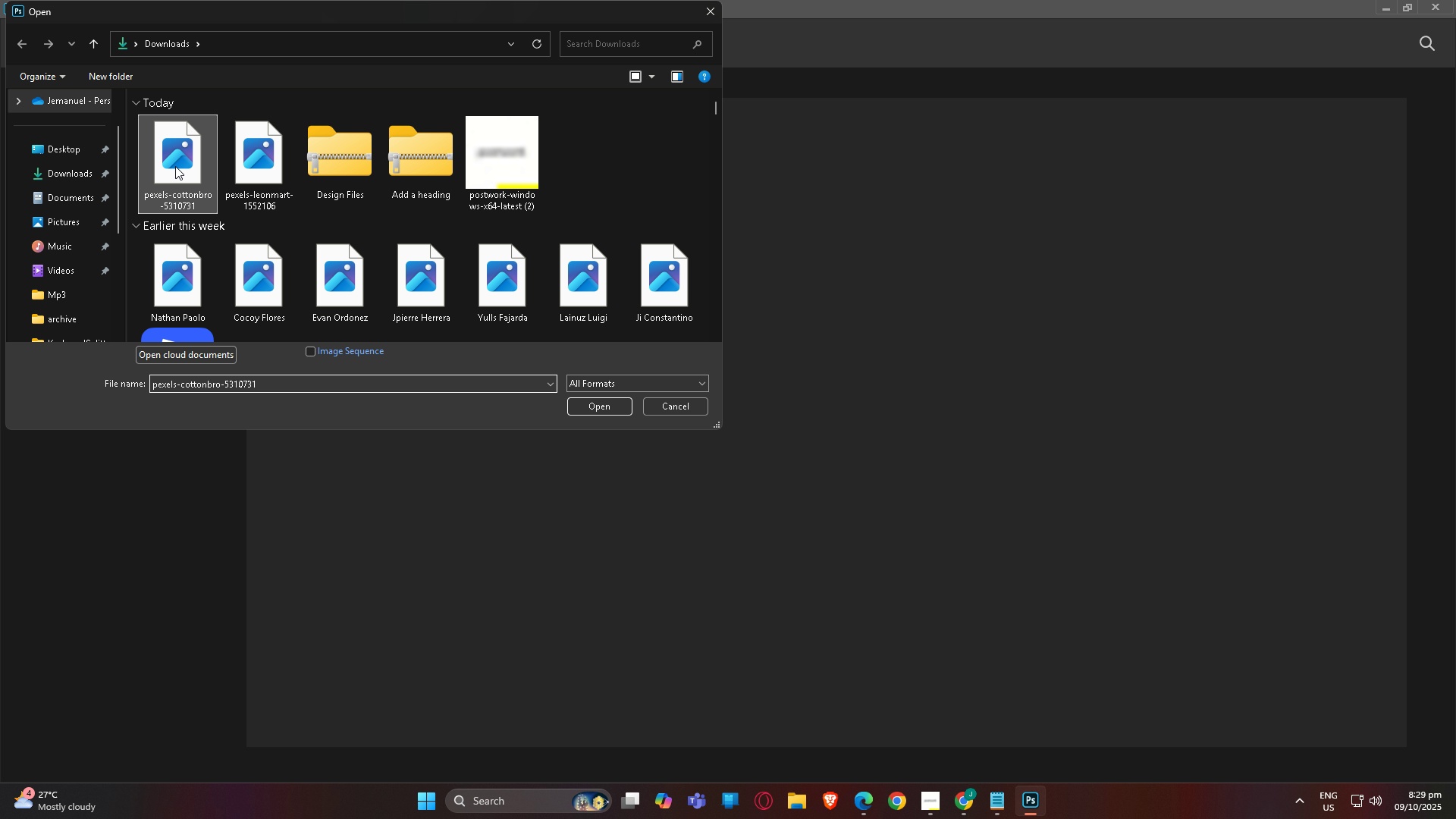 
double_click([175, 166])
 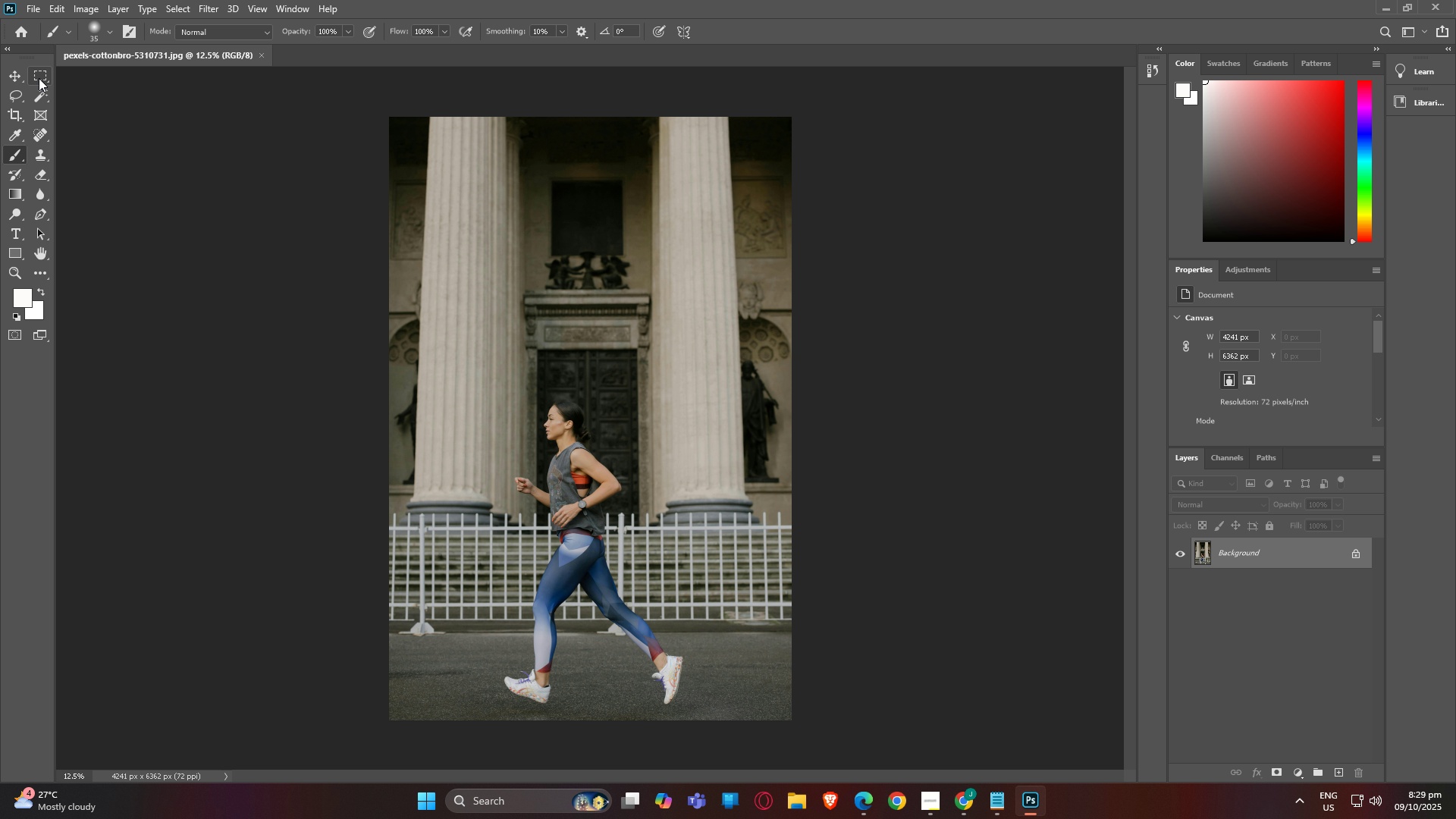 
wait(11.63)
 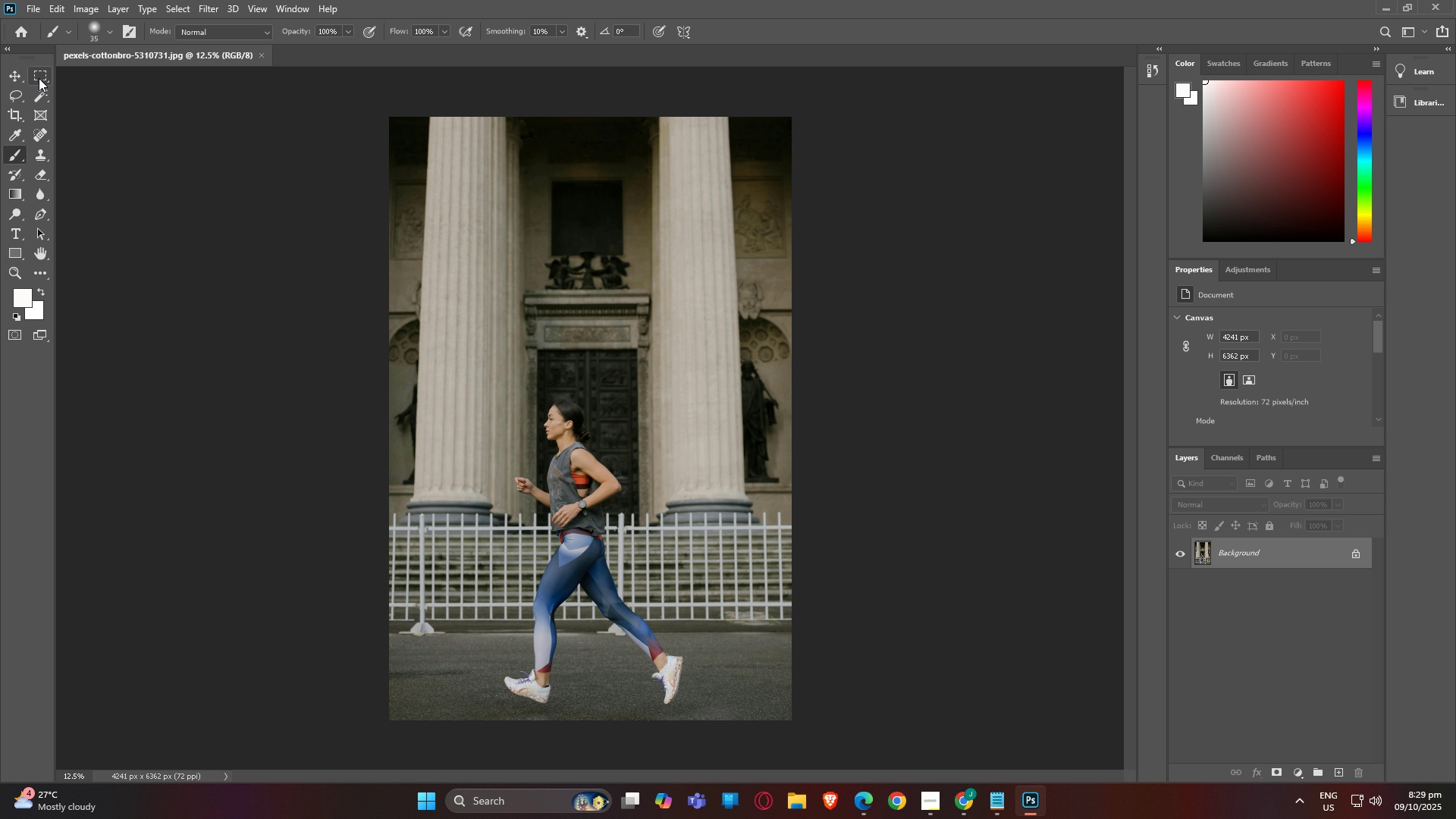 
double_click([22, 101])
 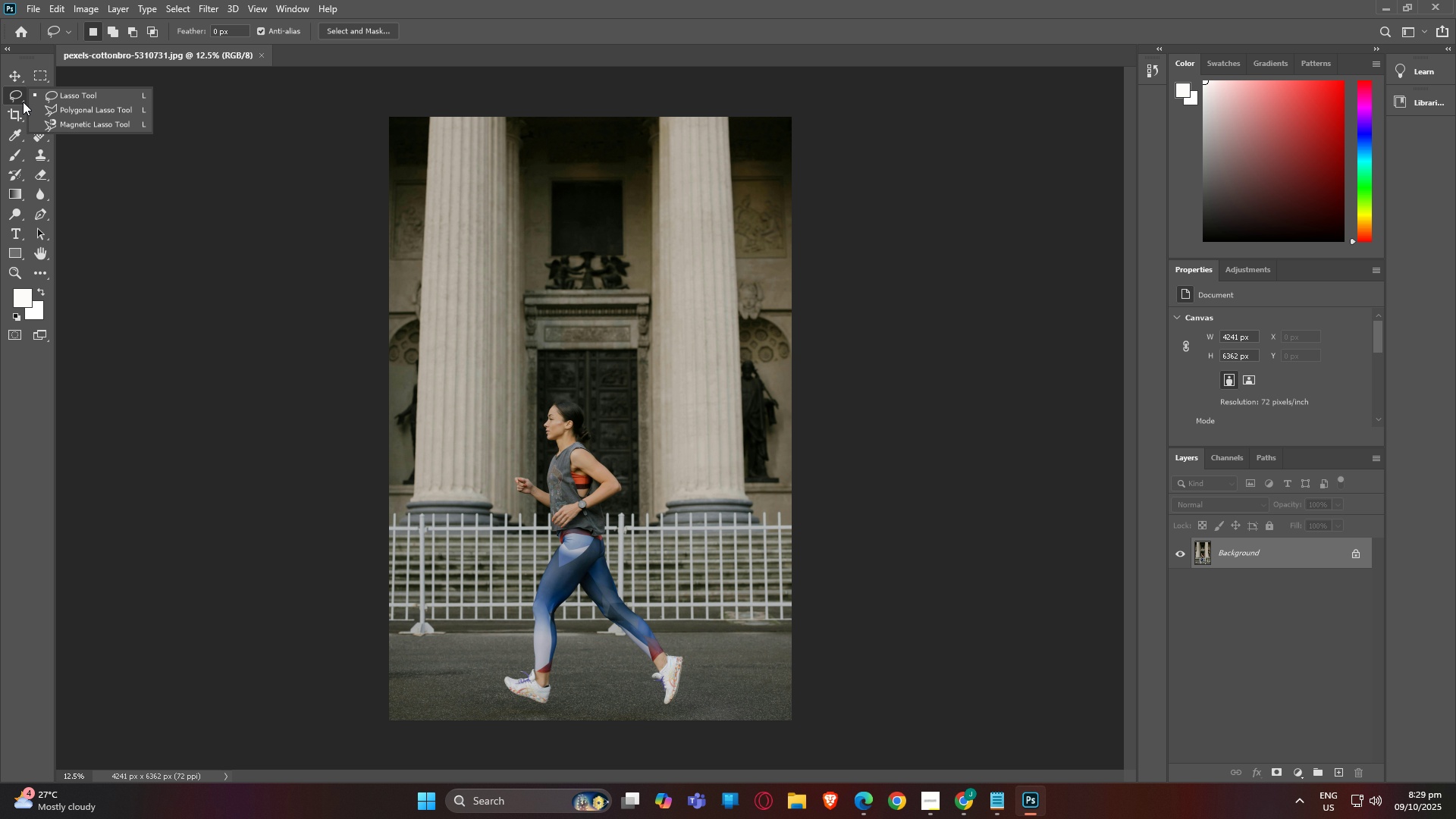 
right_click([23, 102])
 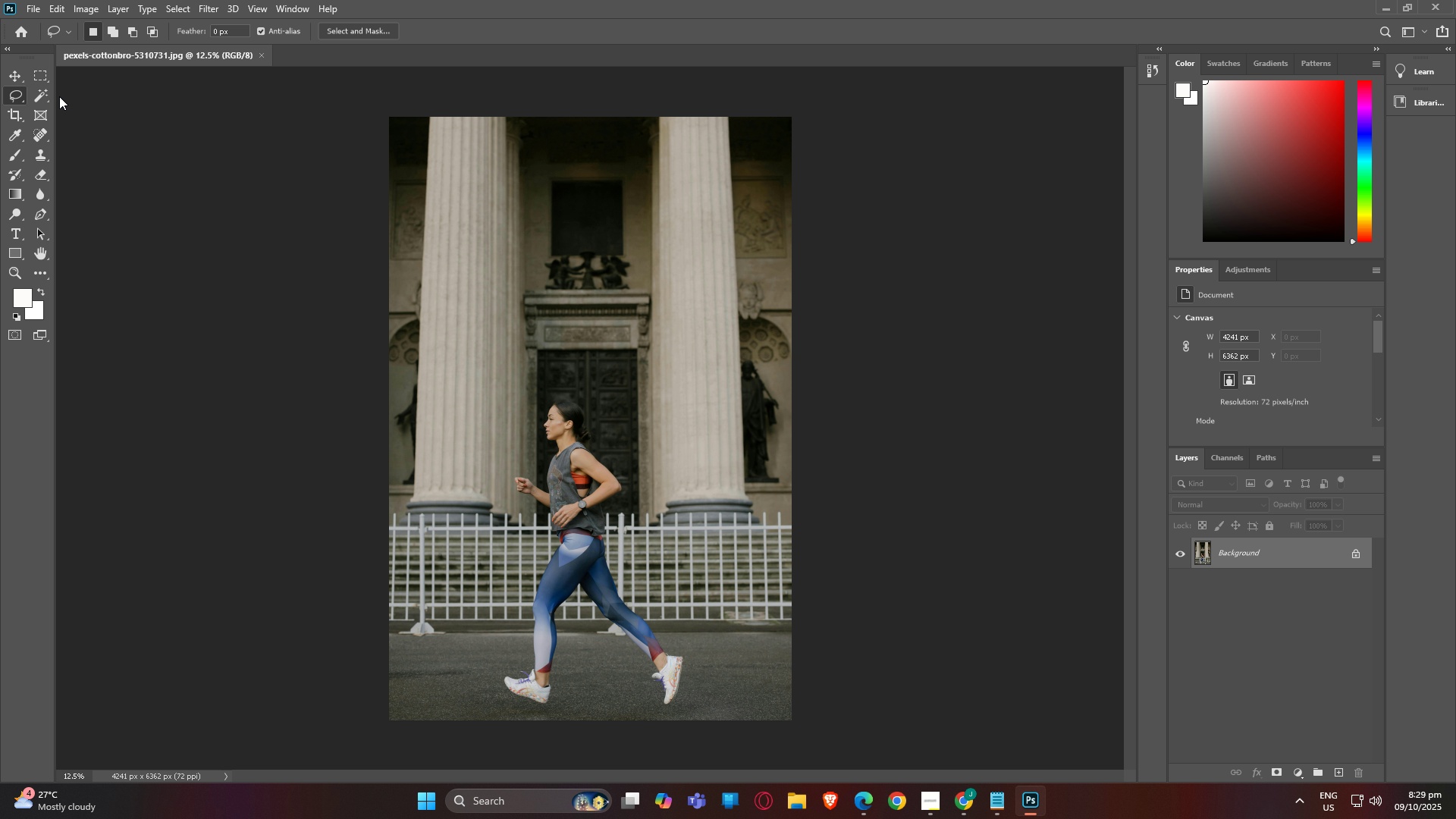 
left_click([59, 96])
 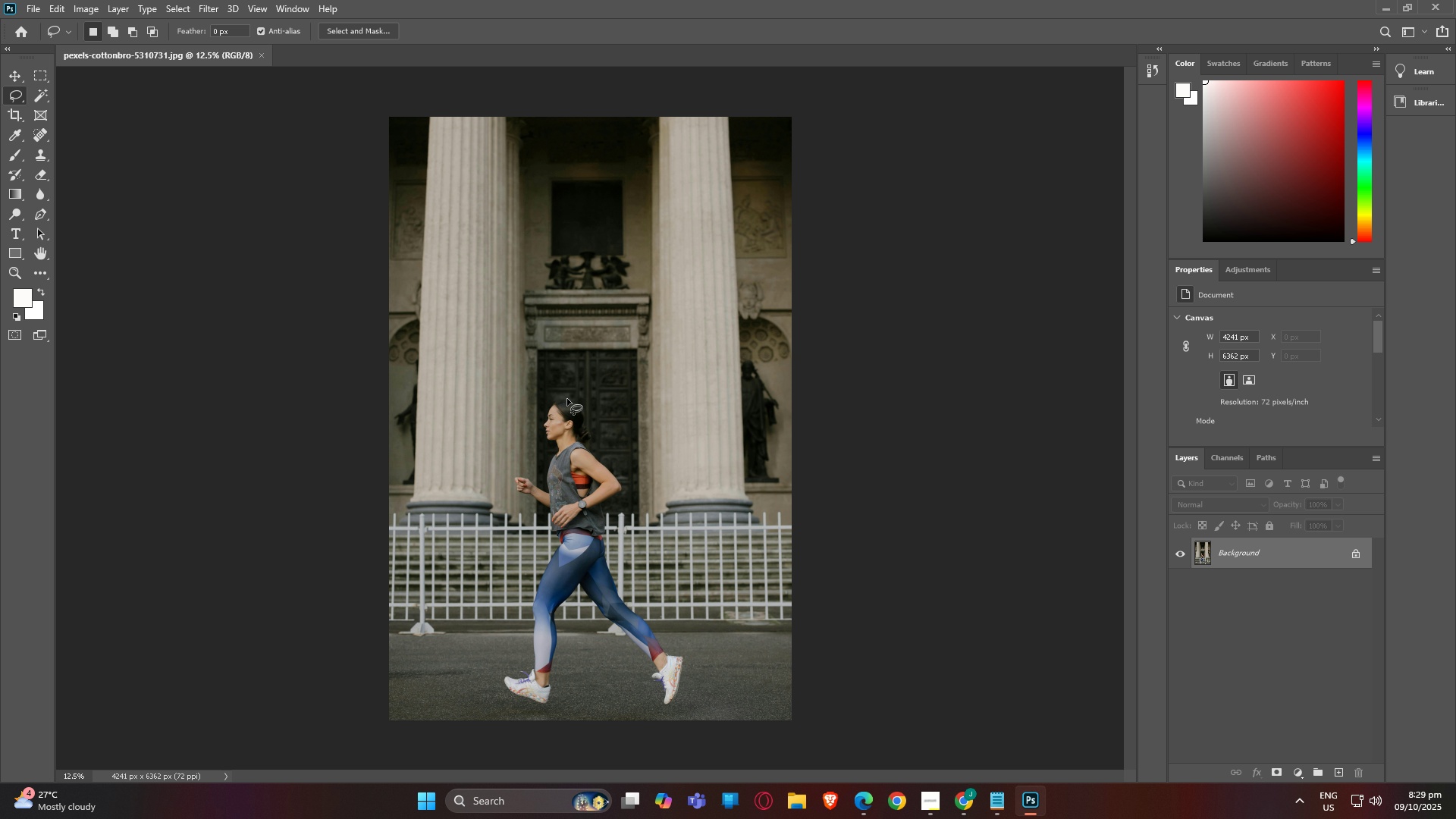 
left_click_drag(start_coordinate=[573, 394], to_coordinate=[570, 394])
 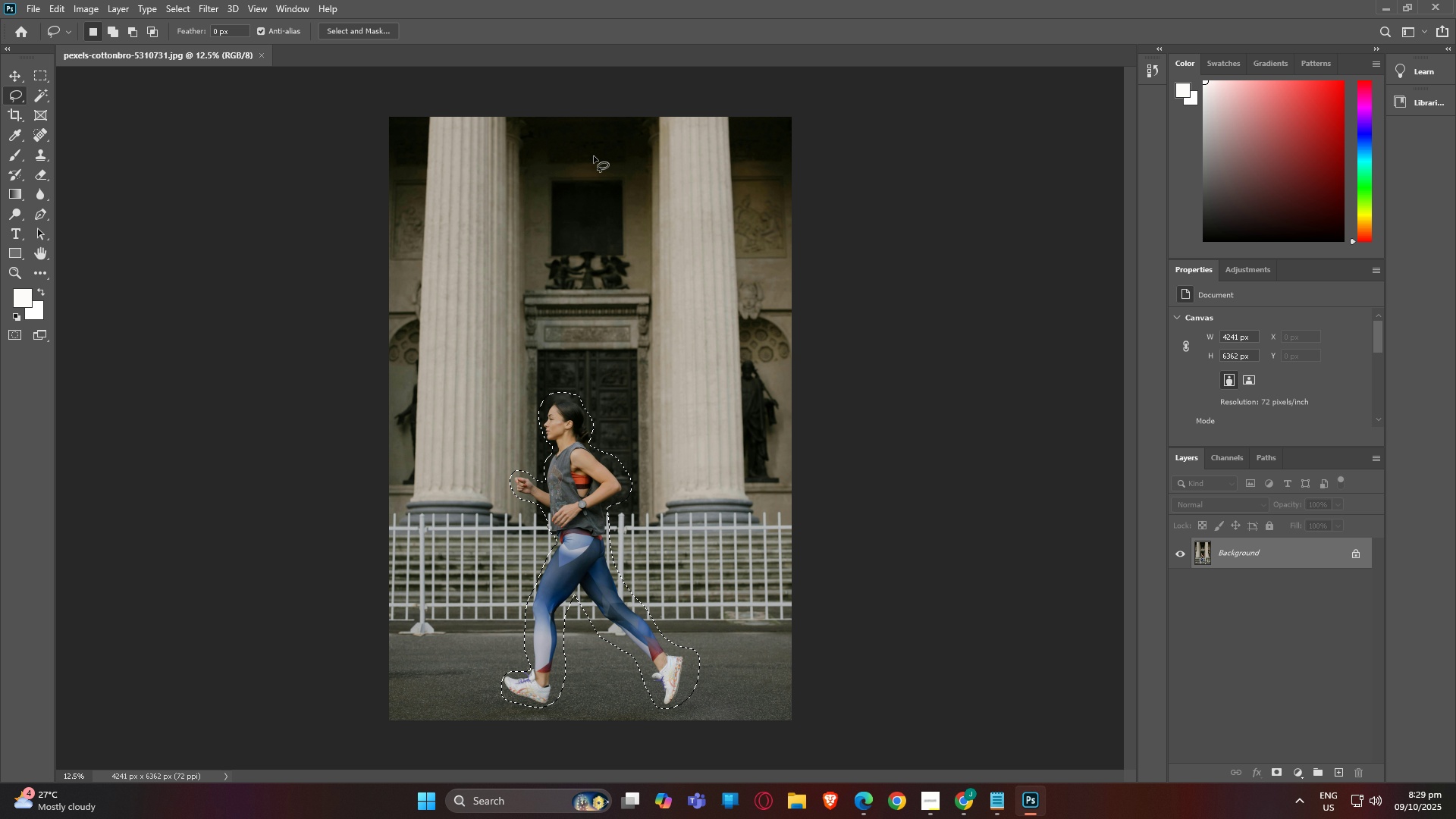 
scroll: coordinate [460, 447], scroll_direction: up, amount: 3.0
 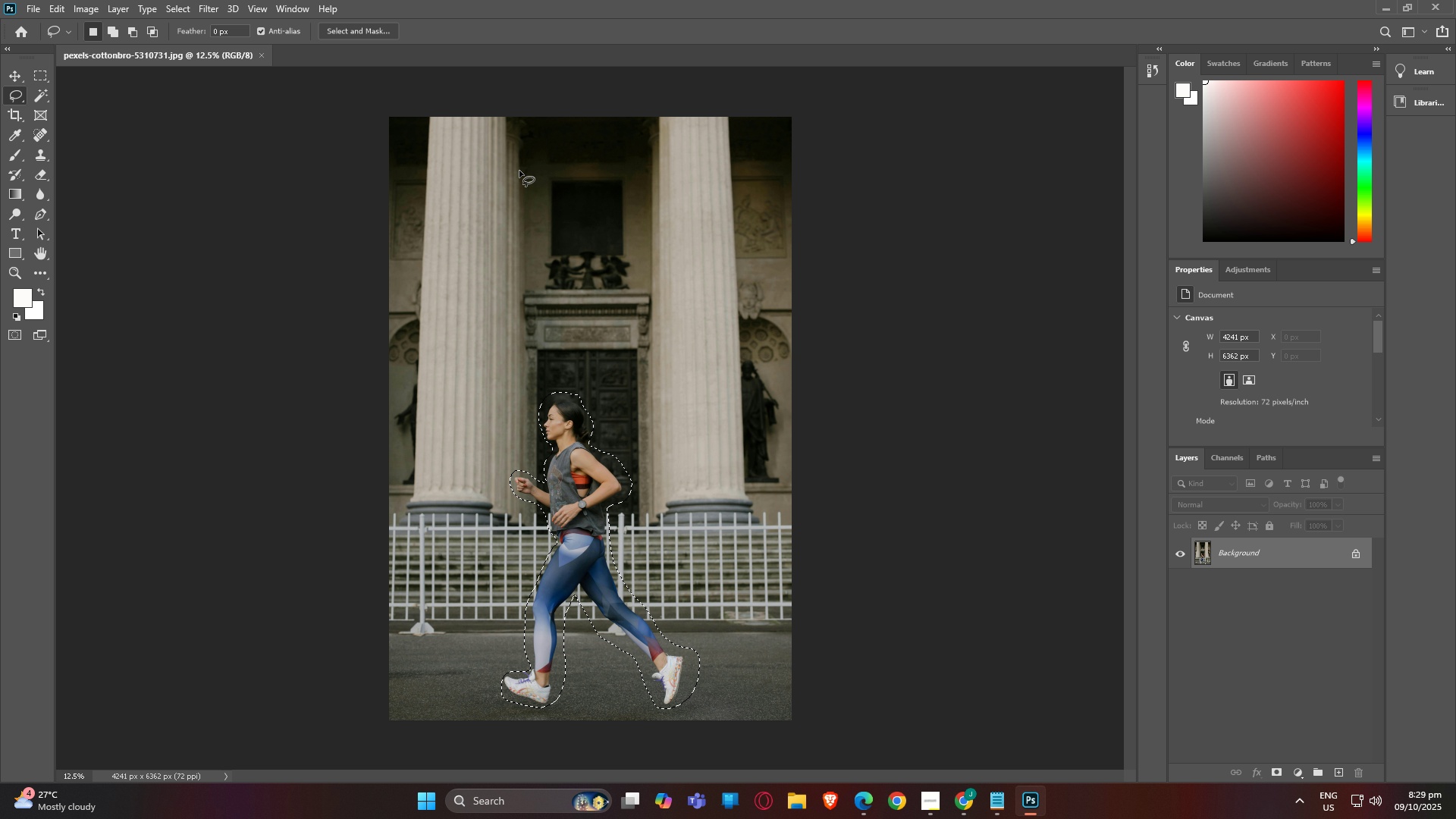 
key(Control+J)
 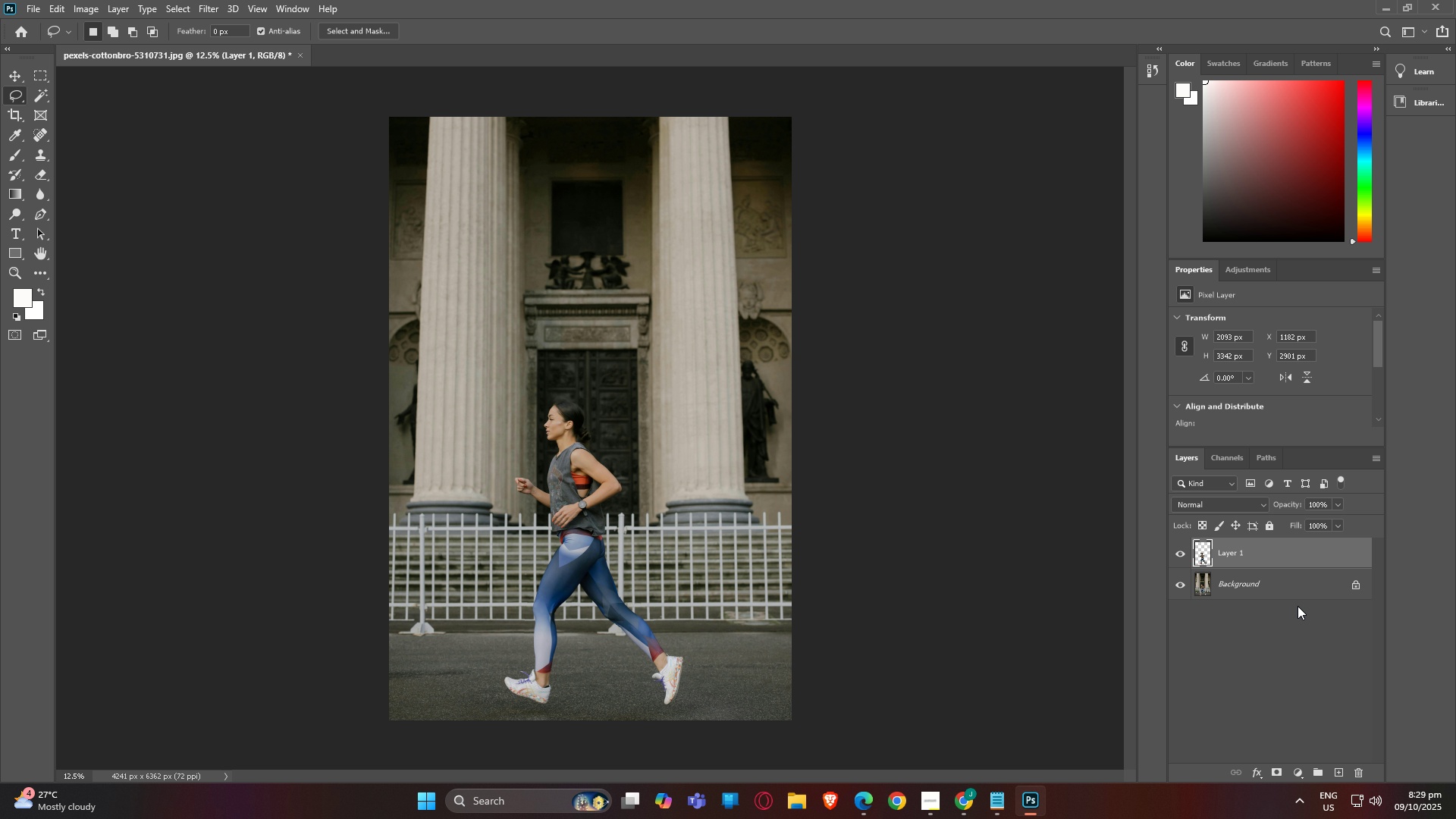 
left_click([1256, 555])
 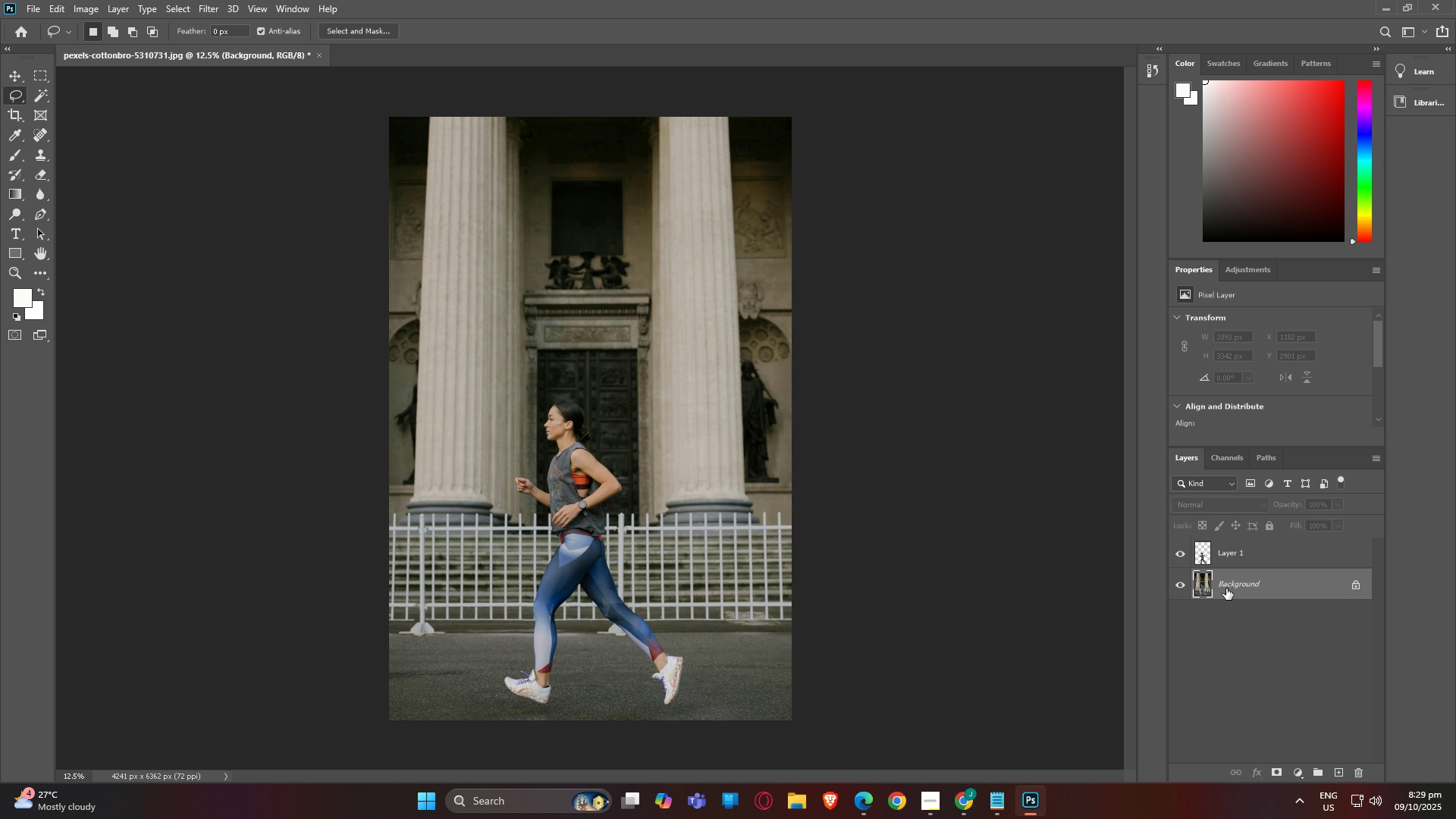 
double_click([1226, 588])
 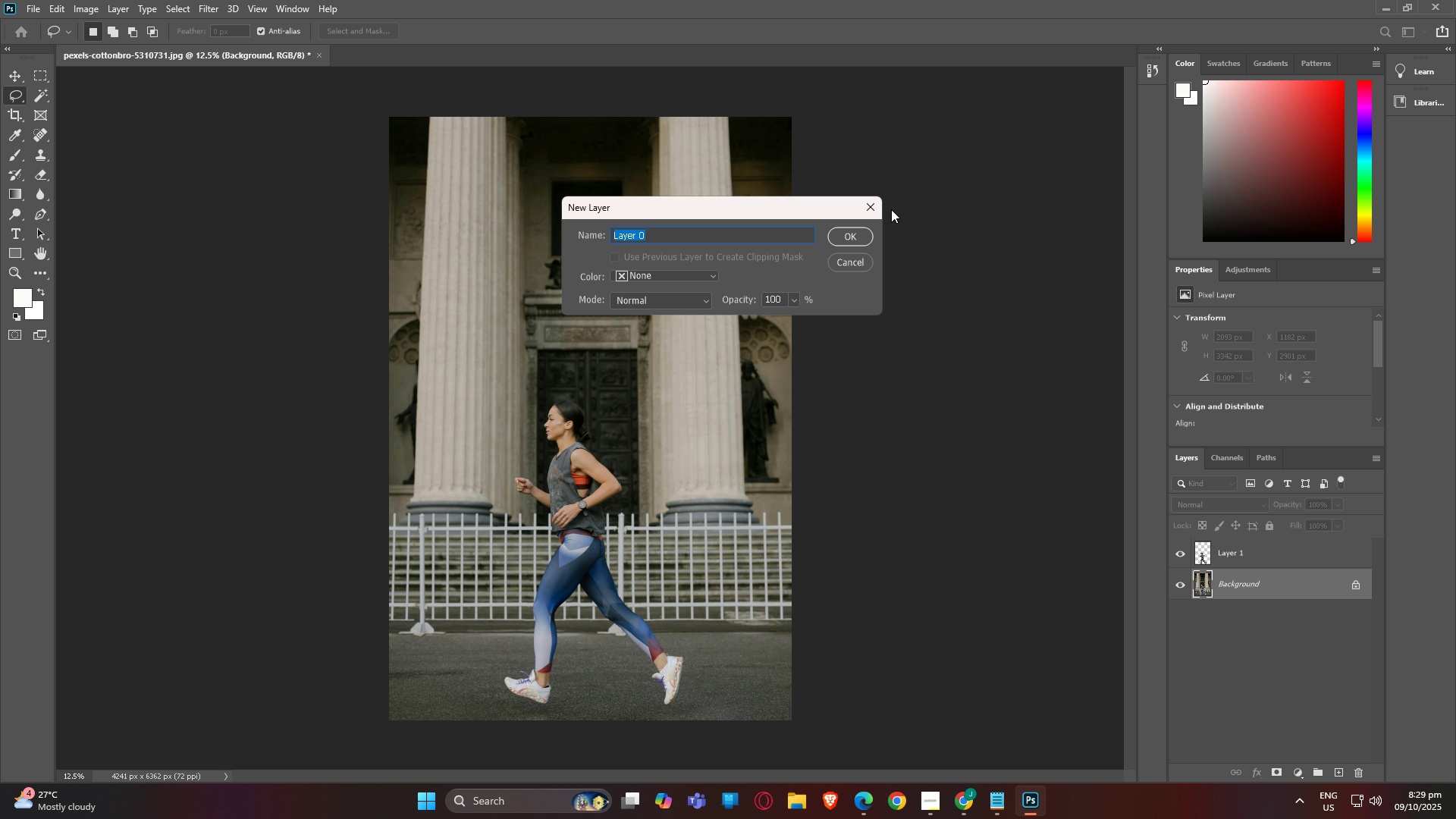 
left_click([869, 206])
 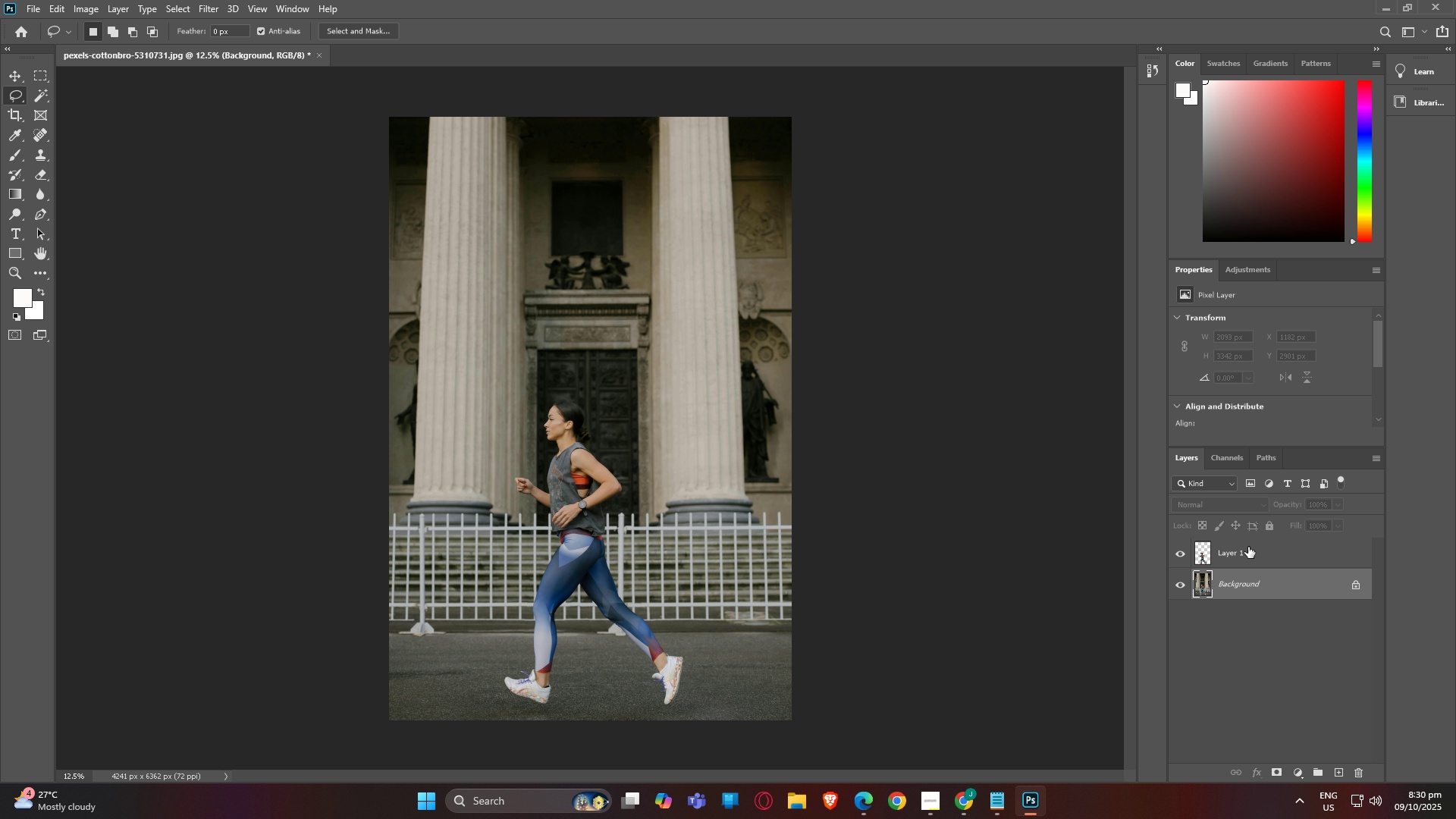 
left_click([1248, 547])
 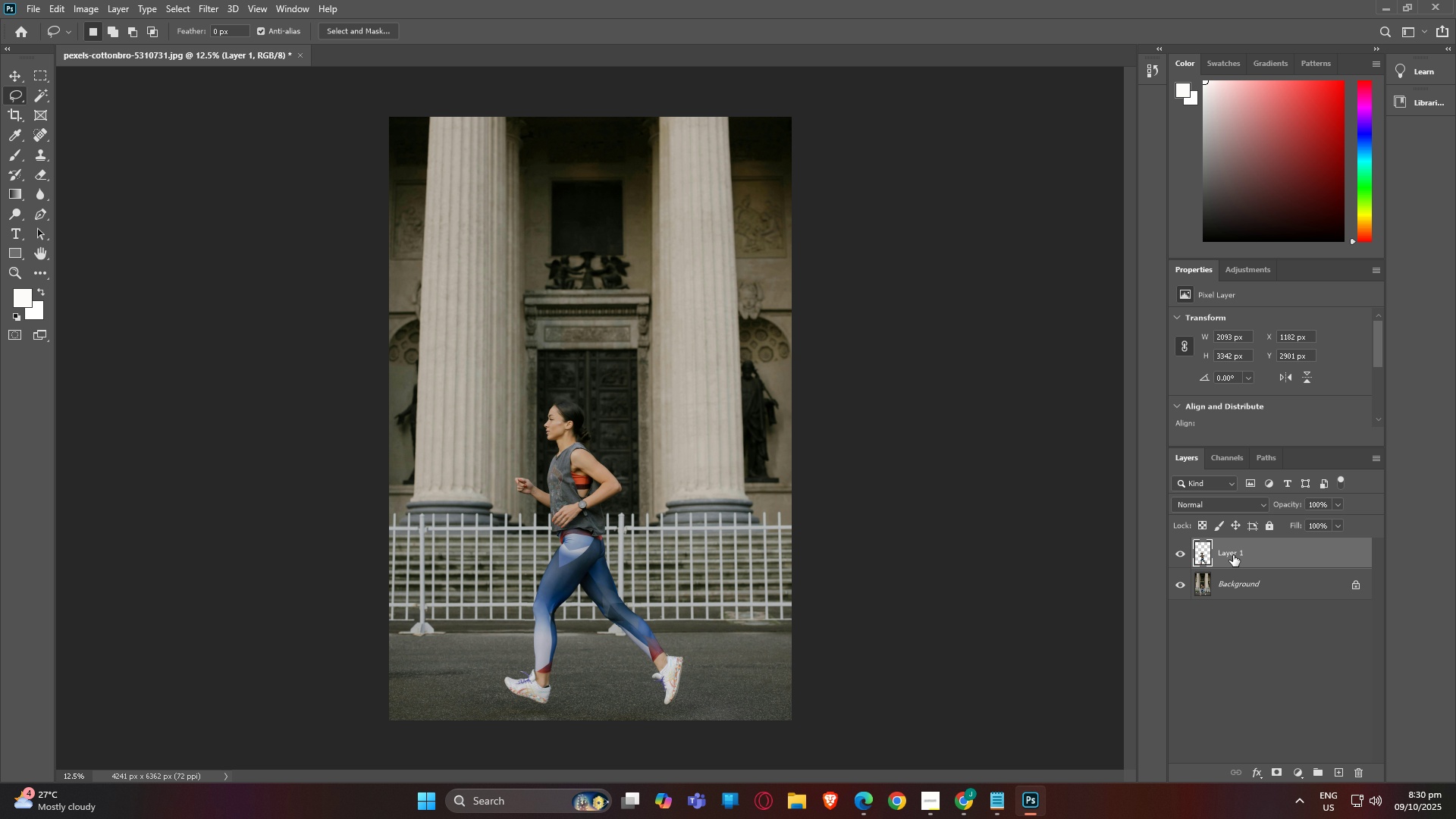 
left_click([1180, 554])
 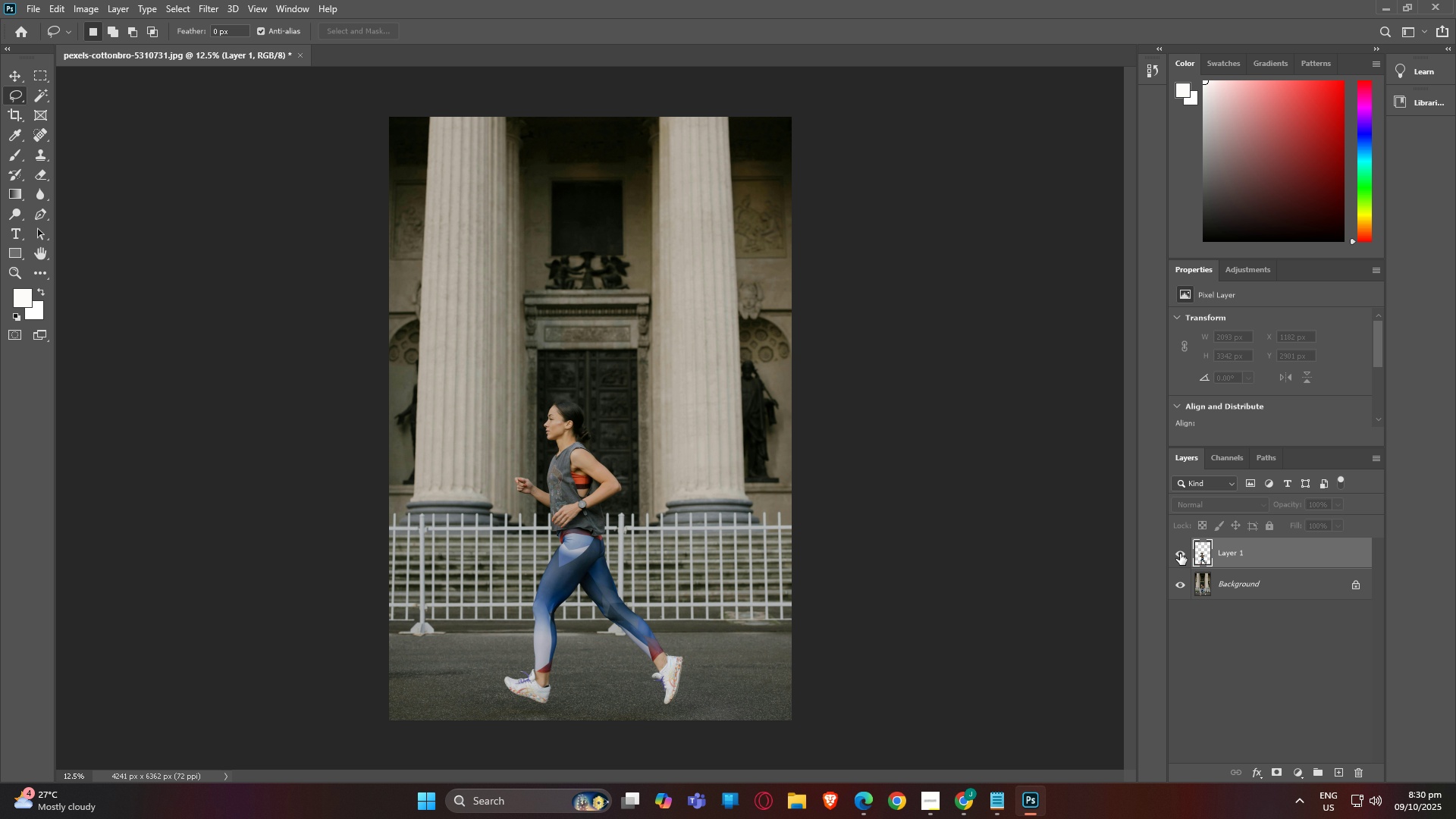 
left_click([1180, 554])
 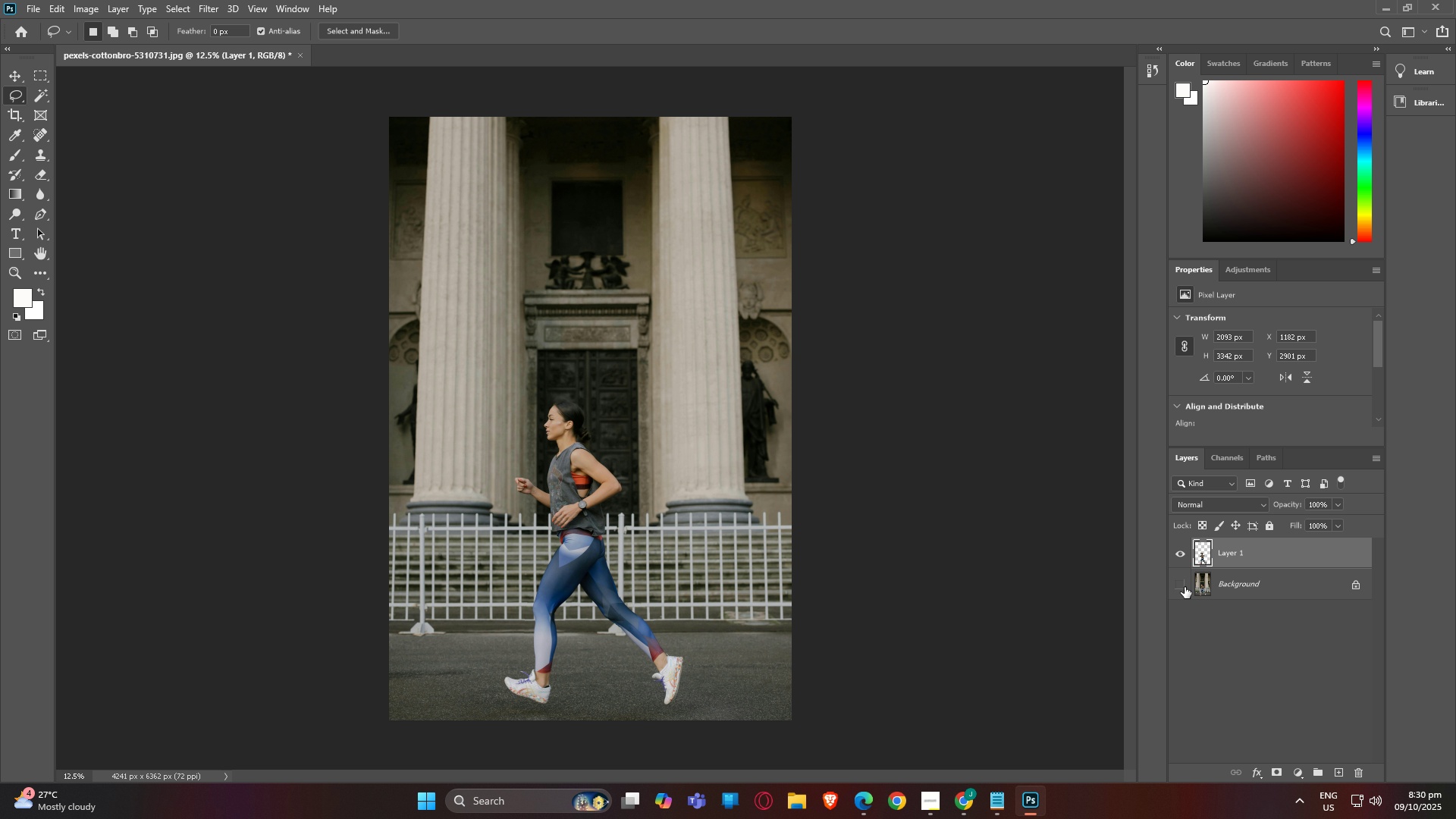 
left_click([1185, 587])
 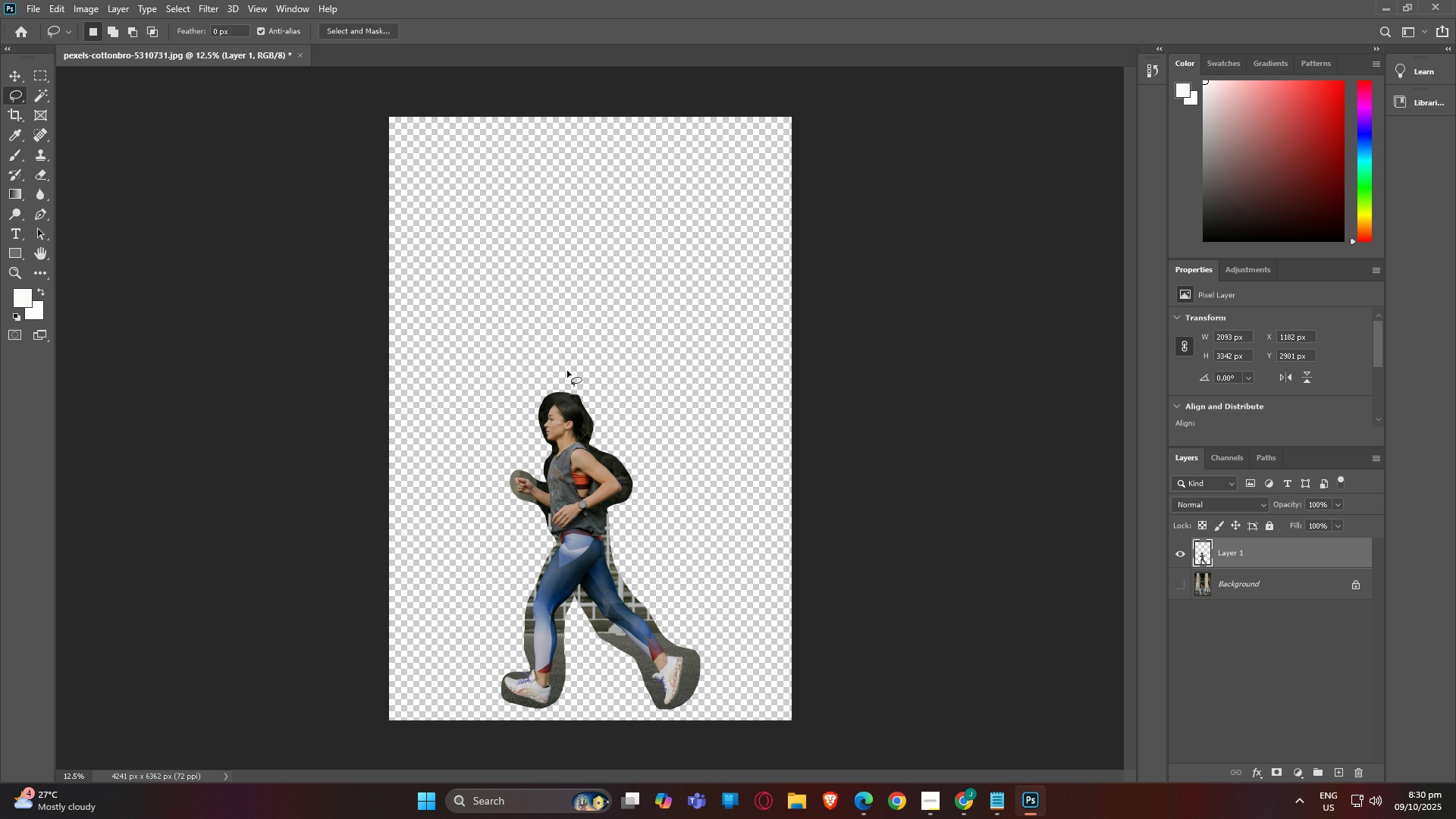 
key(Control+J)
 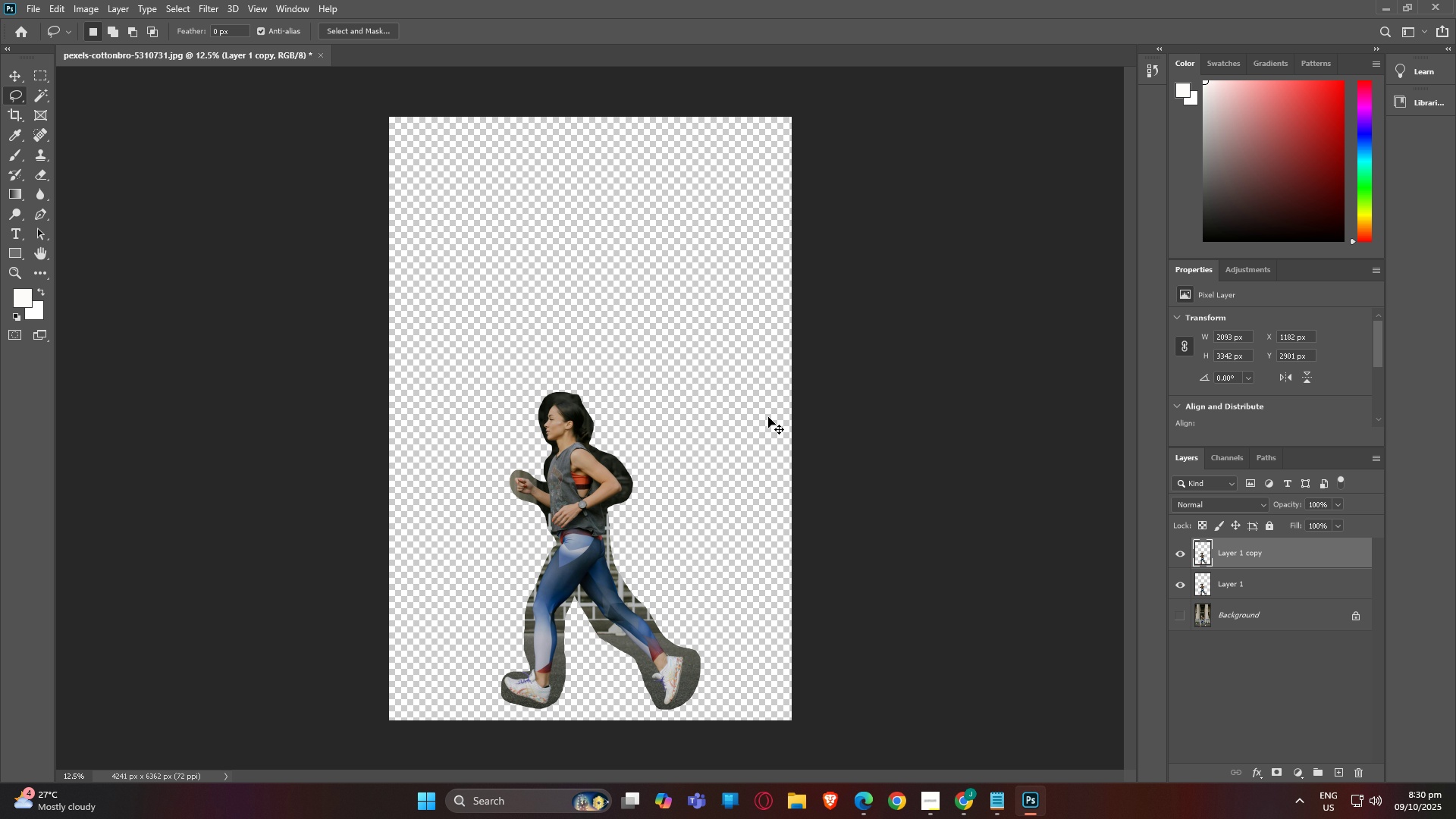 
key(Control+Z)
 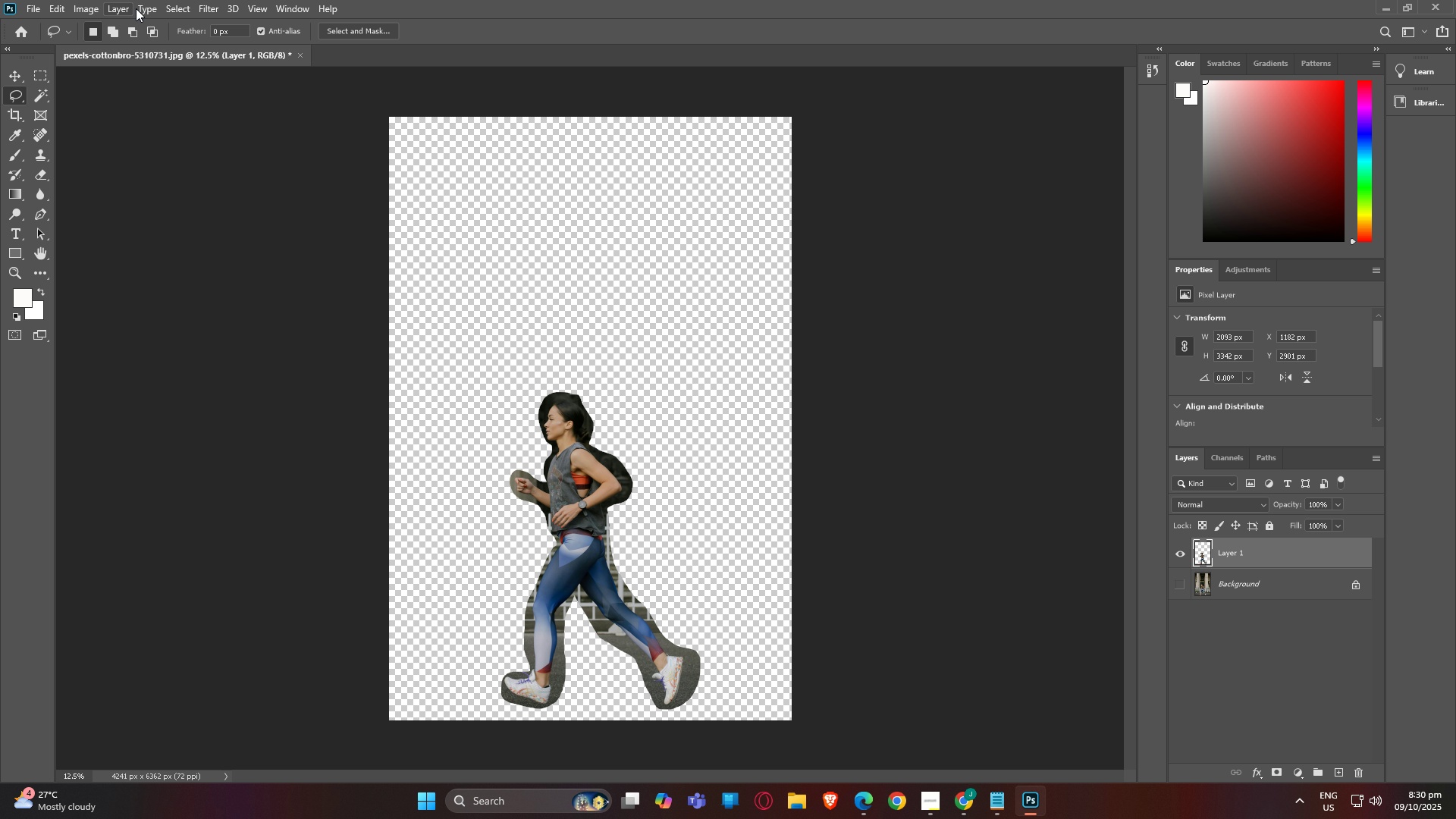 
left_click([167, 13])
 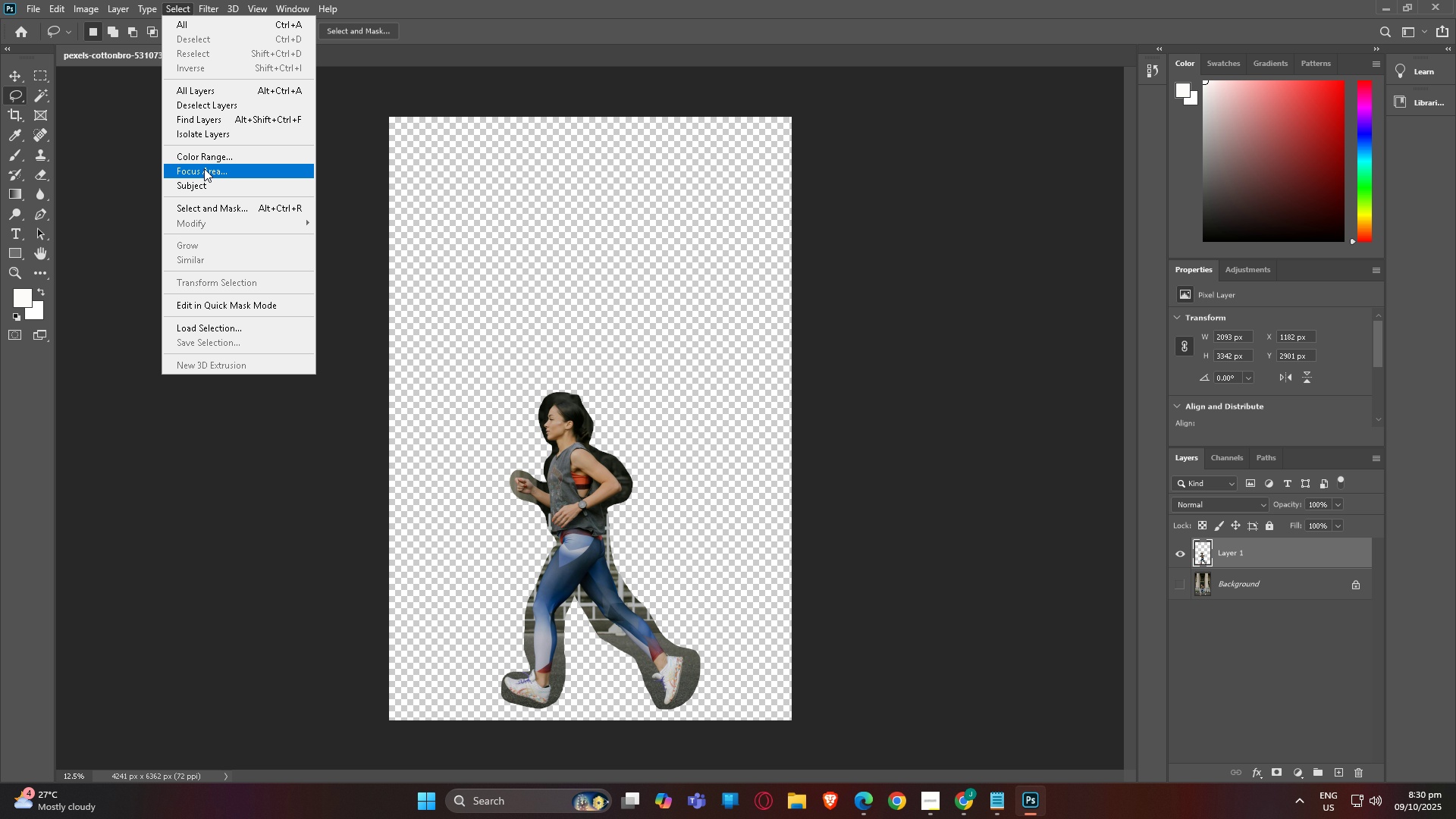 
left_click([209, 190])
 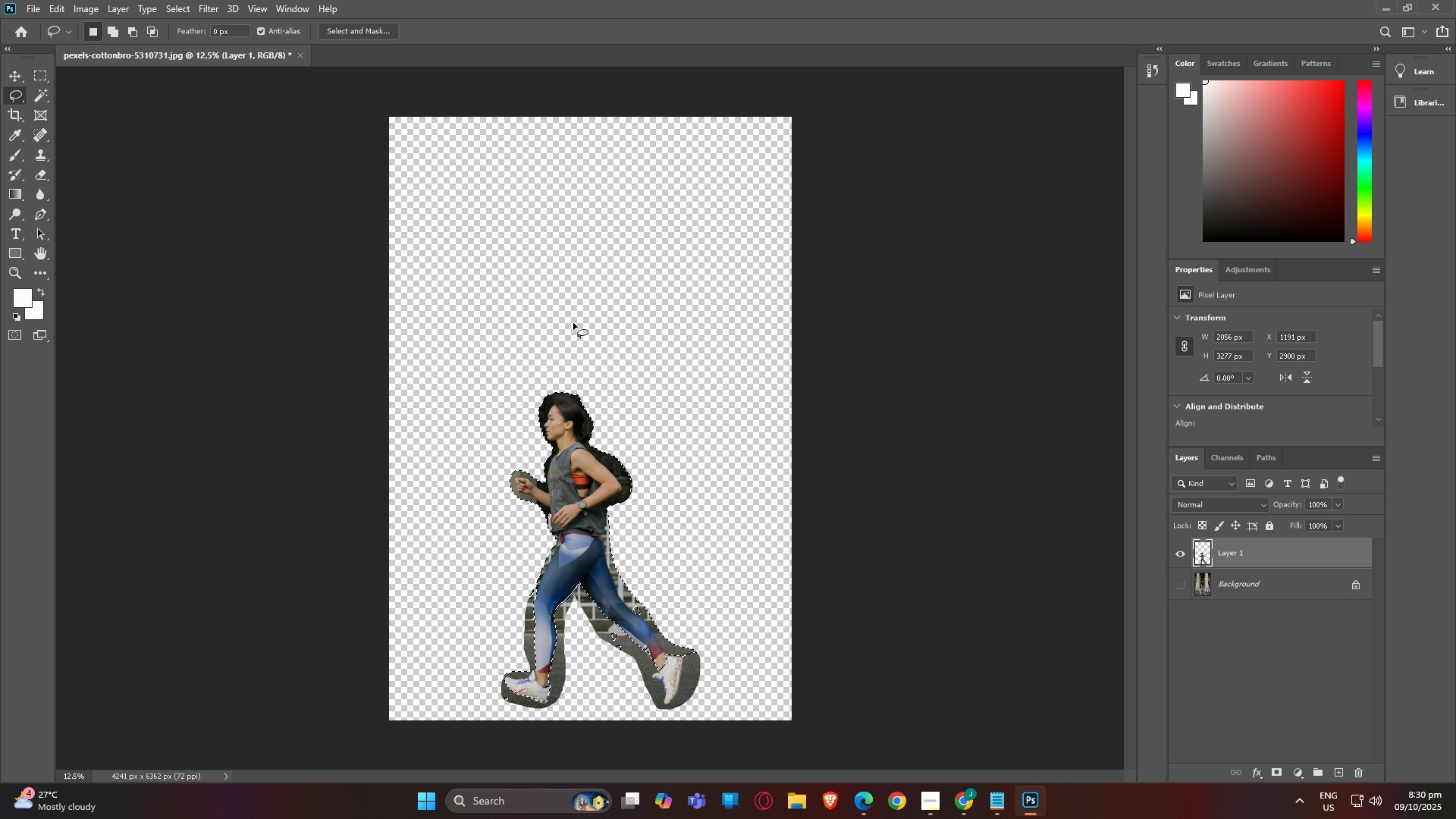 
wait(14.41)
 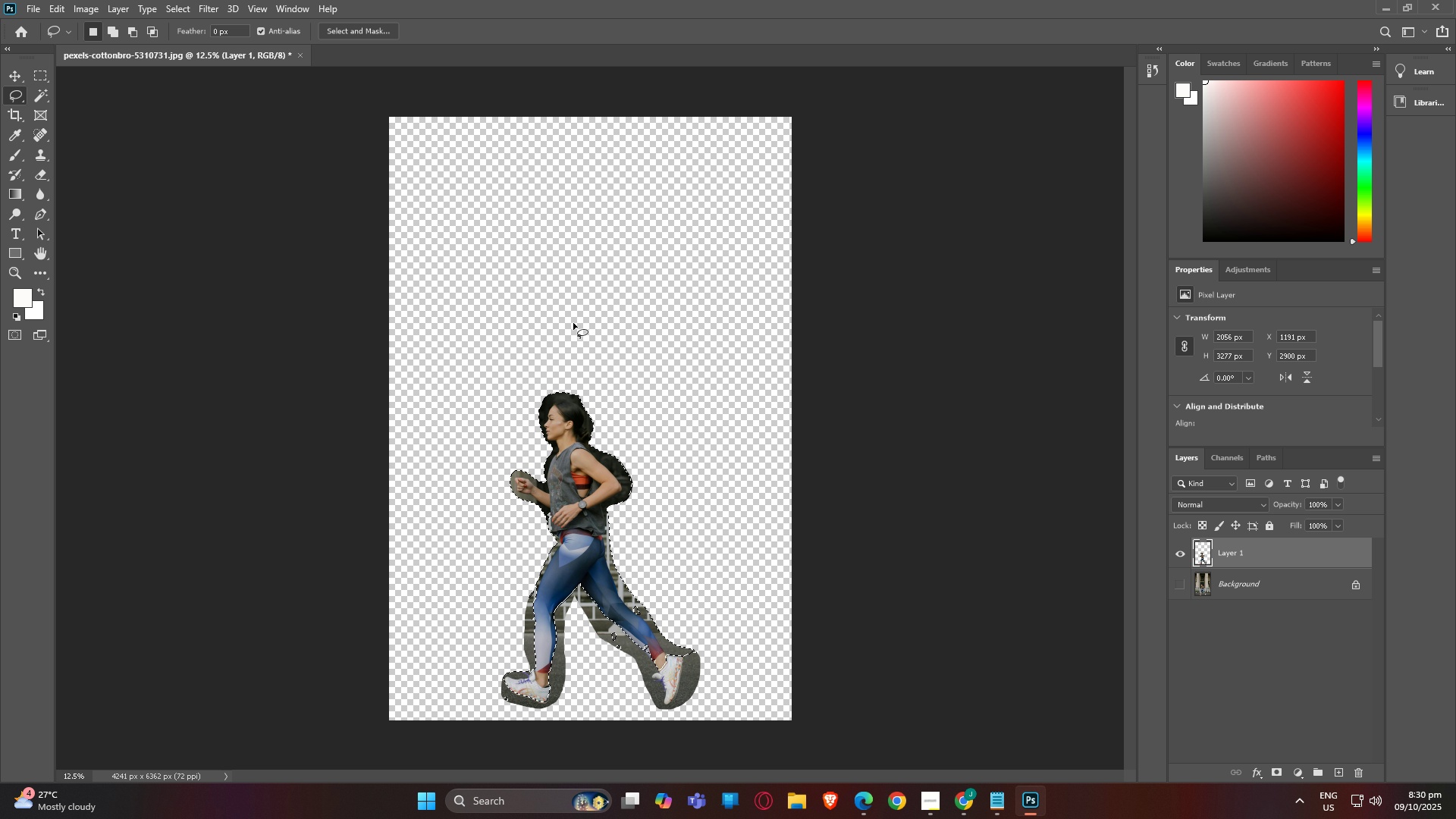 
key(Control+Z)
 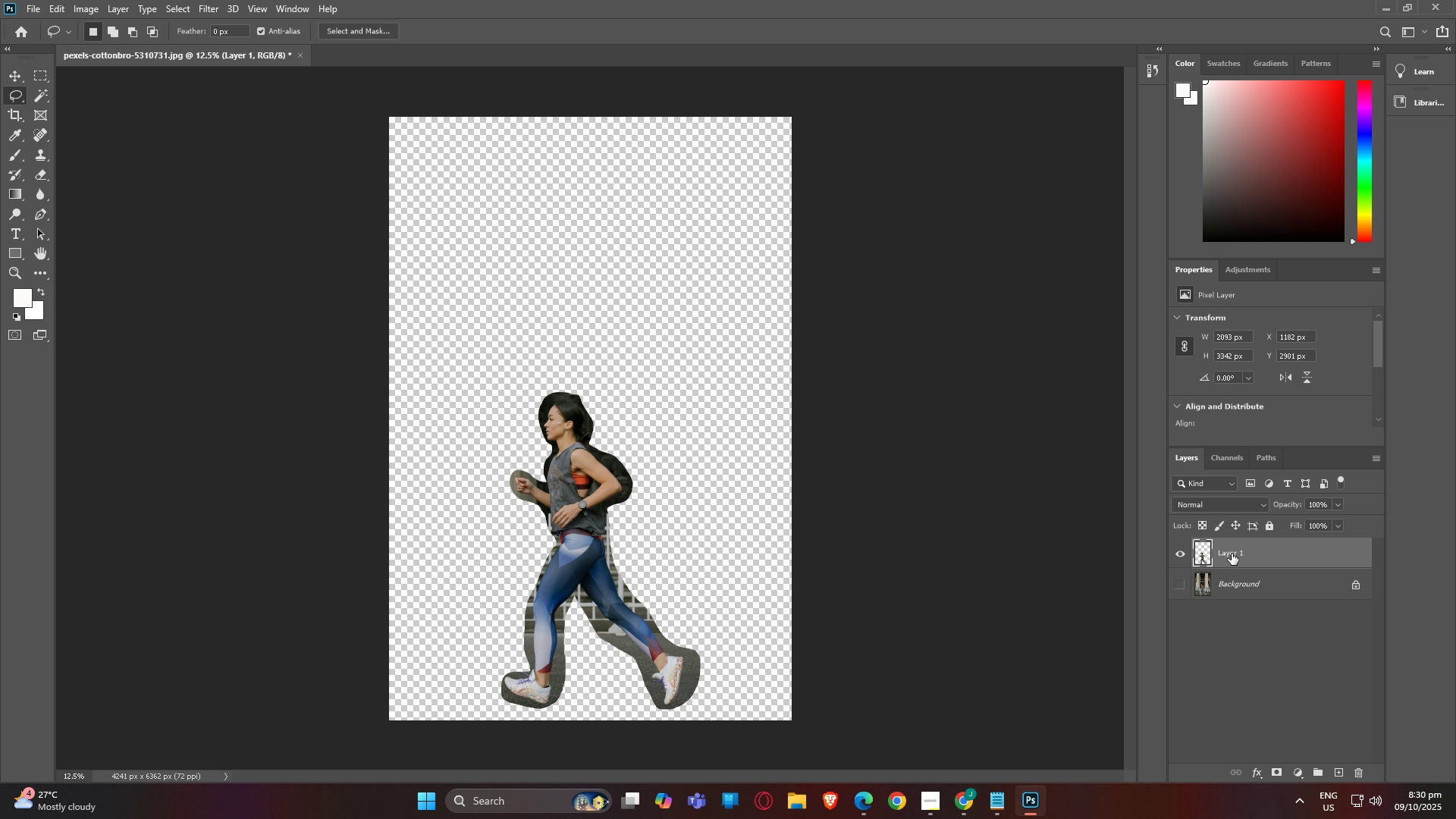 
left_click([1232, 554])
 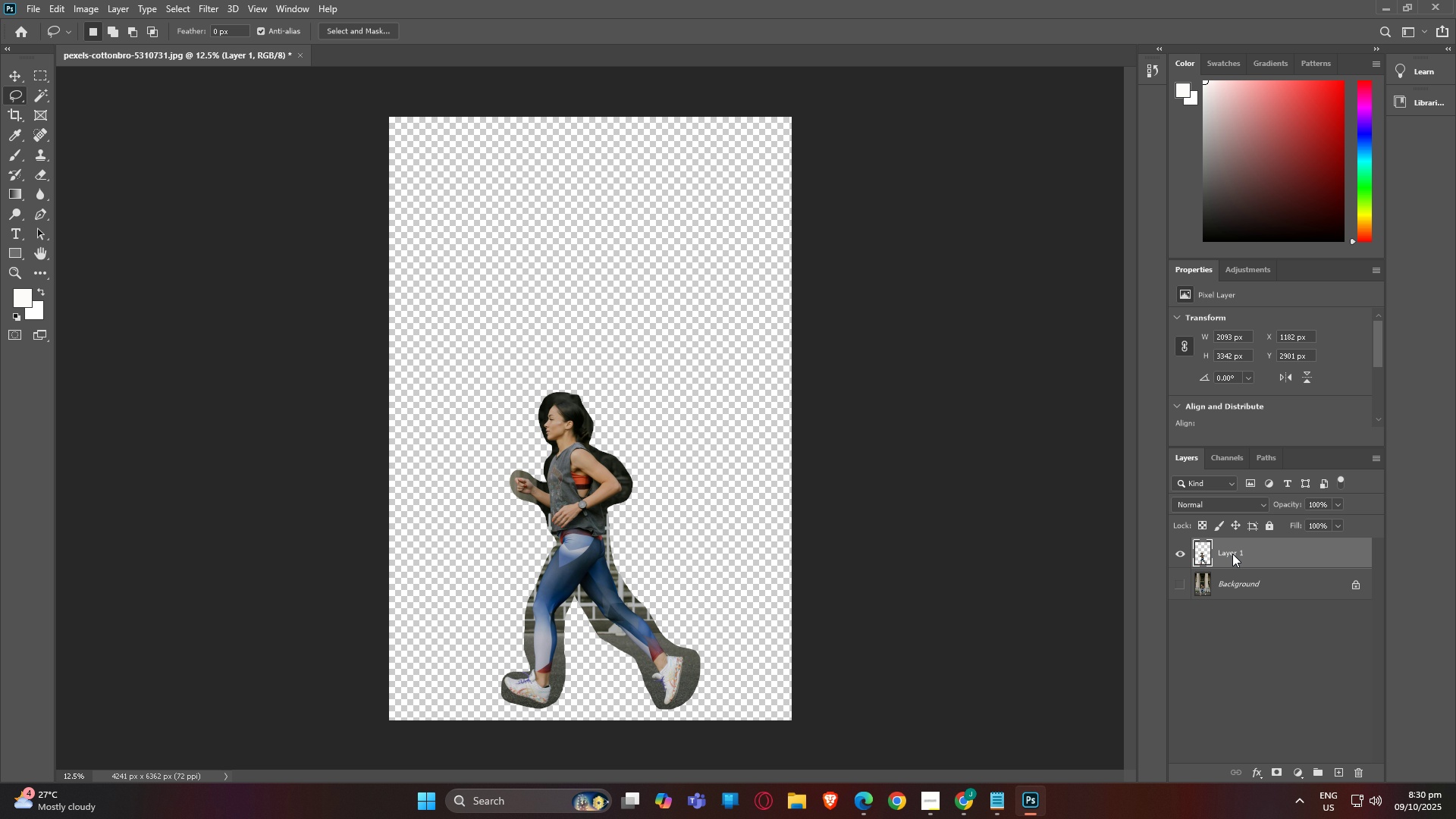 
right_click([1232, 554])
 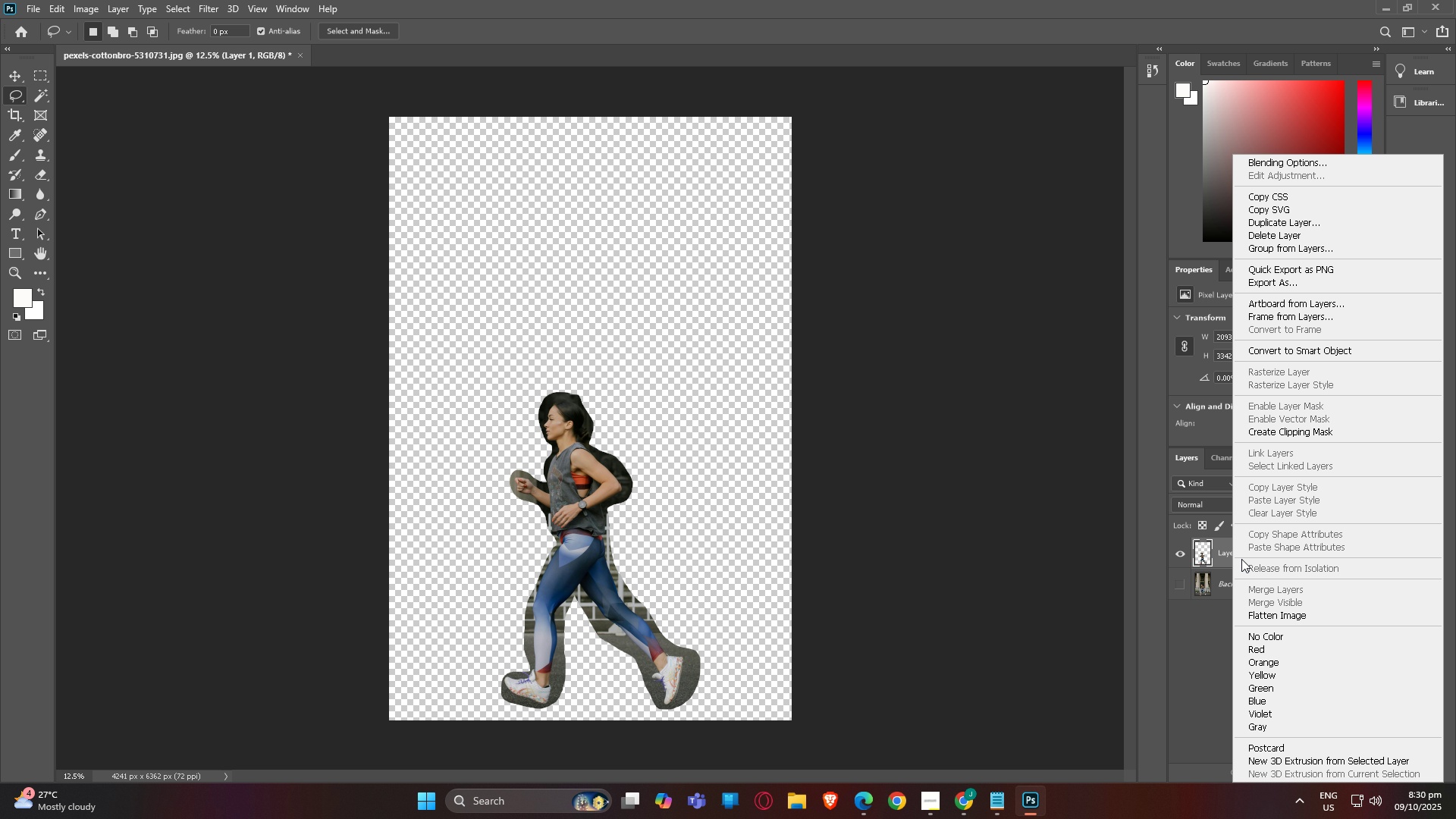 
double_click([1219, 554])
 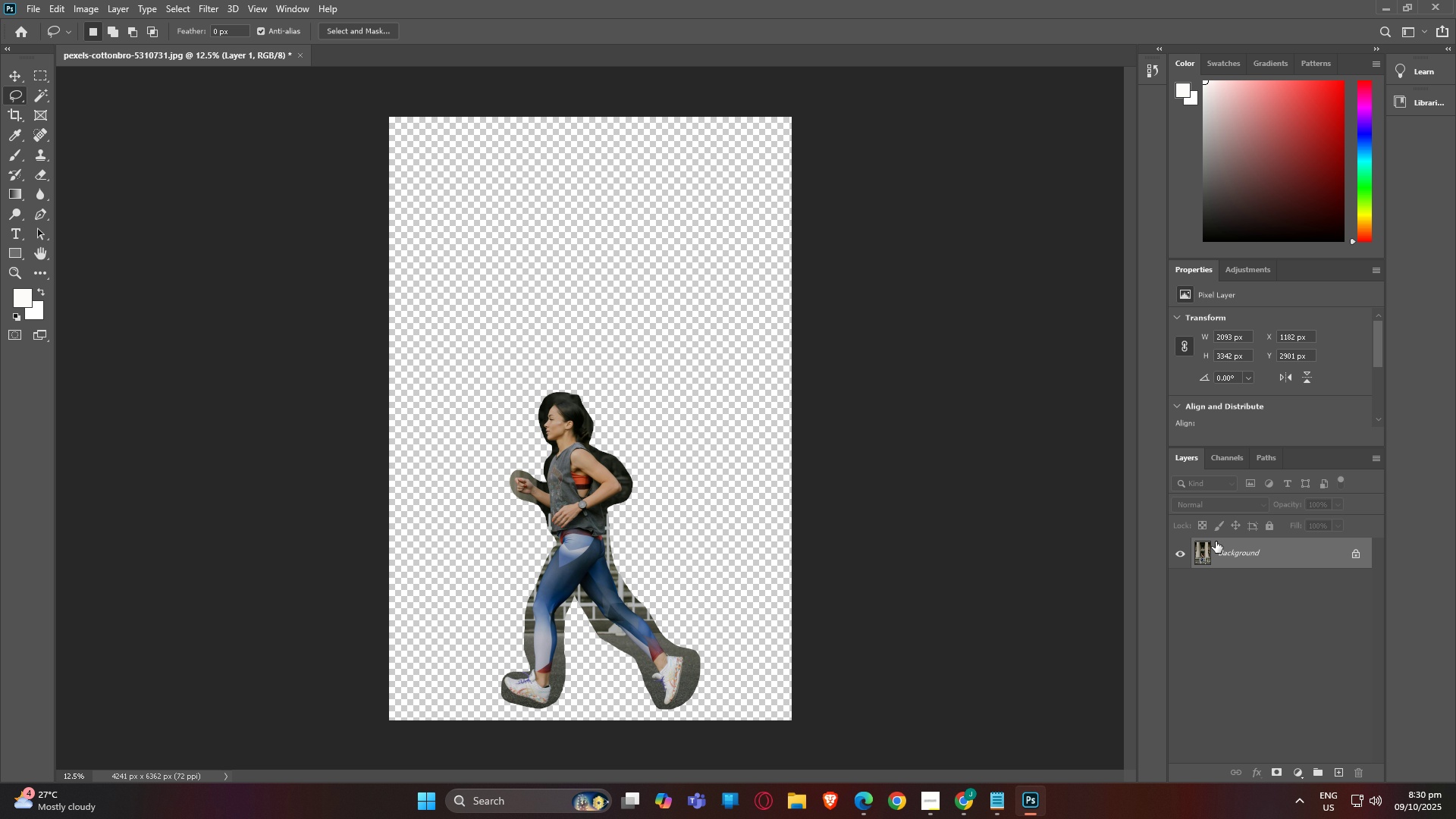 
key(Delete)
 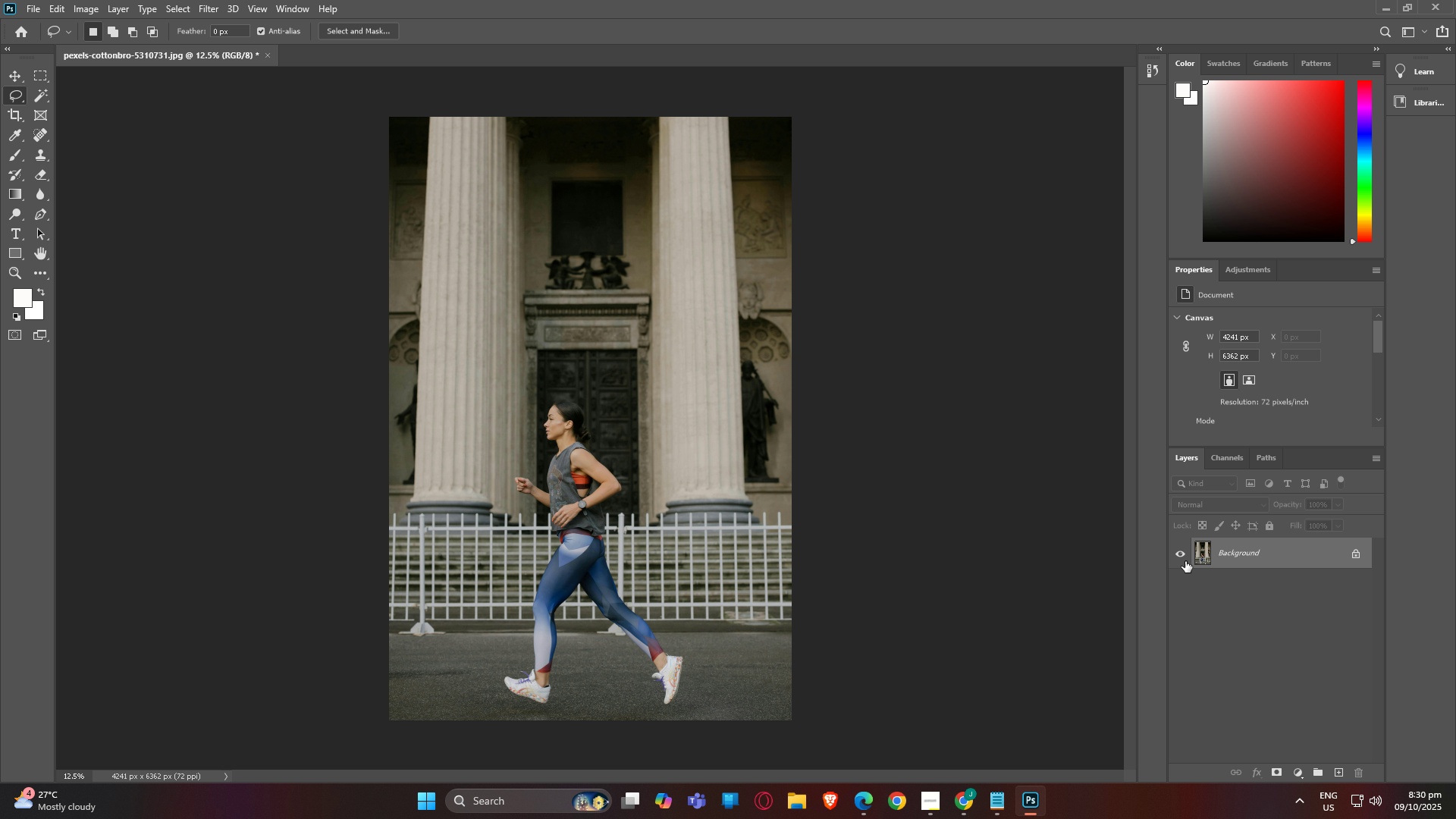 
left_click([1178, 557])
 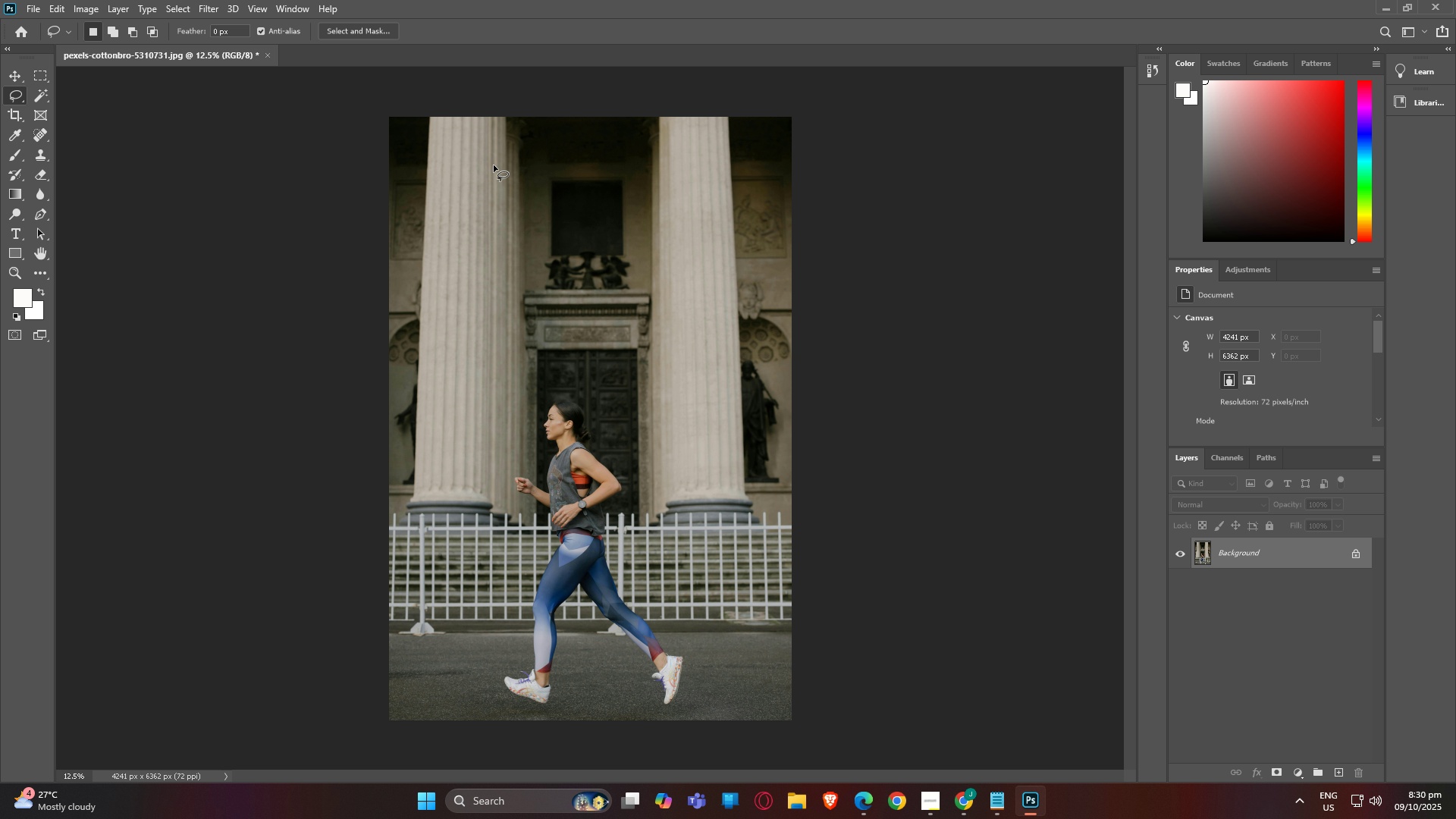 
wait(18.4)
 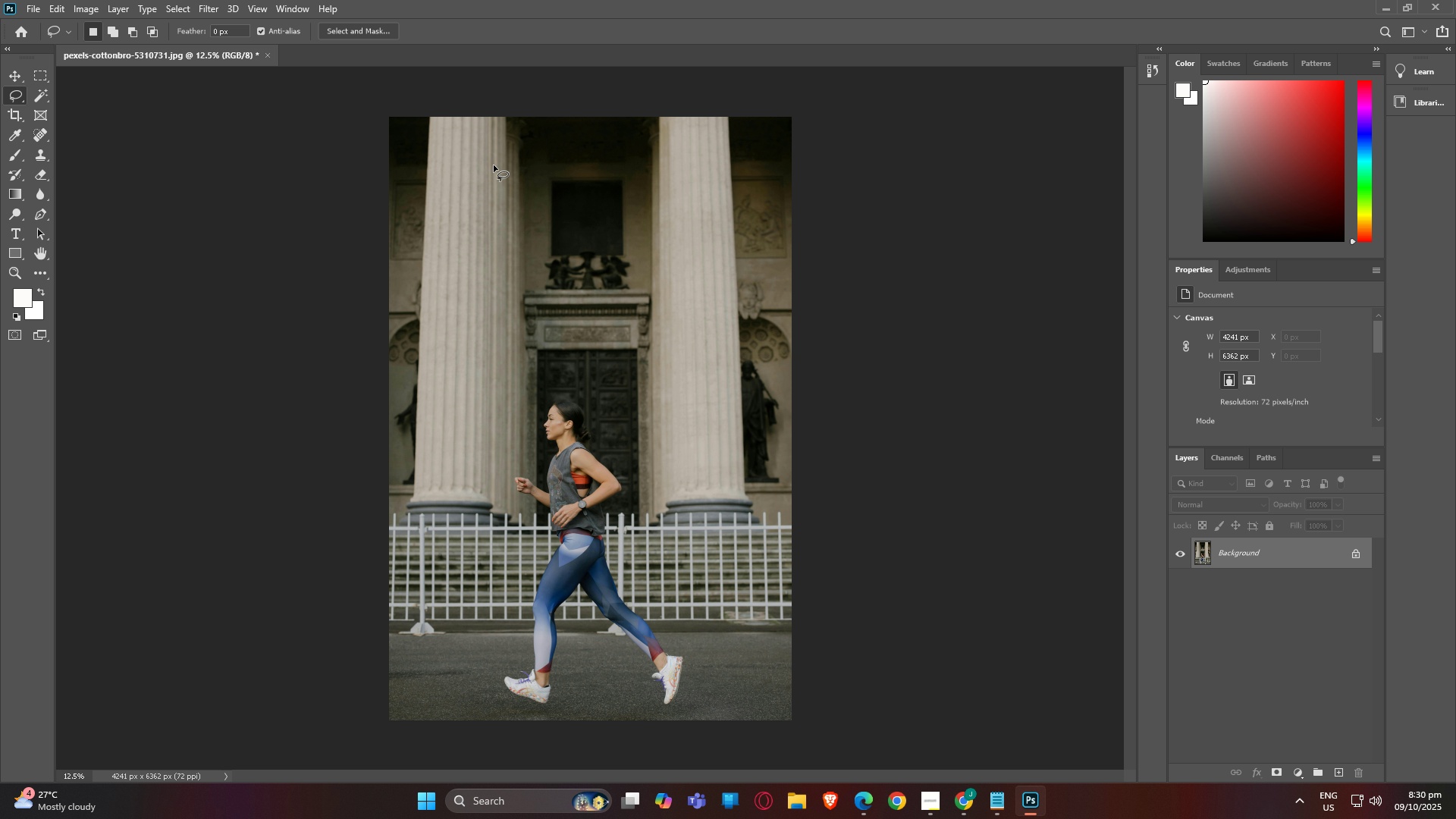 
left_click([41, 92])
 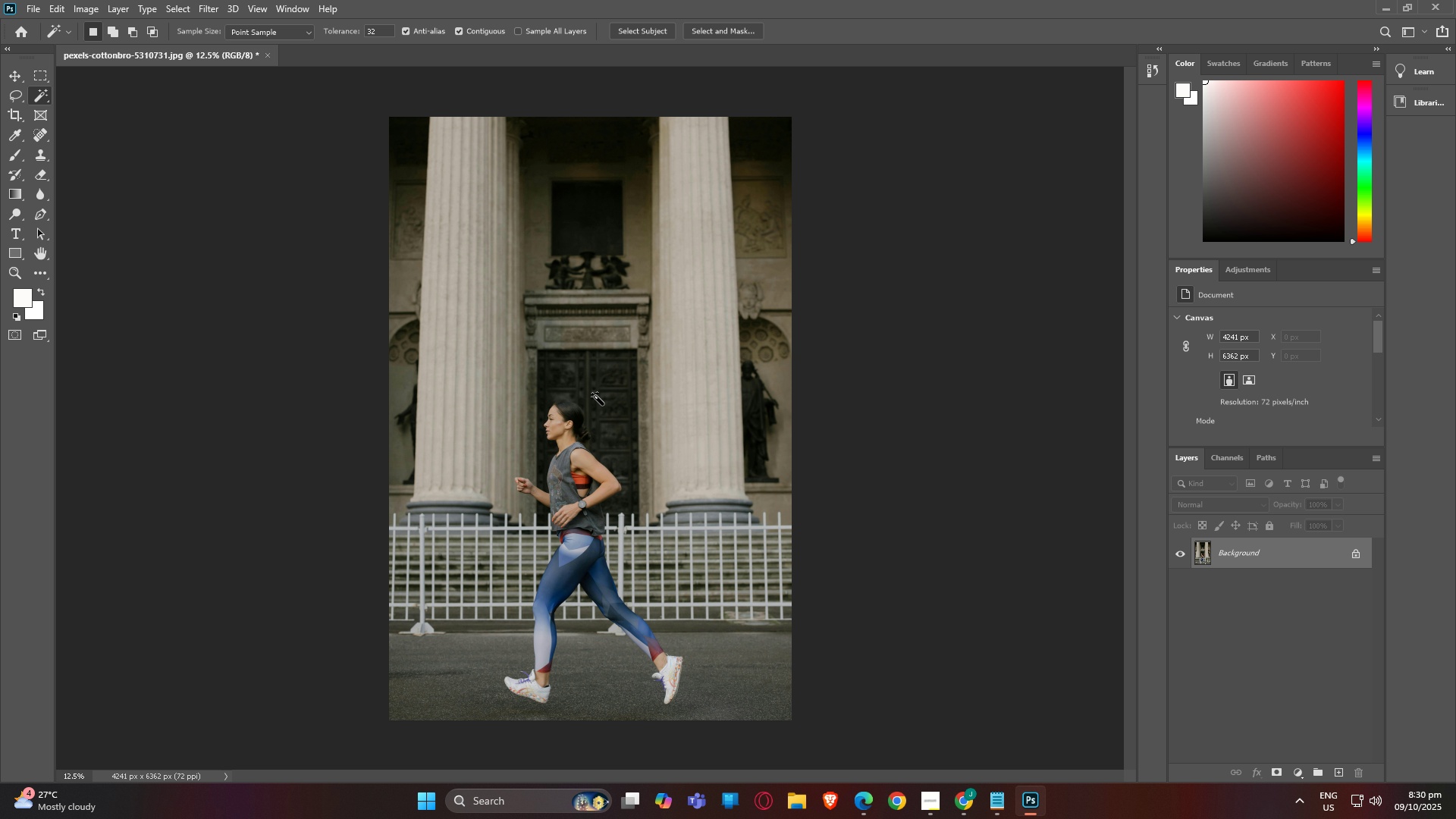 
left_click_drag(start_coordinate=[576, 395], to_coordinate=[530, 438])
 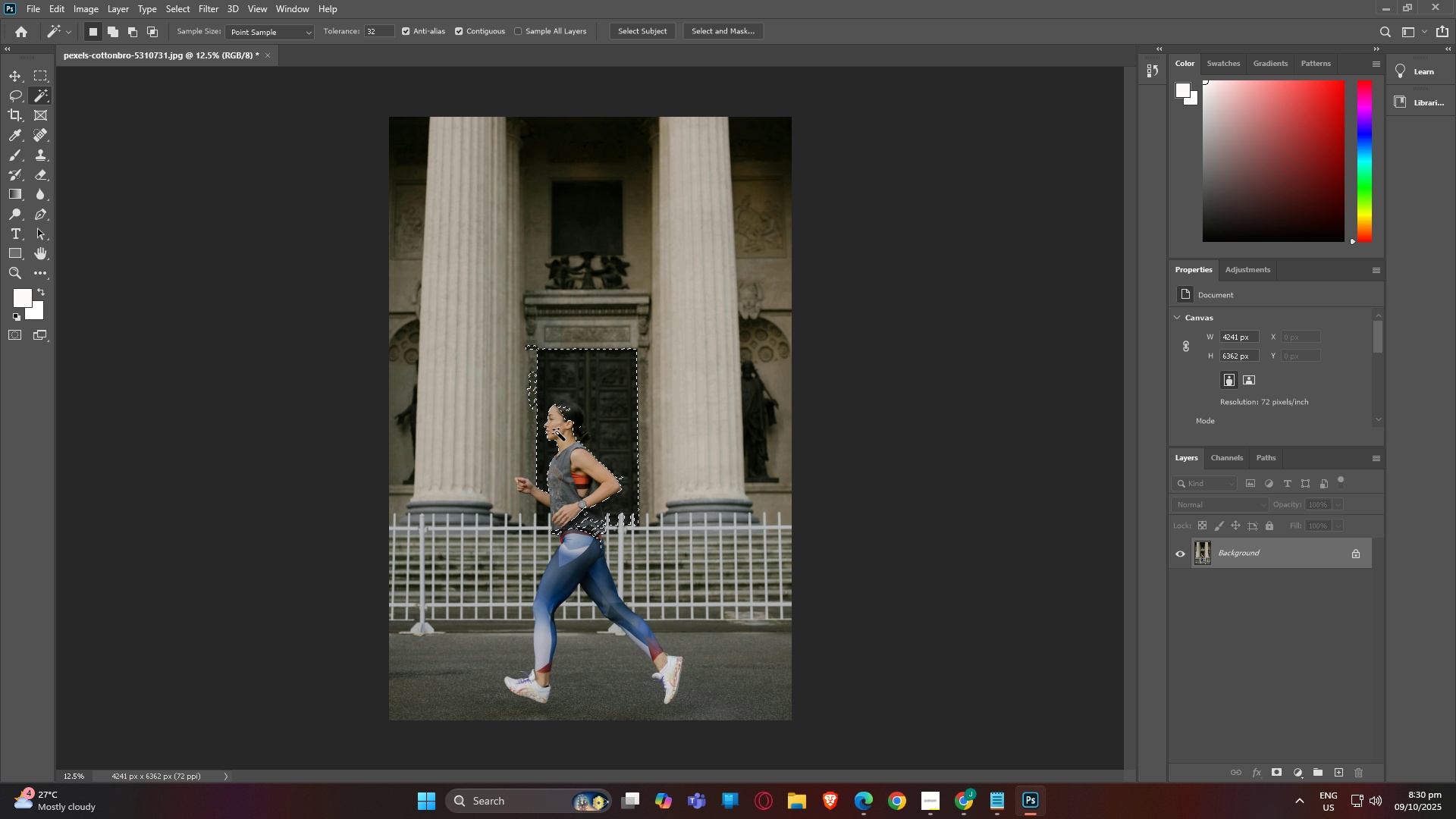 
key(Control+Z)
 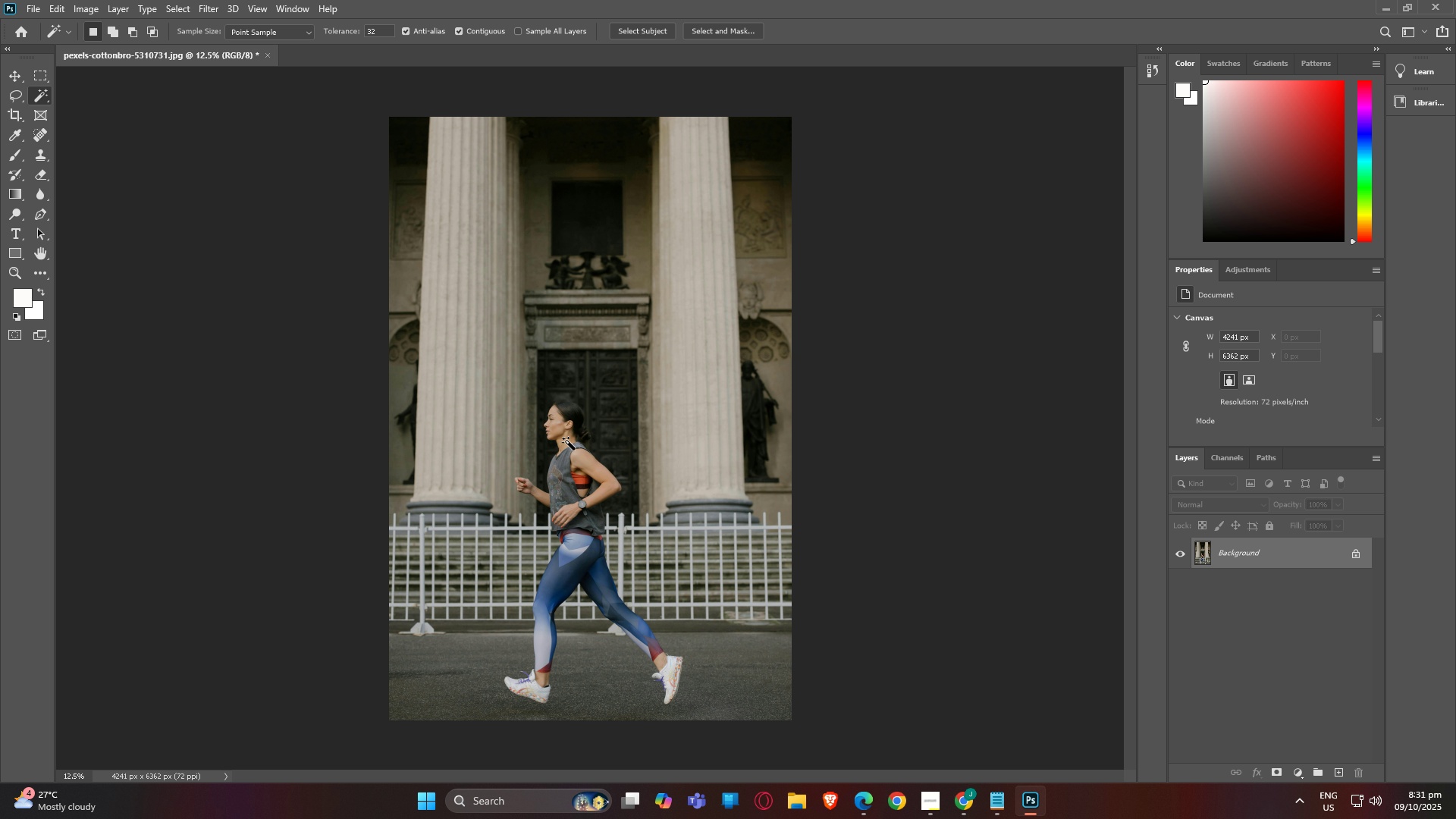 
left_click_drag(start_coordinate=[565, 440], to_coordinate=[667, 689])
 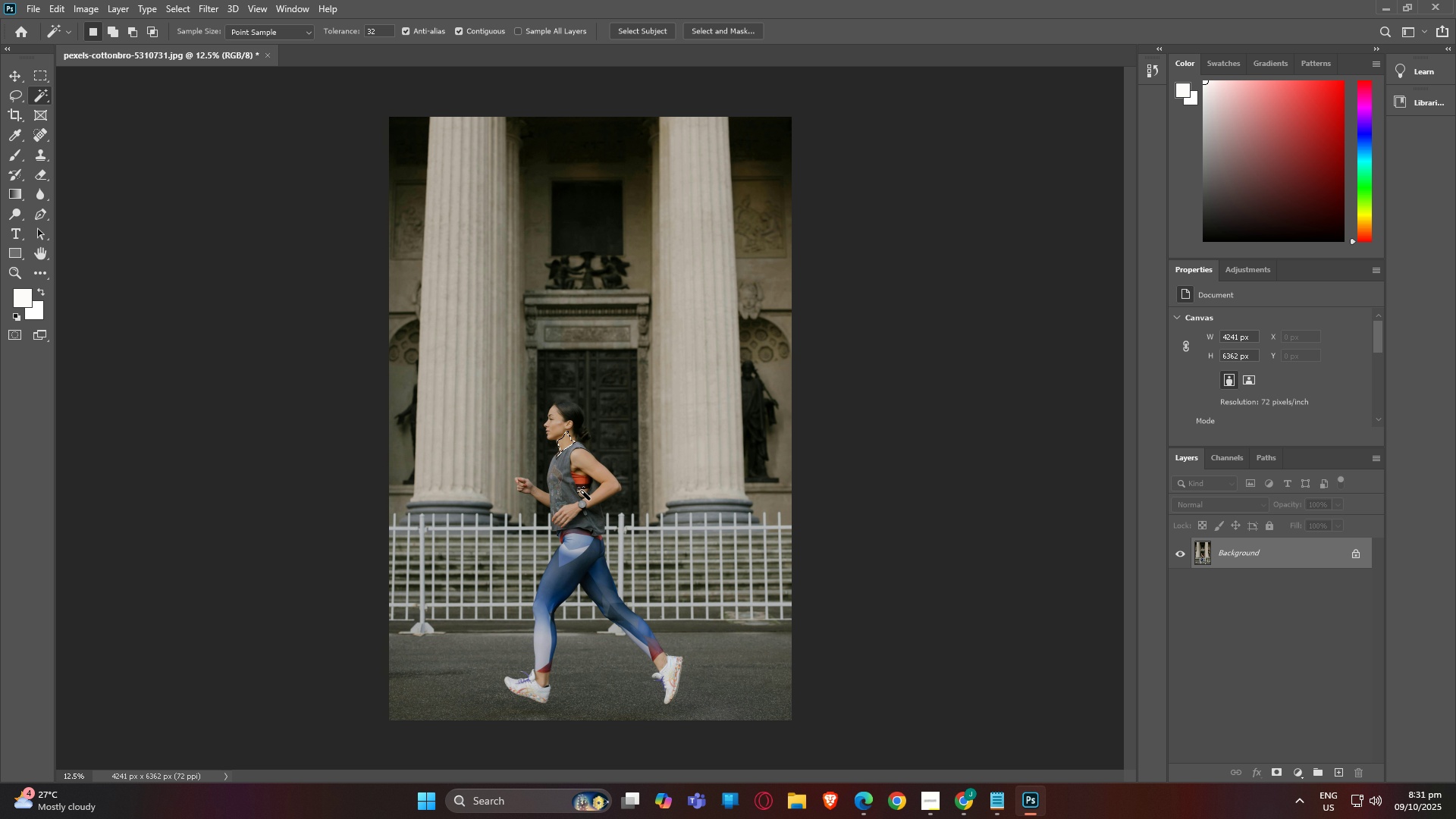 
key(Control+Z)
 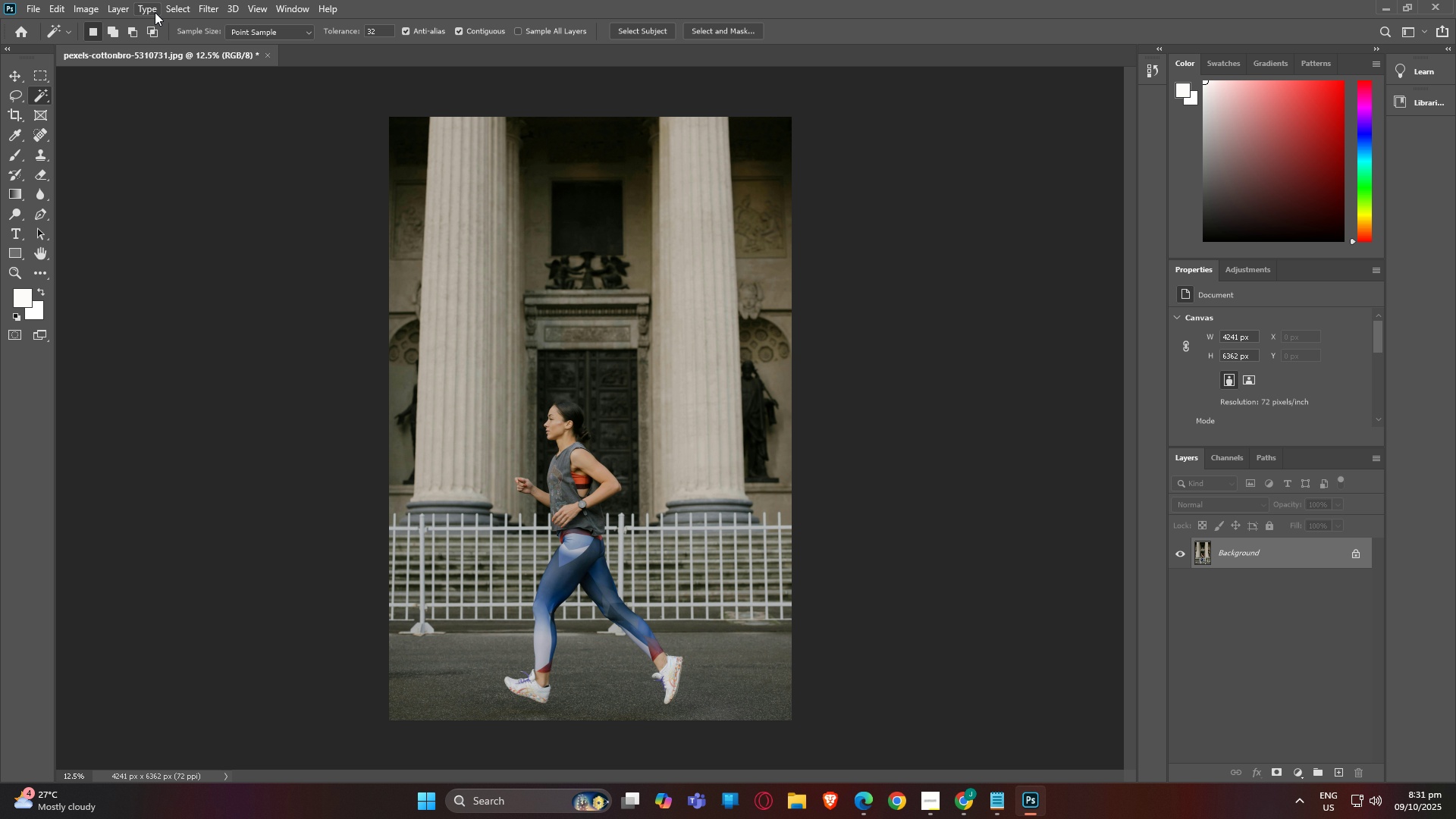 
left_click([176, 10])
 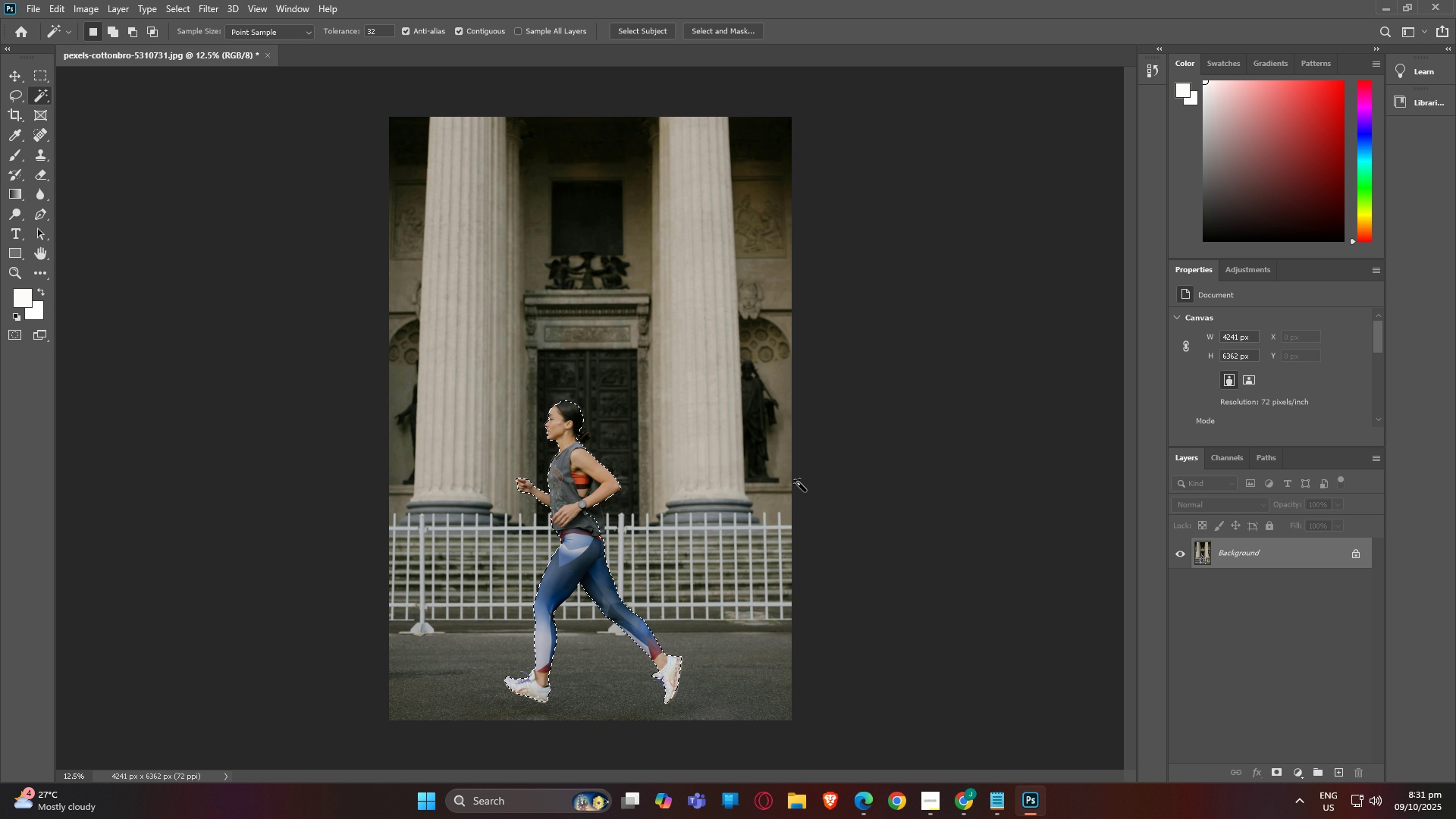 
wait(8.01)
 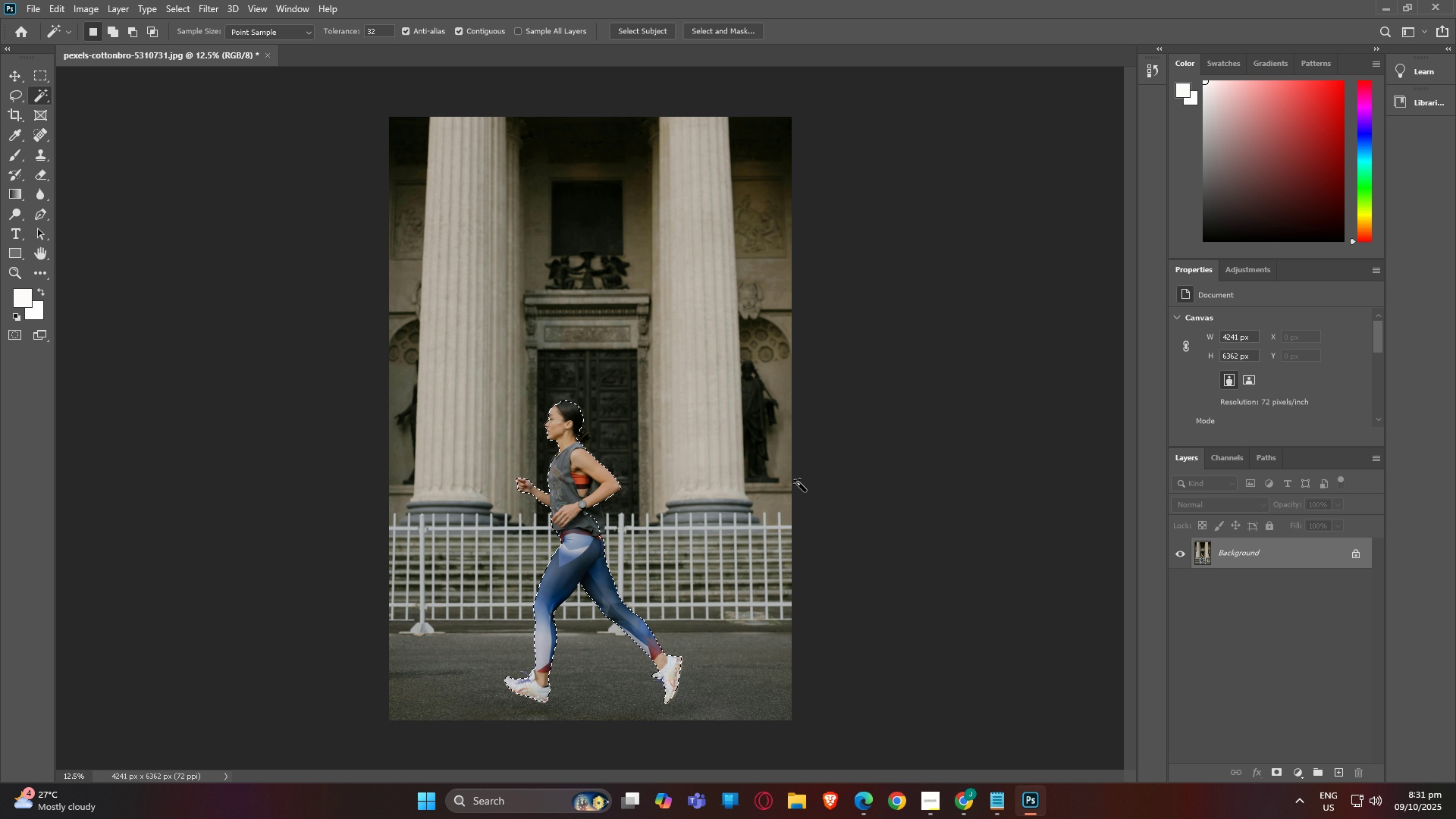 
left_click([1280, 776])
 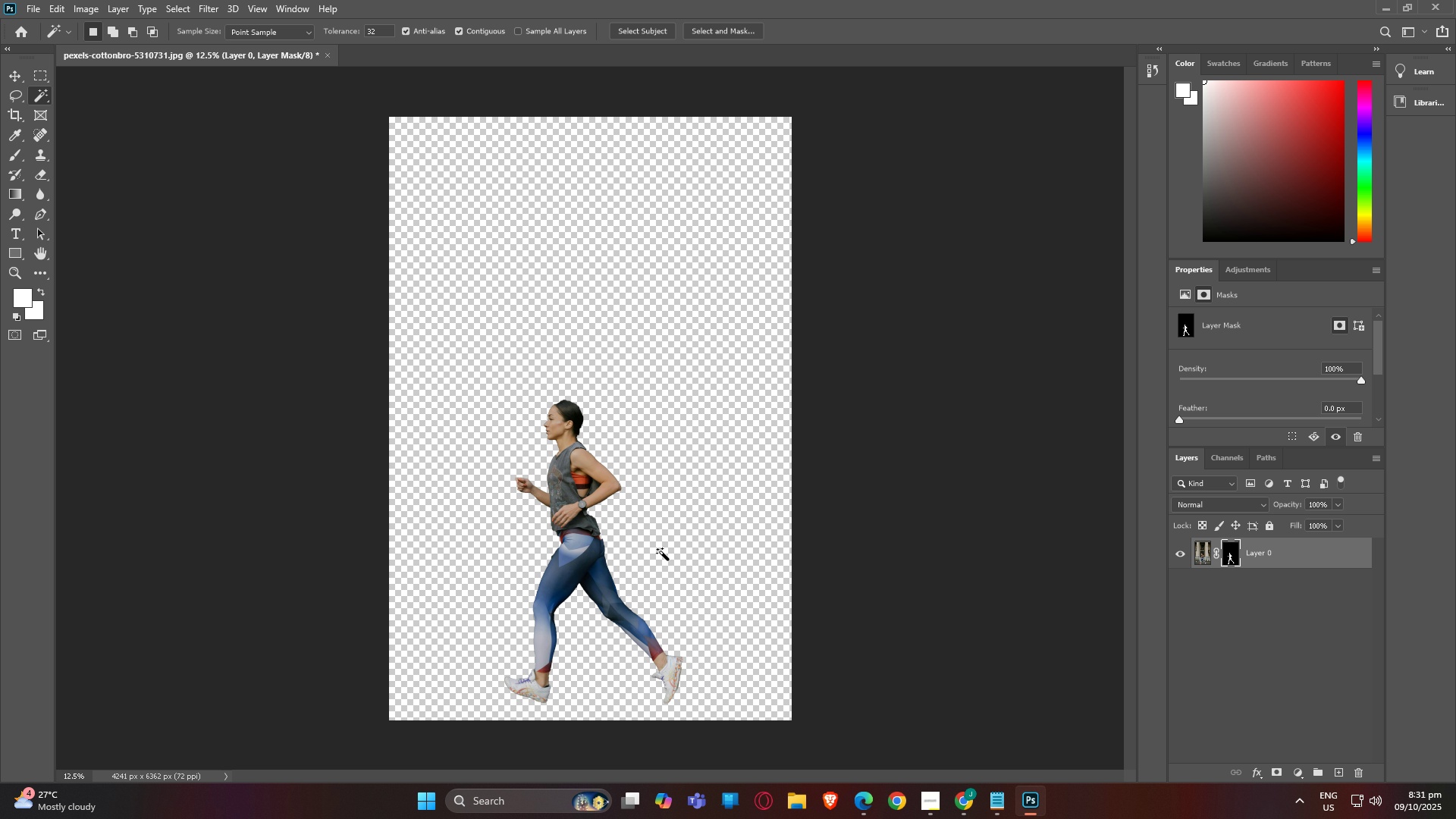 
hold_key(key=AltLeft, duration=1.5)
scroll: coordinate [667, 258], scroll_direction: up, amount: 21.0
 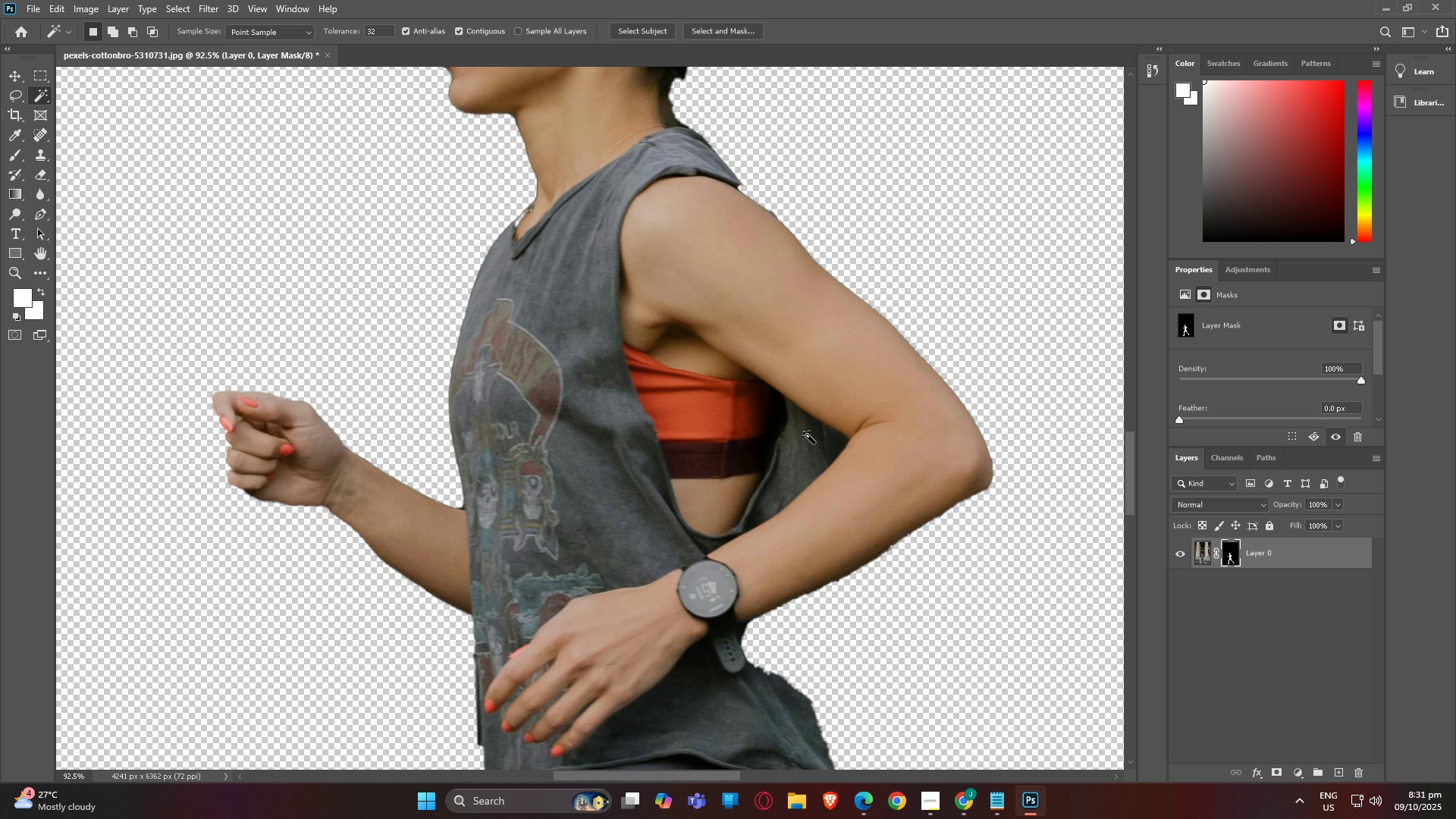 
hold_key(key=AltLeft, duration=1.51)
scroll: coordinate [827, 491], scroll_direction: down, amount: 9.0
 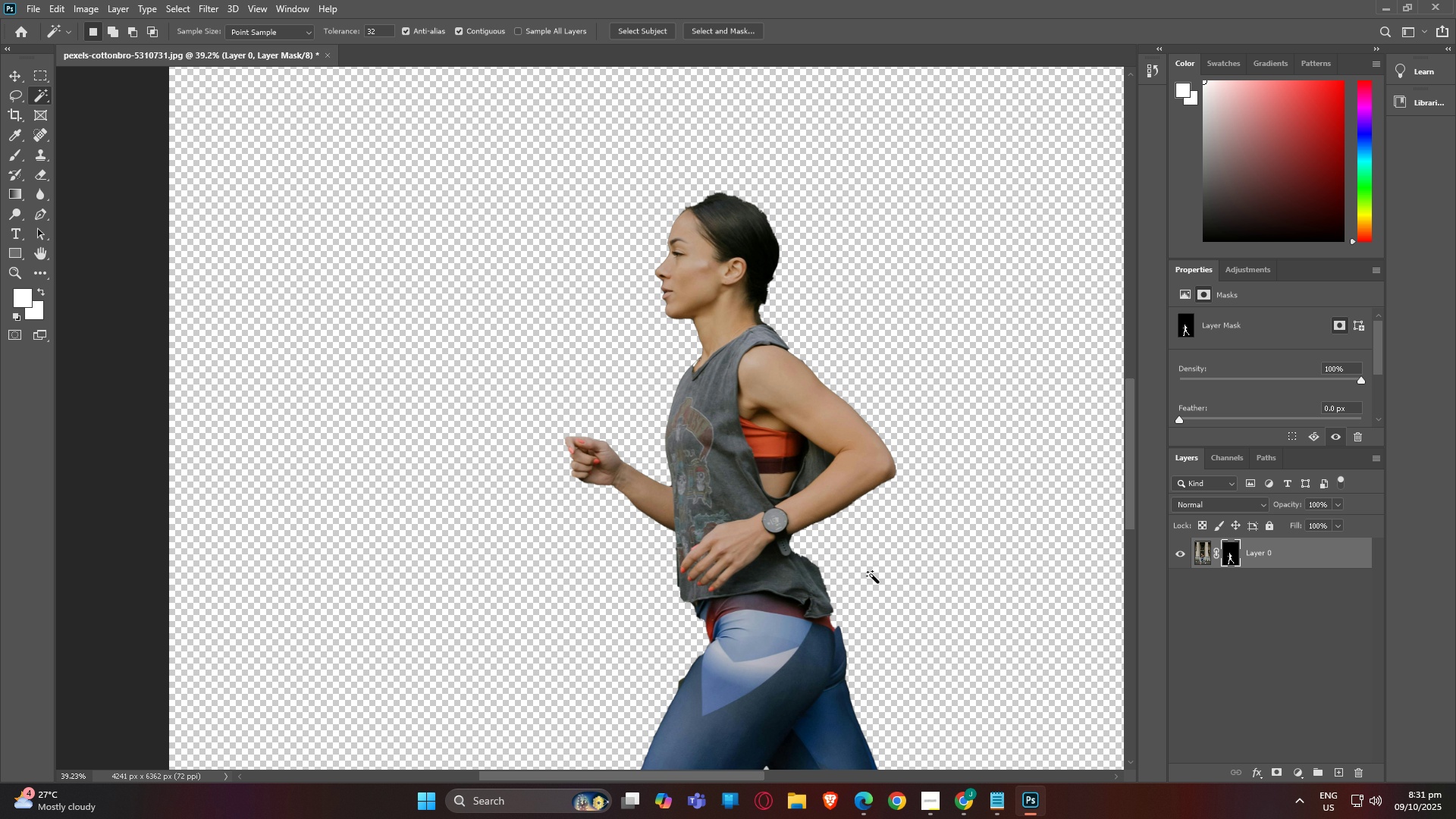 
hold_key(key=AltLeft, duration=1.52)
scroll: coordinate [852, 640], scroll_direction: up, amount: 14.0
 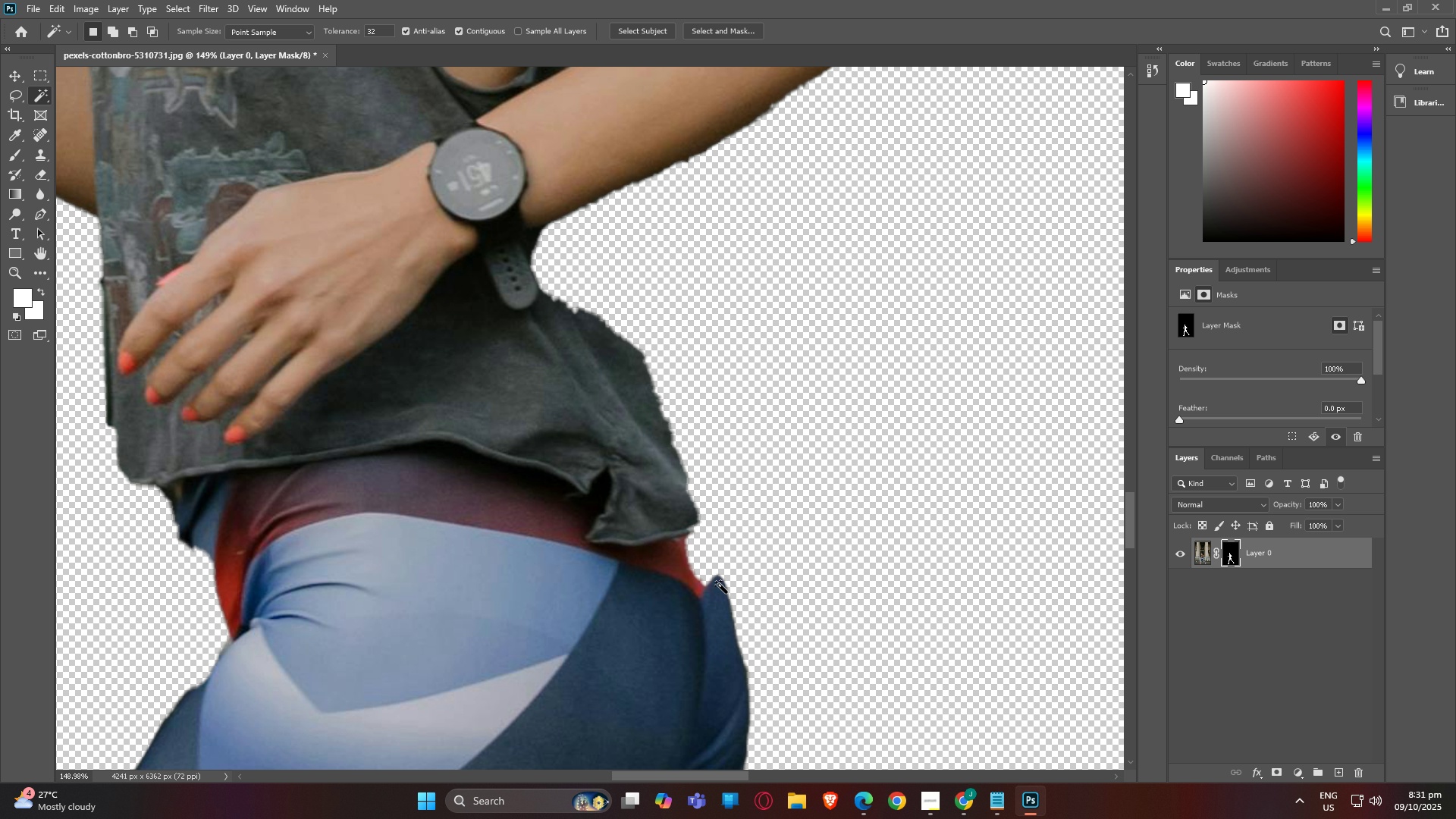 
hold_key(key=AltLeft, duration=1.52)
 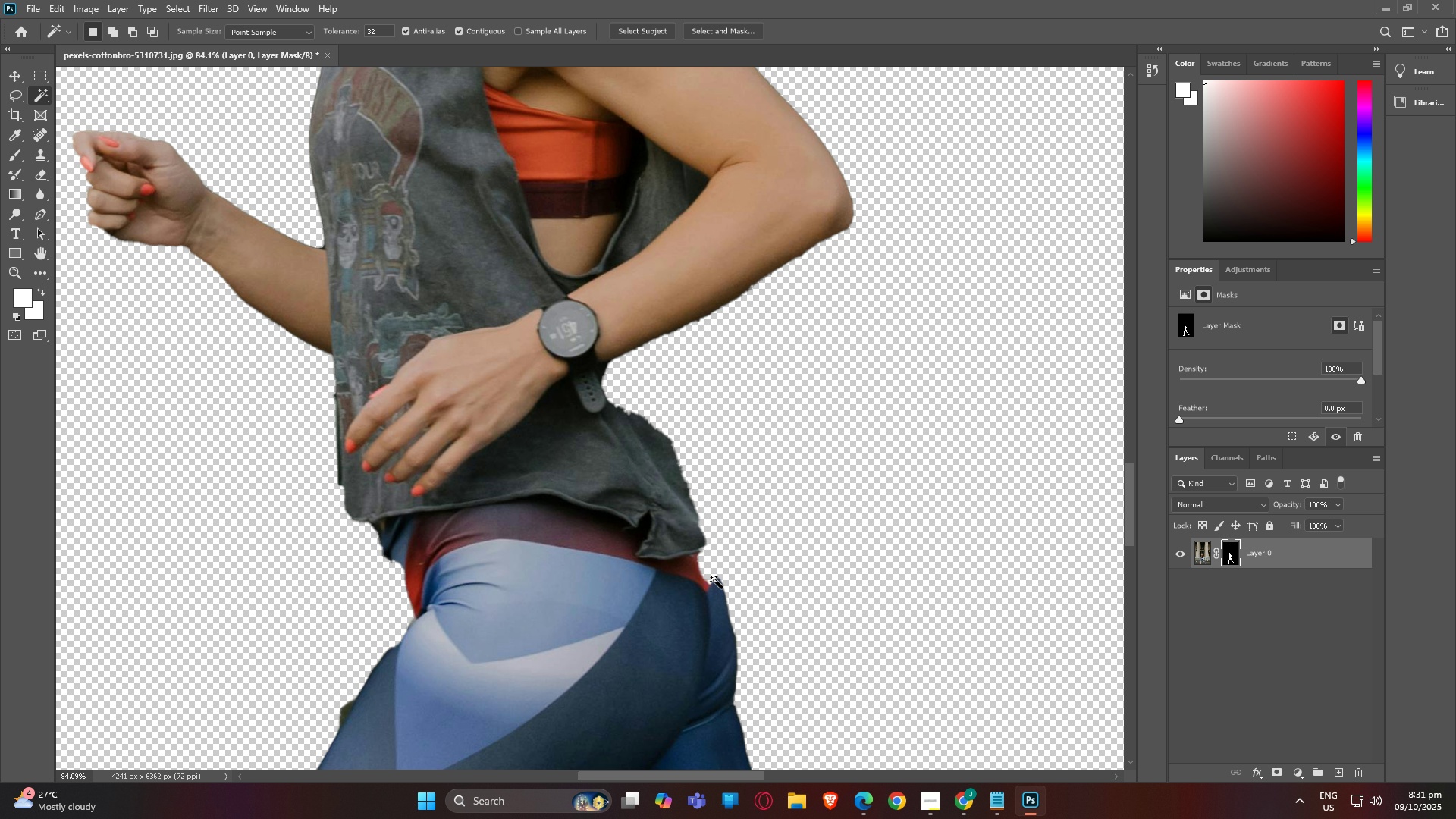 
hold_key(key=AltLeft, duration=1.52)
scroll: coordinate [715, 580], scroll_direction: down, amount: 10.0
 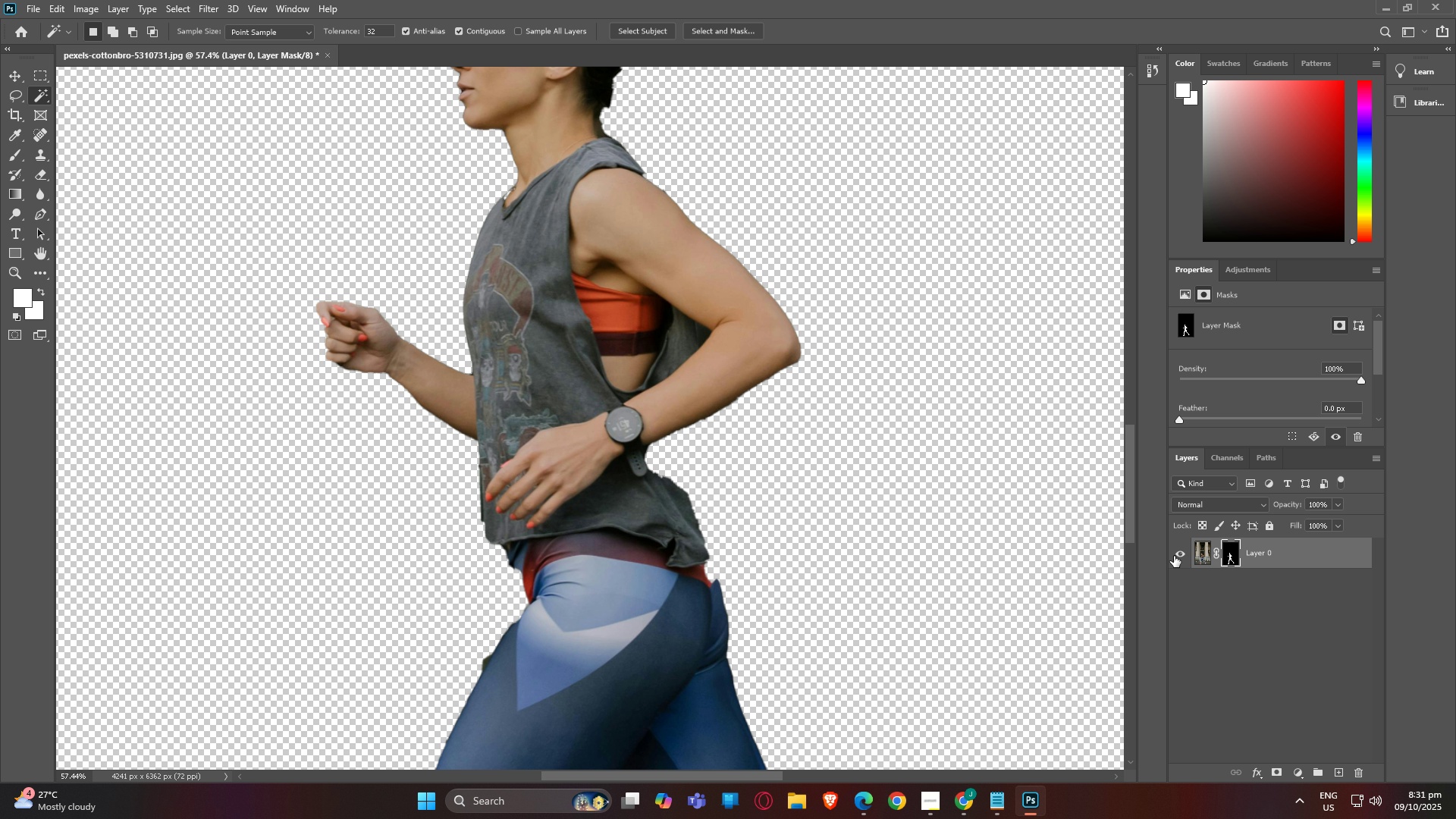 
hold_key(key=AltLeft, duration=1.11)
scroll: coordinate [691, 571], scroll_direction: up, amount: 8.0
 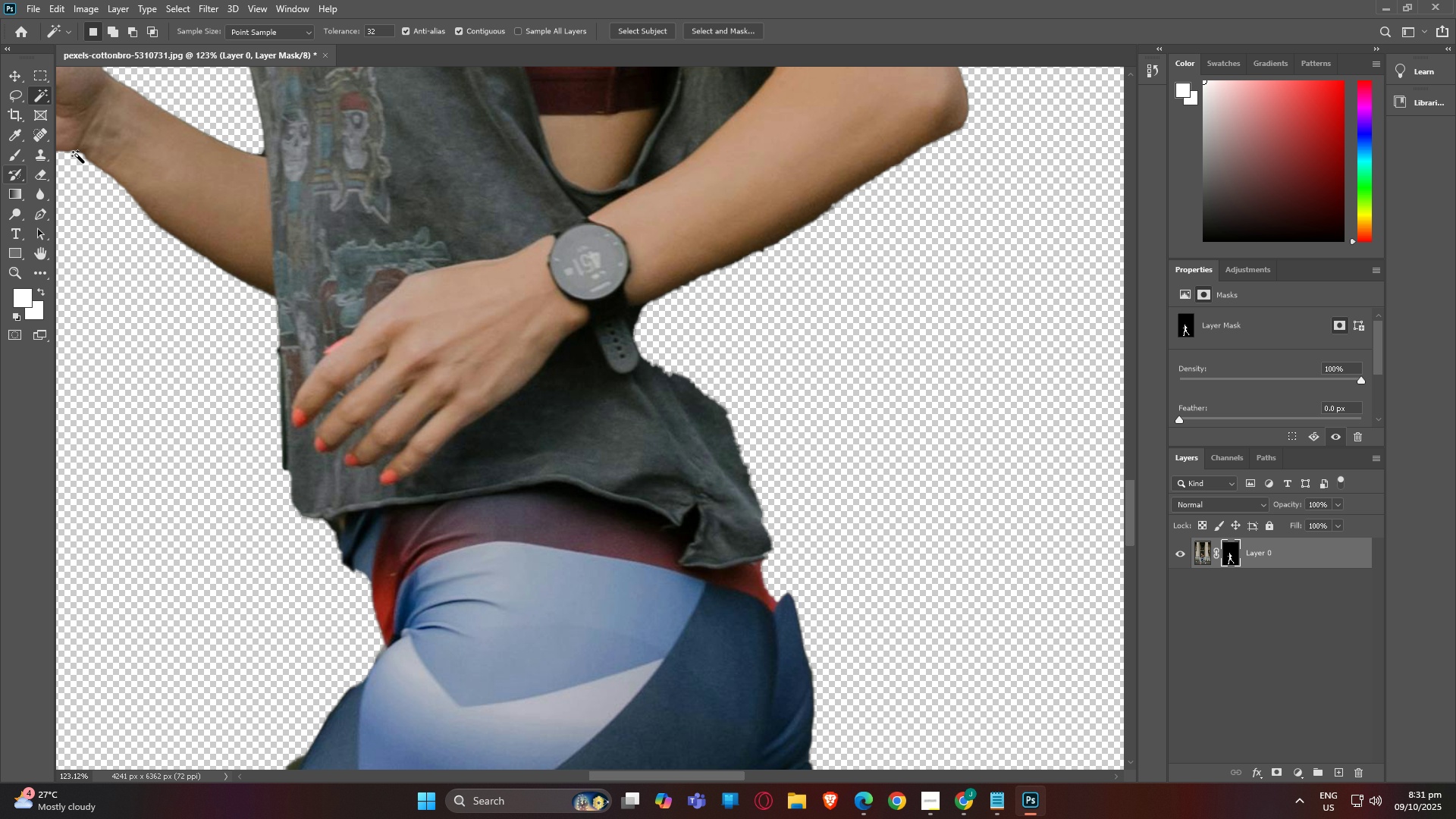 
key(B)
 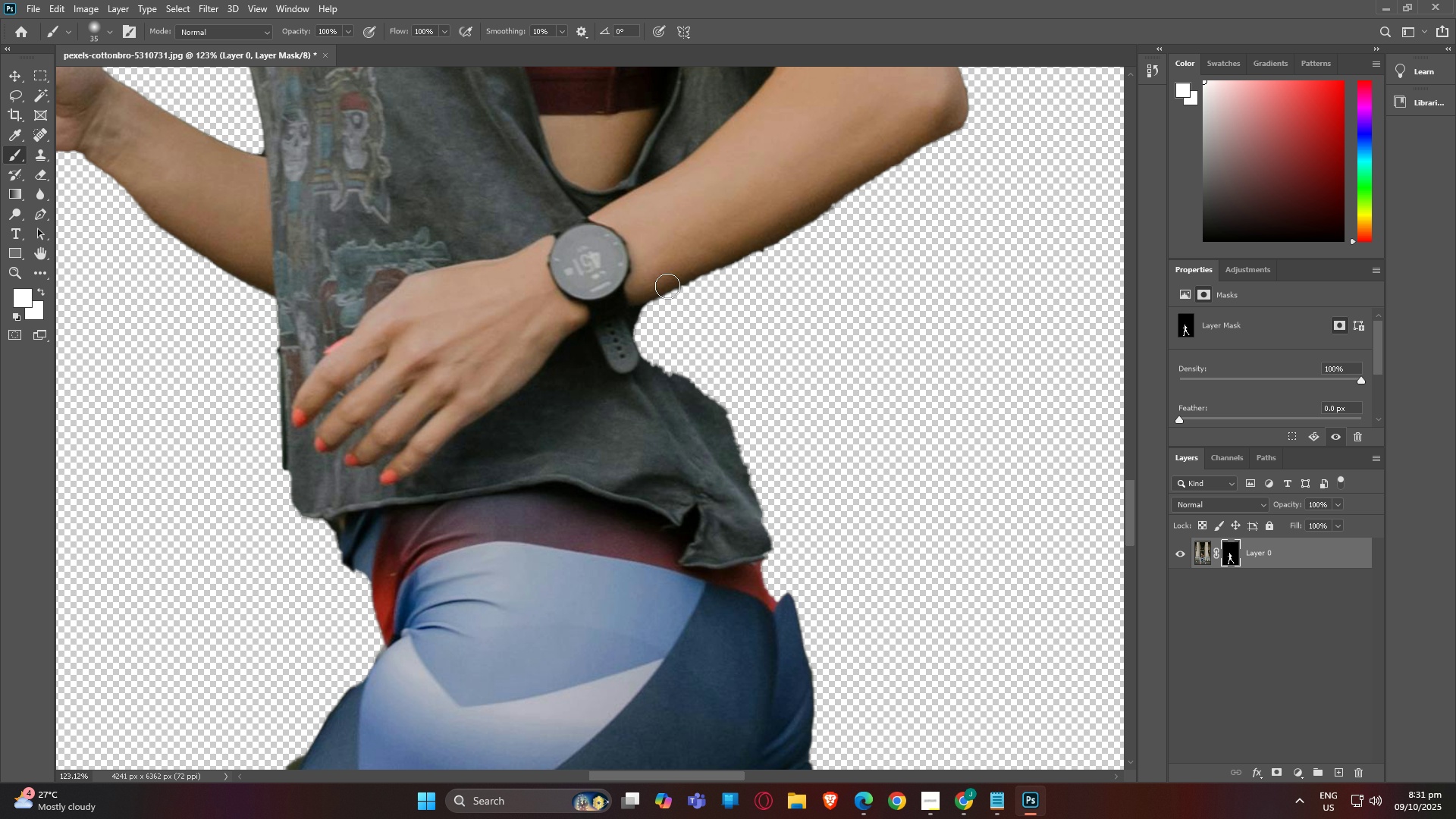 
left_click_drag(start_coordinate=[656, 288], to_coordinate=[747, 457])
 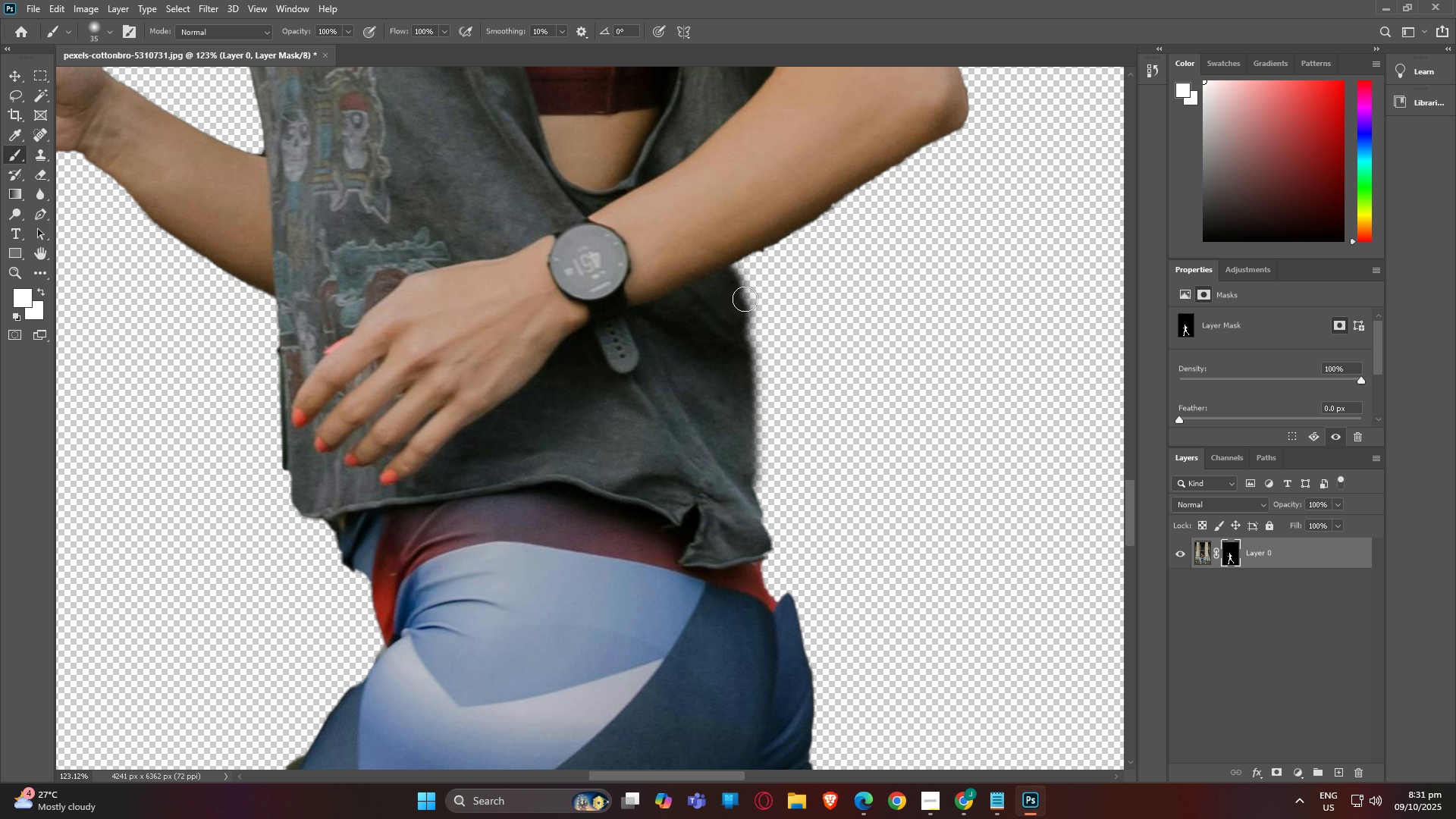 
left_click_drag(start_coordinate=[746, 280], to_coordinate=[786, 538])
 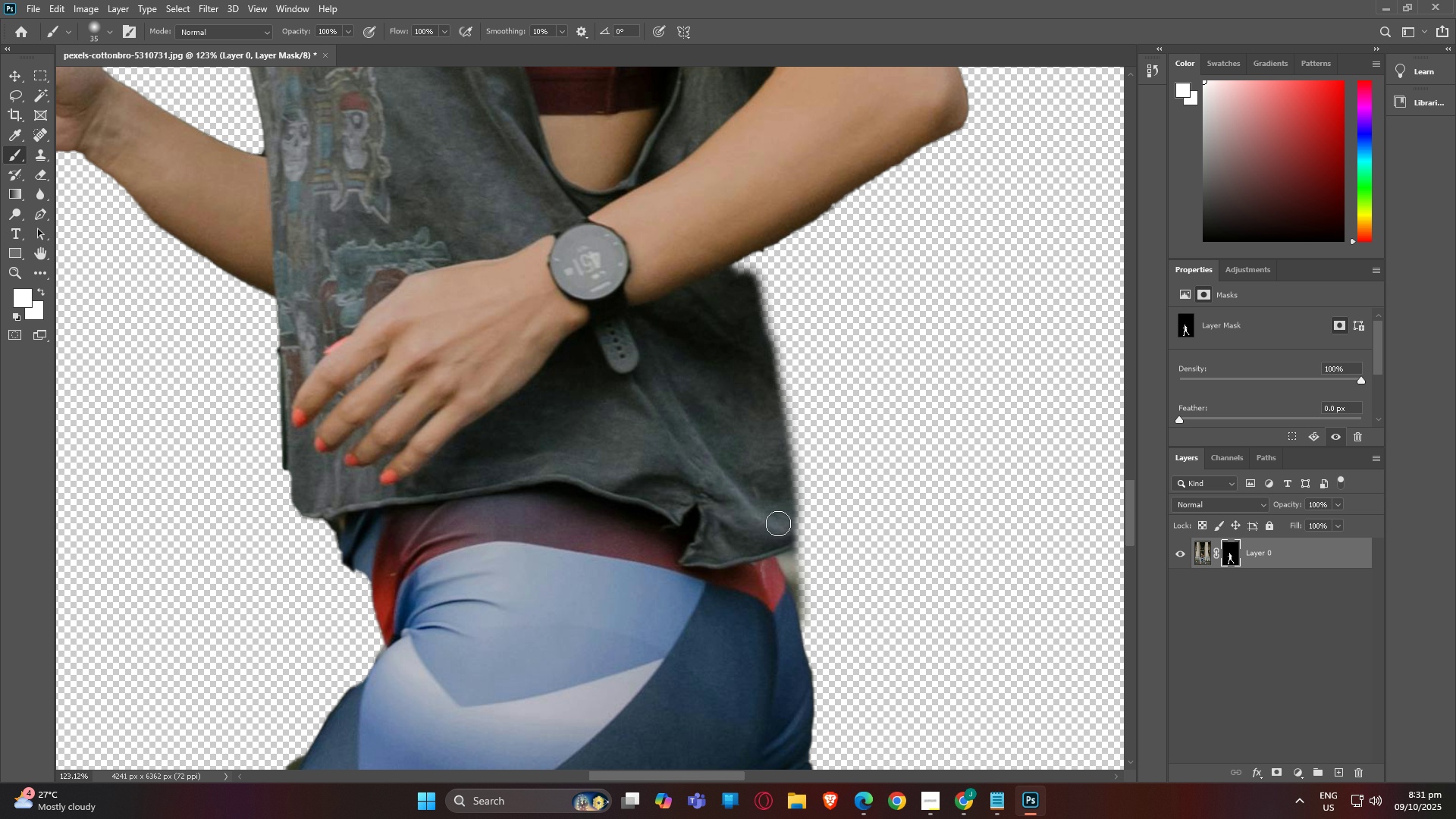 
key(Control+Z)
 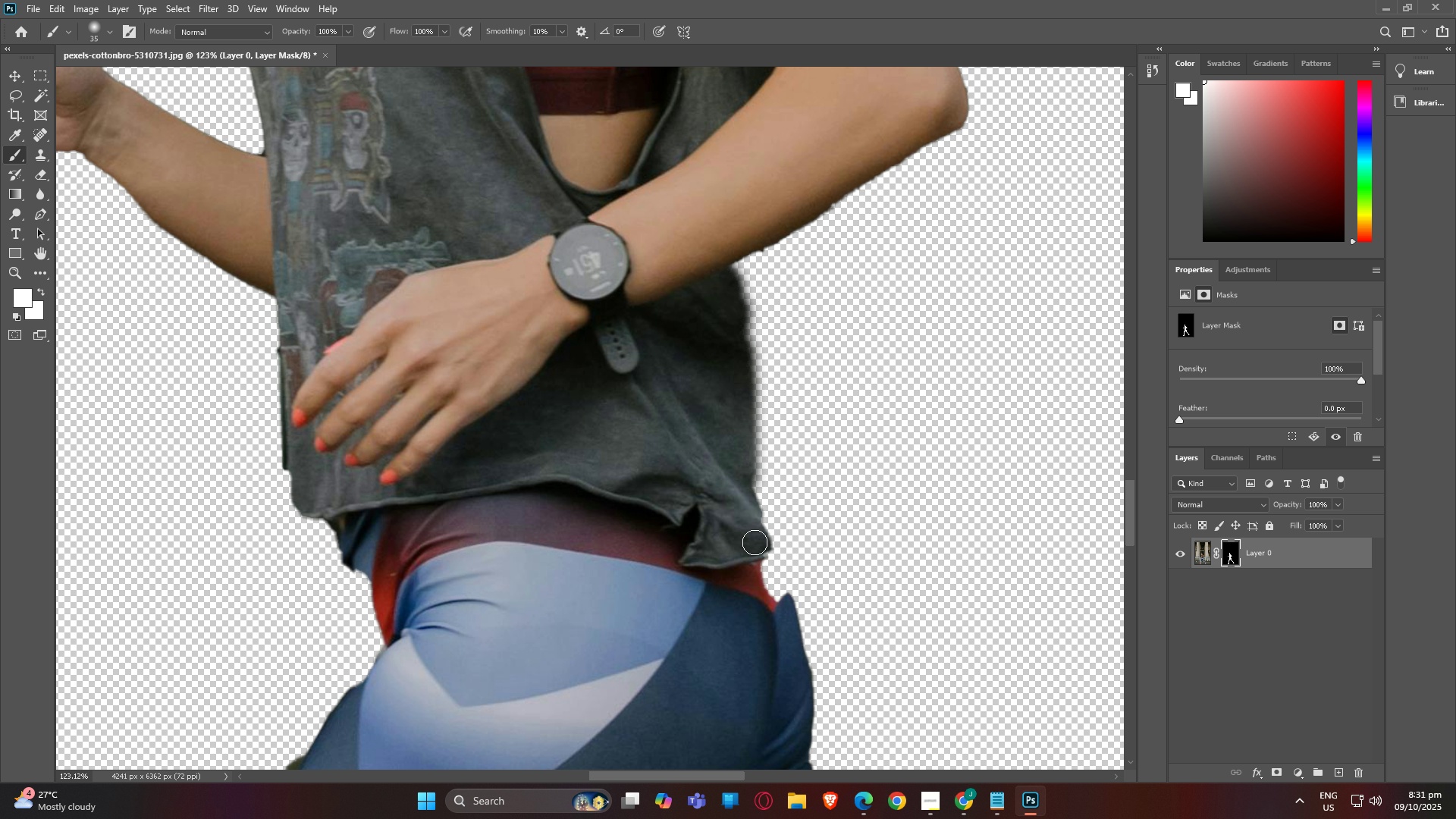 
left_click_drag(start_coordinate=[754, 542], to_coordinate=[764, 303])
 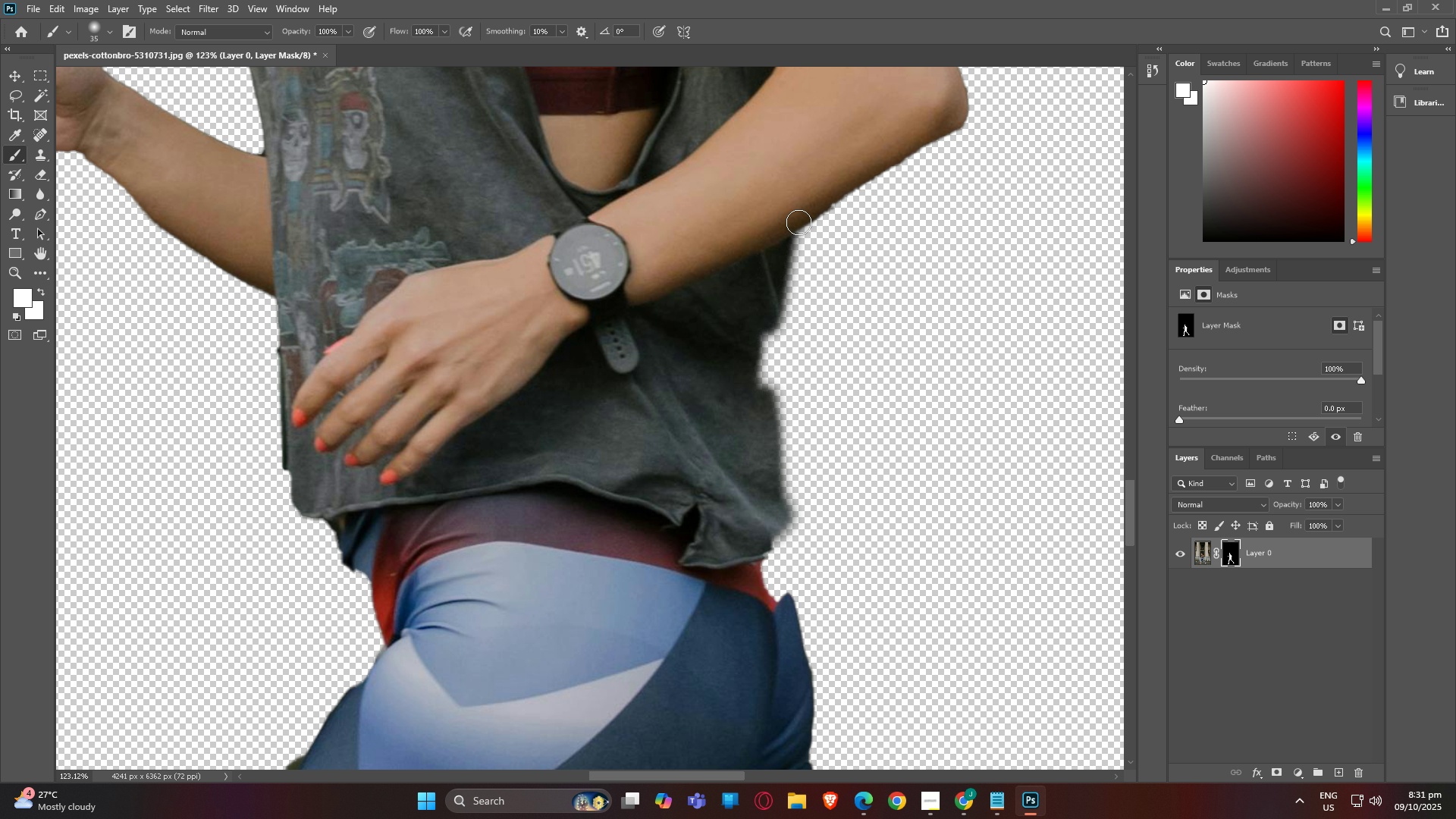 
left_click_drag(start_coordinate=[799, 219], to_coordinate=[757, 391])
 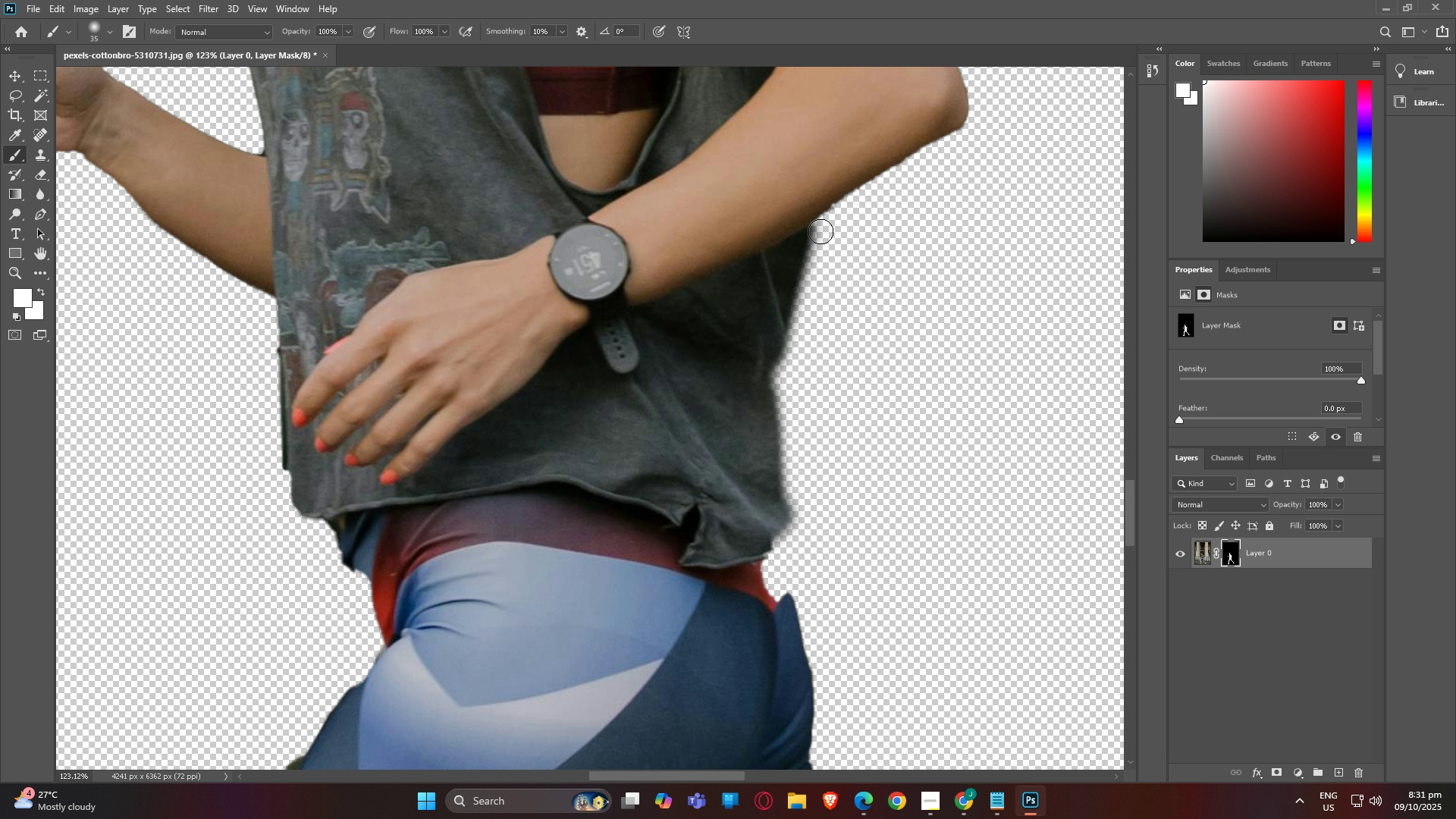 
left_click_drag(start_coordinate=[821, 228], to_coordinate=[752, 372])
 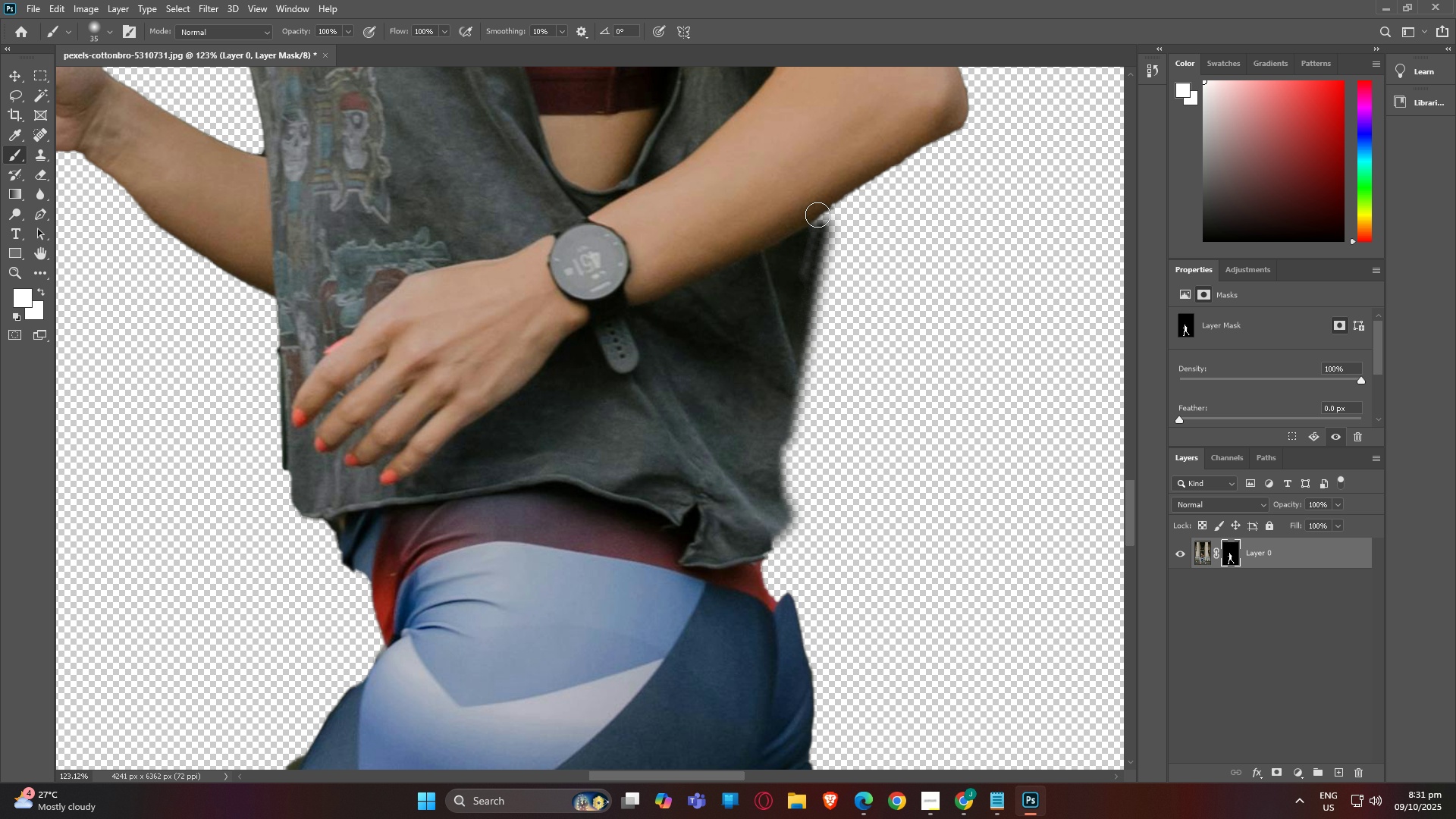 
left_click_drag(start_coordinate=[817, 215], to_coordinate=[804, 494])
 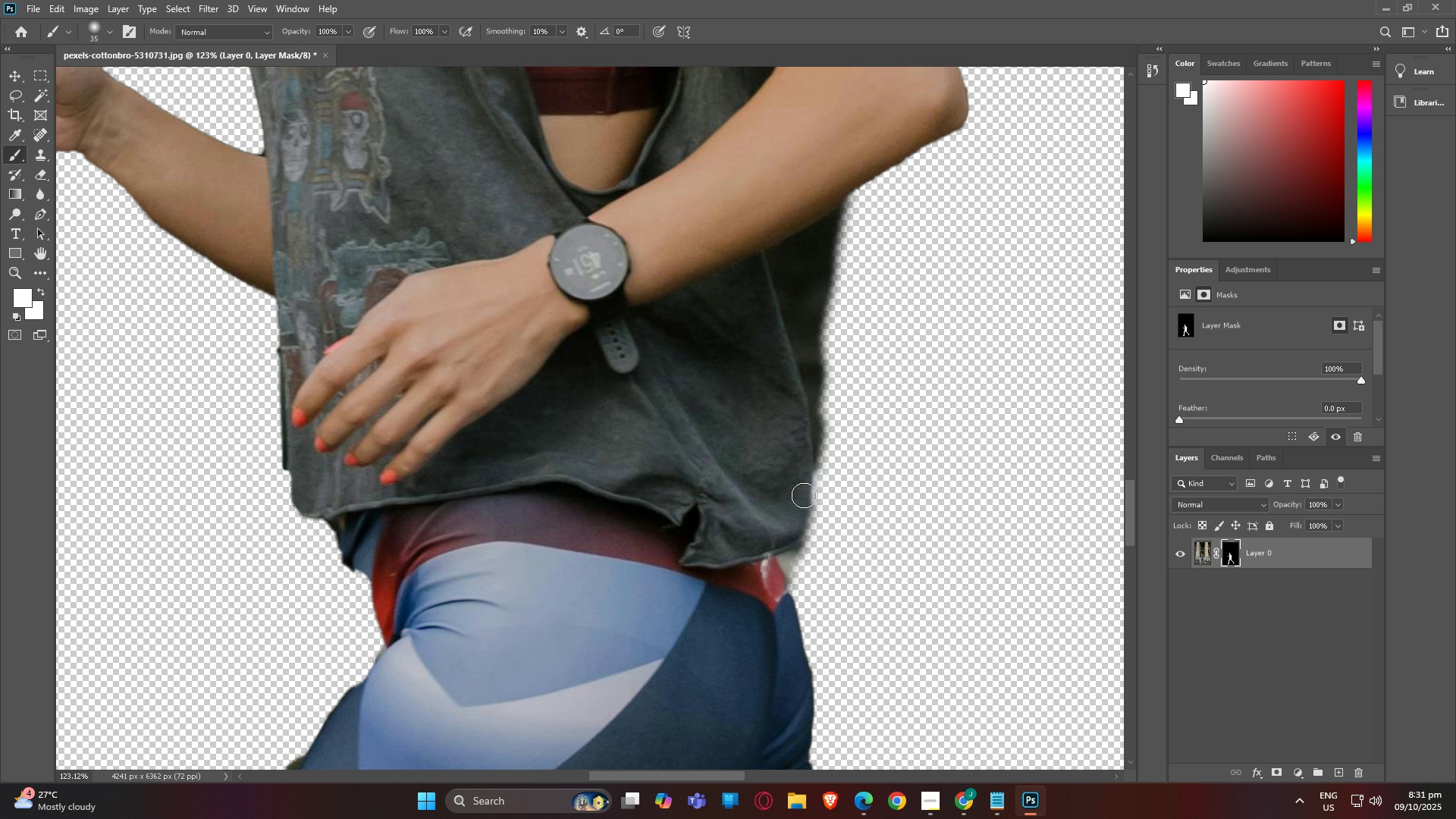 
key(Control+Z)
 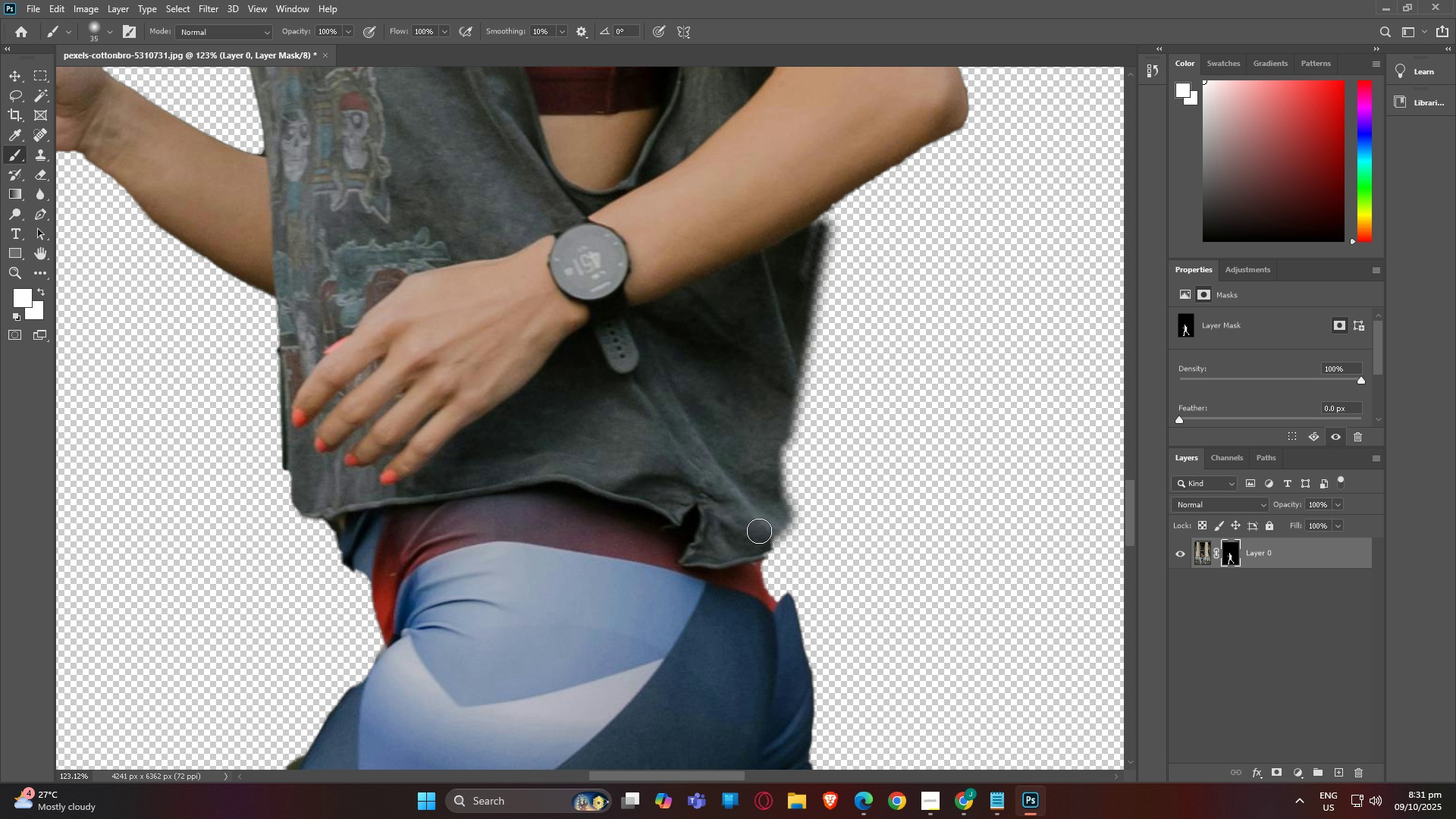 
left_click_drag(start_coordinate=[757, 536], to_coordinate=[824, 190])
 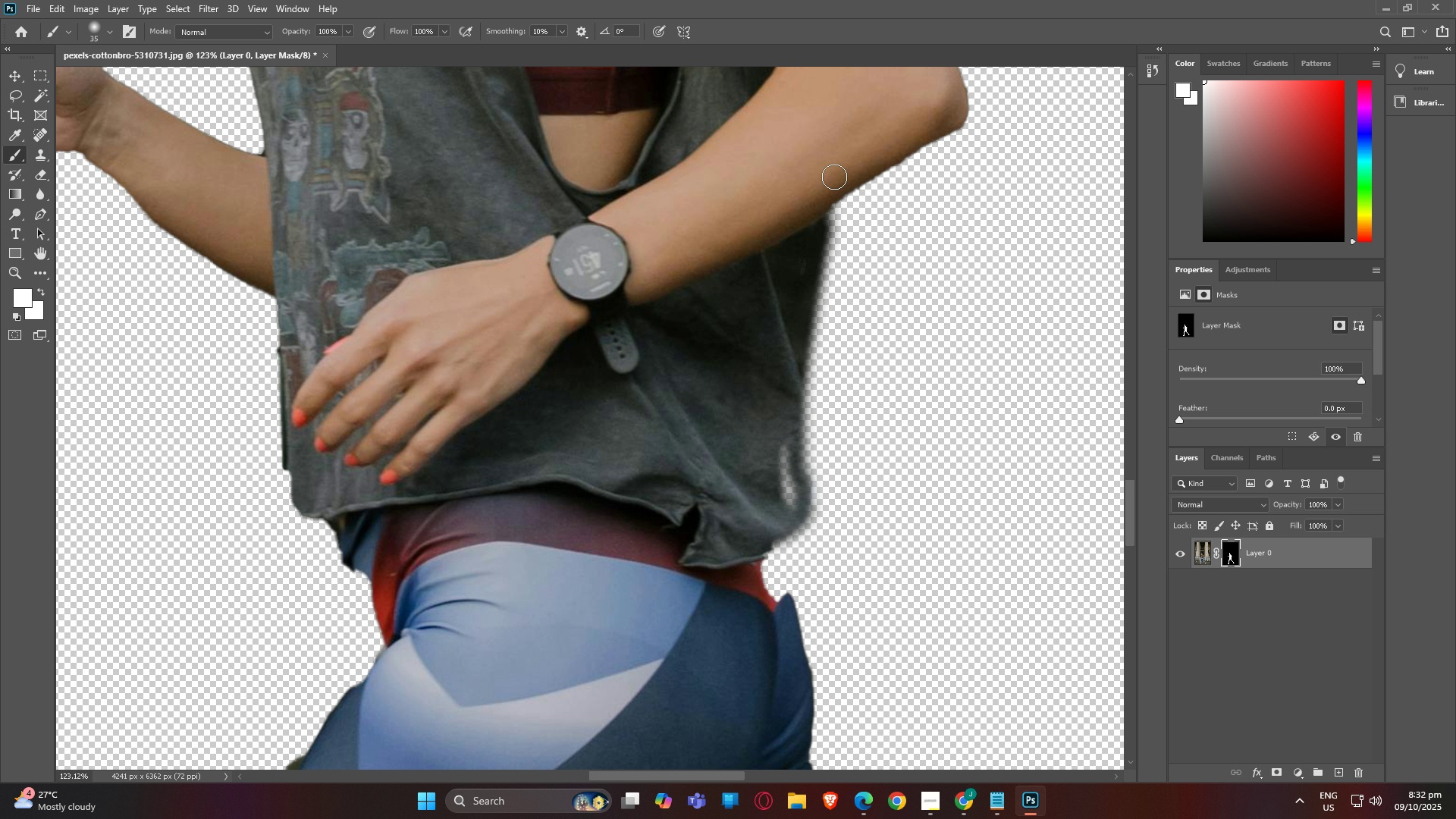 
left_click_drag(start_coordinate=[834, 177], to_coordinate=[826, 331])
 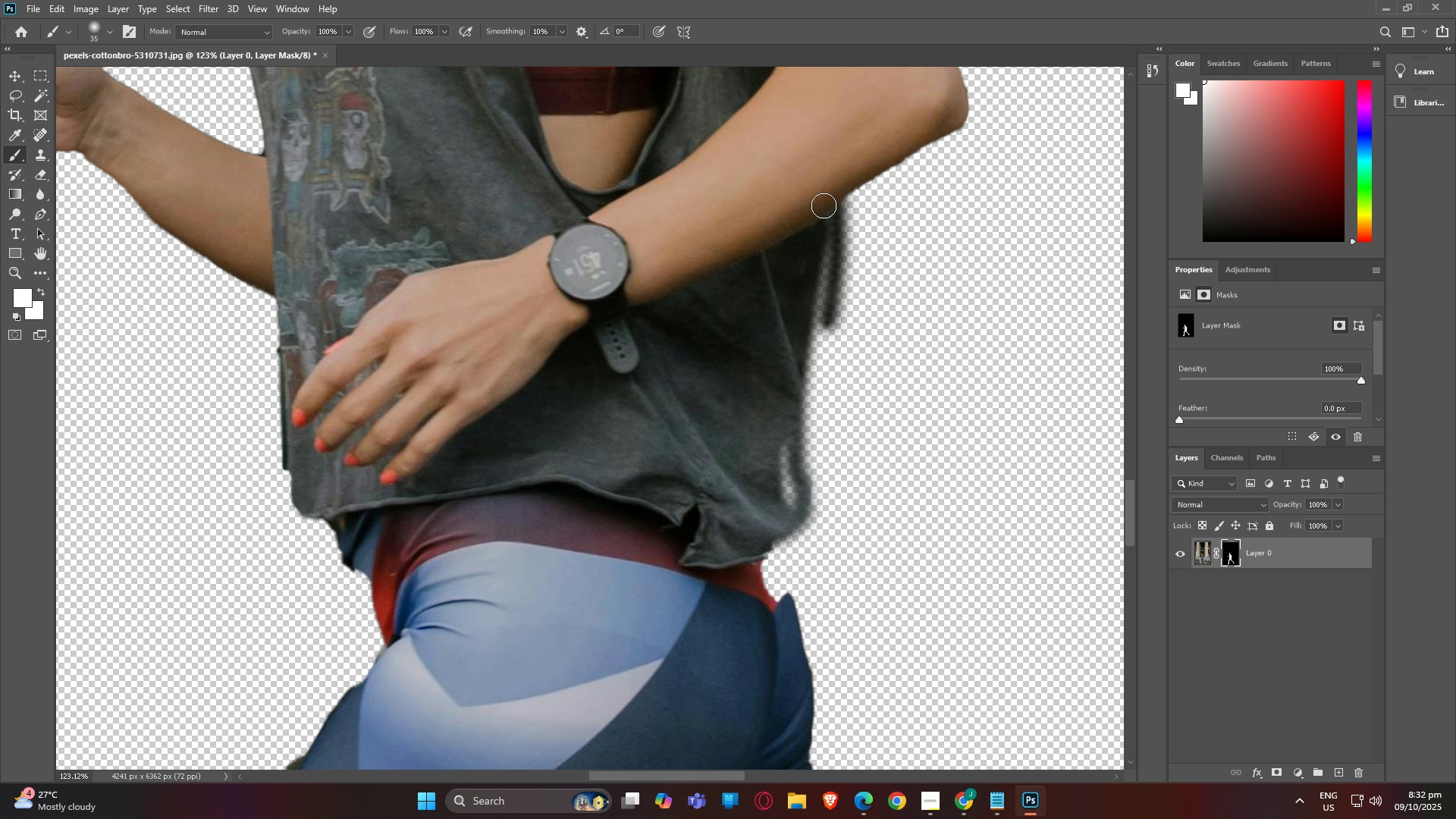 
left_click_drag(start_coordinate=[824, 205], to_coordinate=[819, 356])
 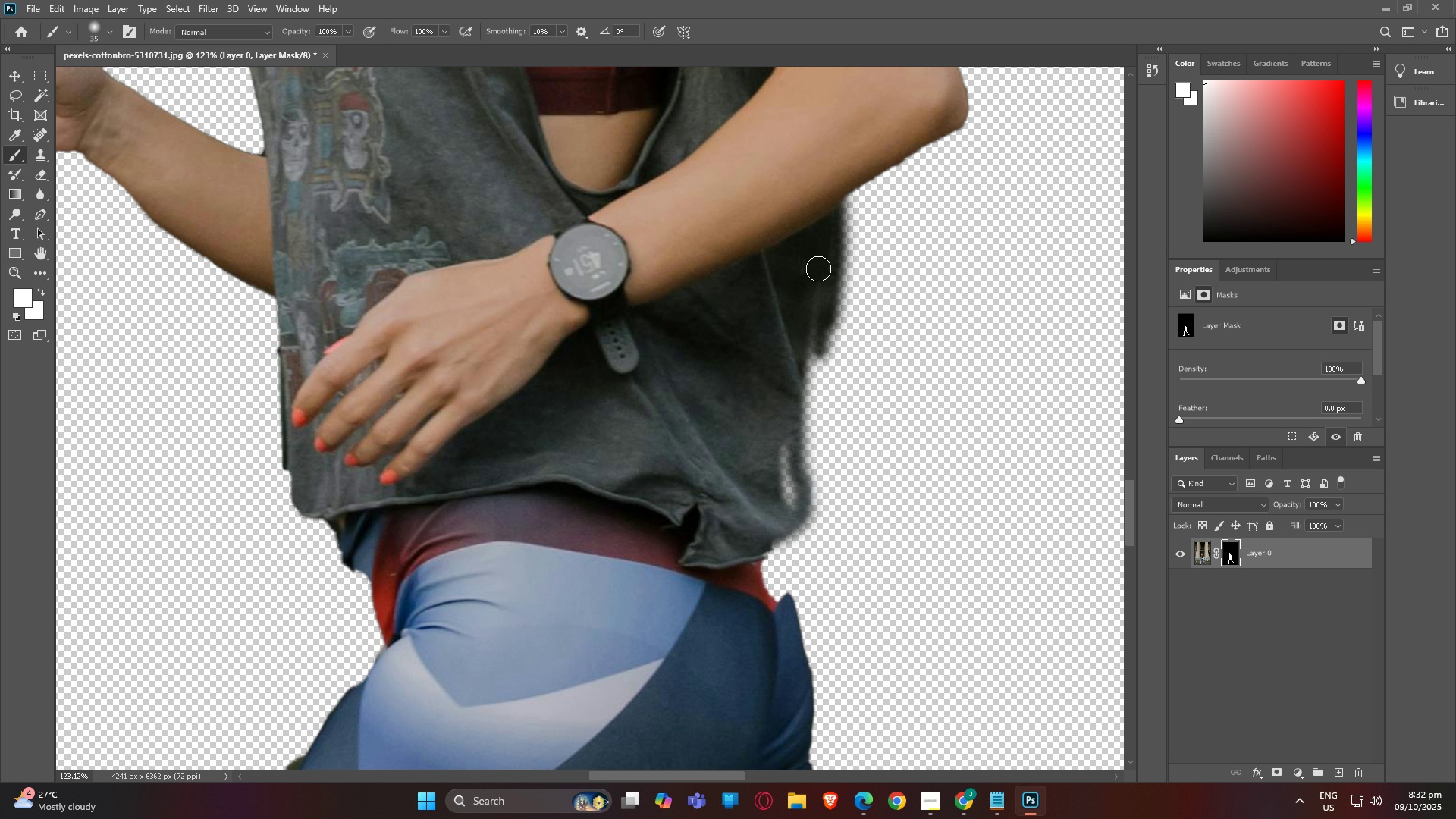 
left_click_drag(start_coordinate=[818, 263], to_coordinate=[787, 475])
 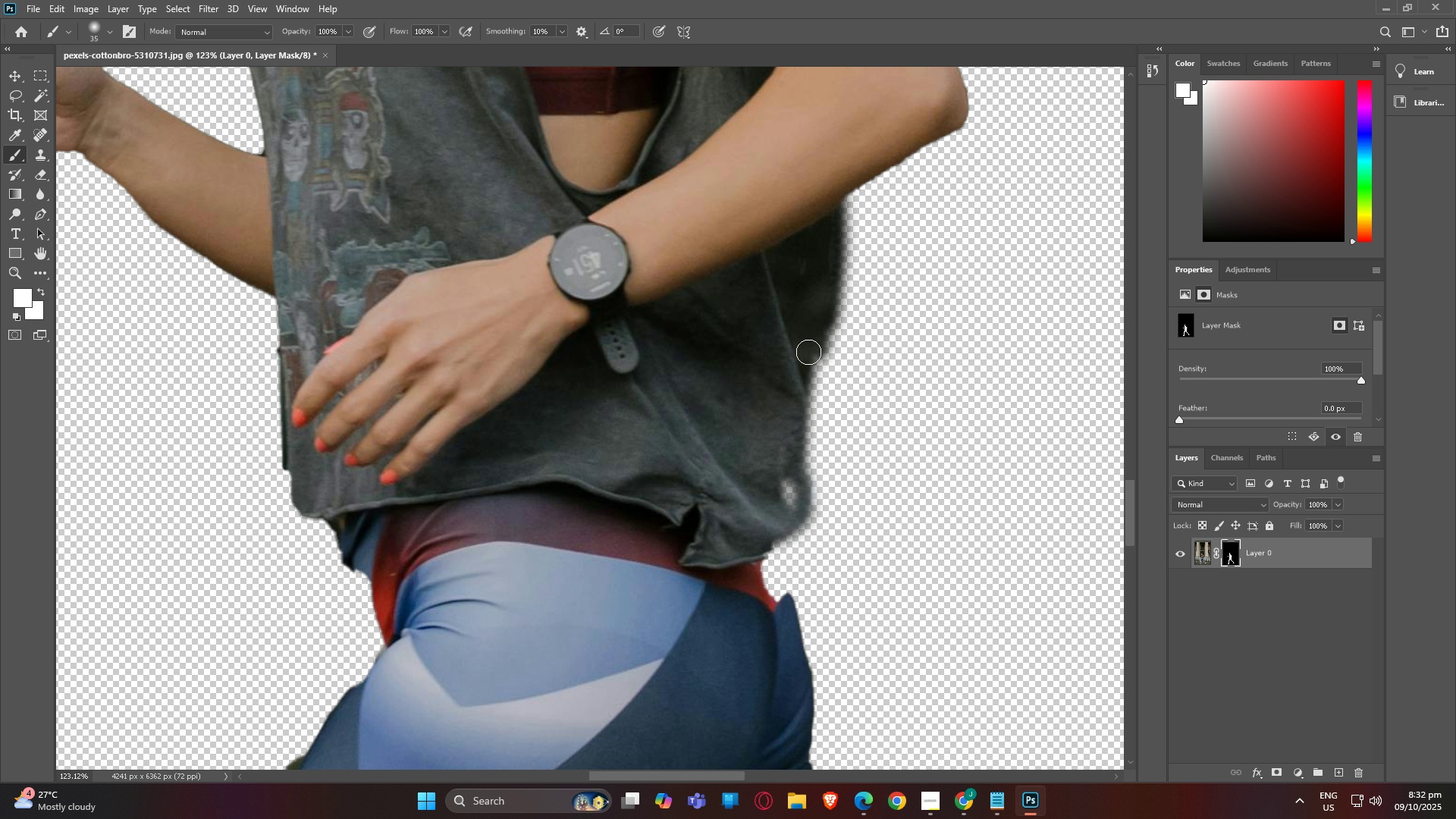 
left_click_drag(start_coordinate=[808, 352], to_coordinate=[787, 448])
 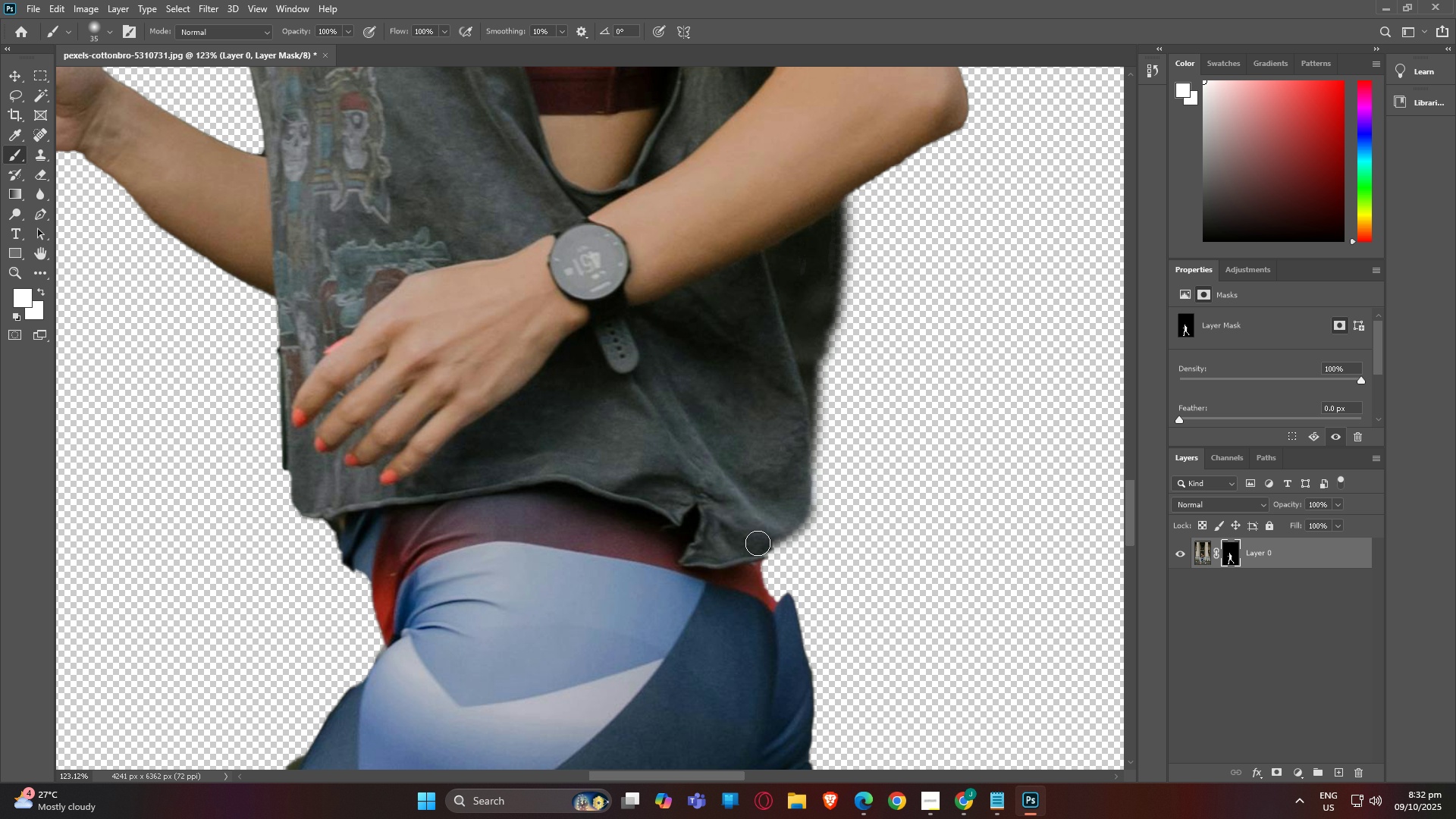 
left_click_drag(start_coordinate=[758, 544], to_coordinate=[801, 513])
 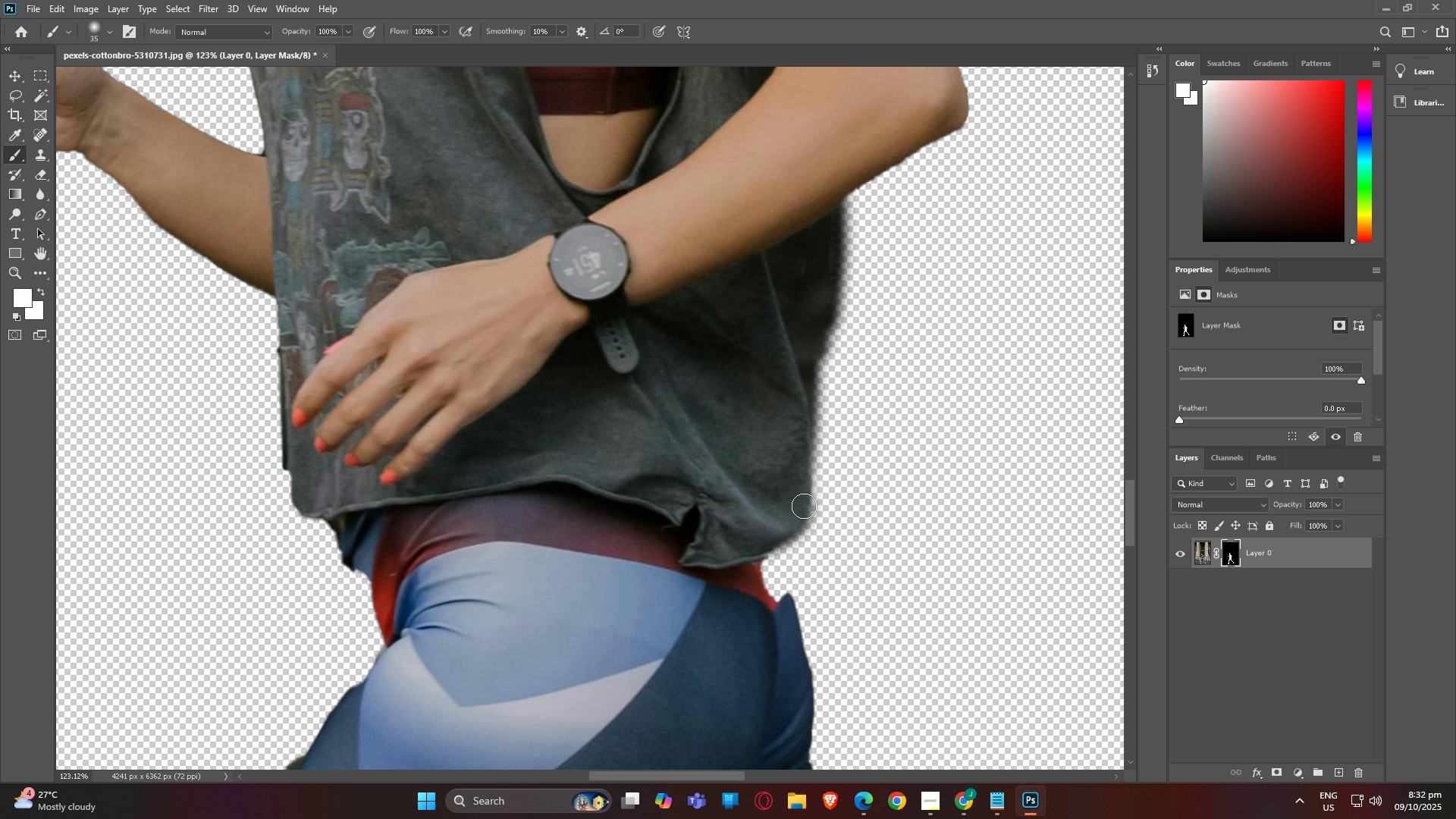 
left_click_drag(start_coordinate=[803, 510], to_coordinate=[739, 555])
 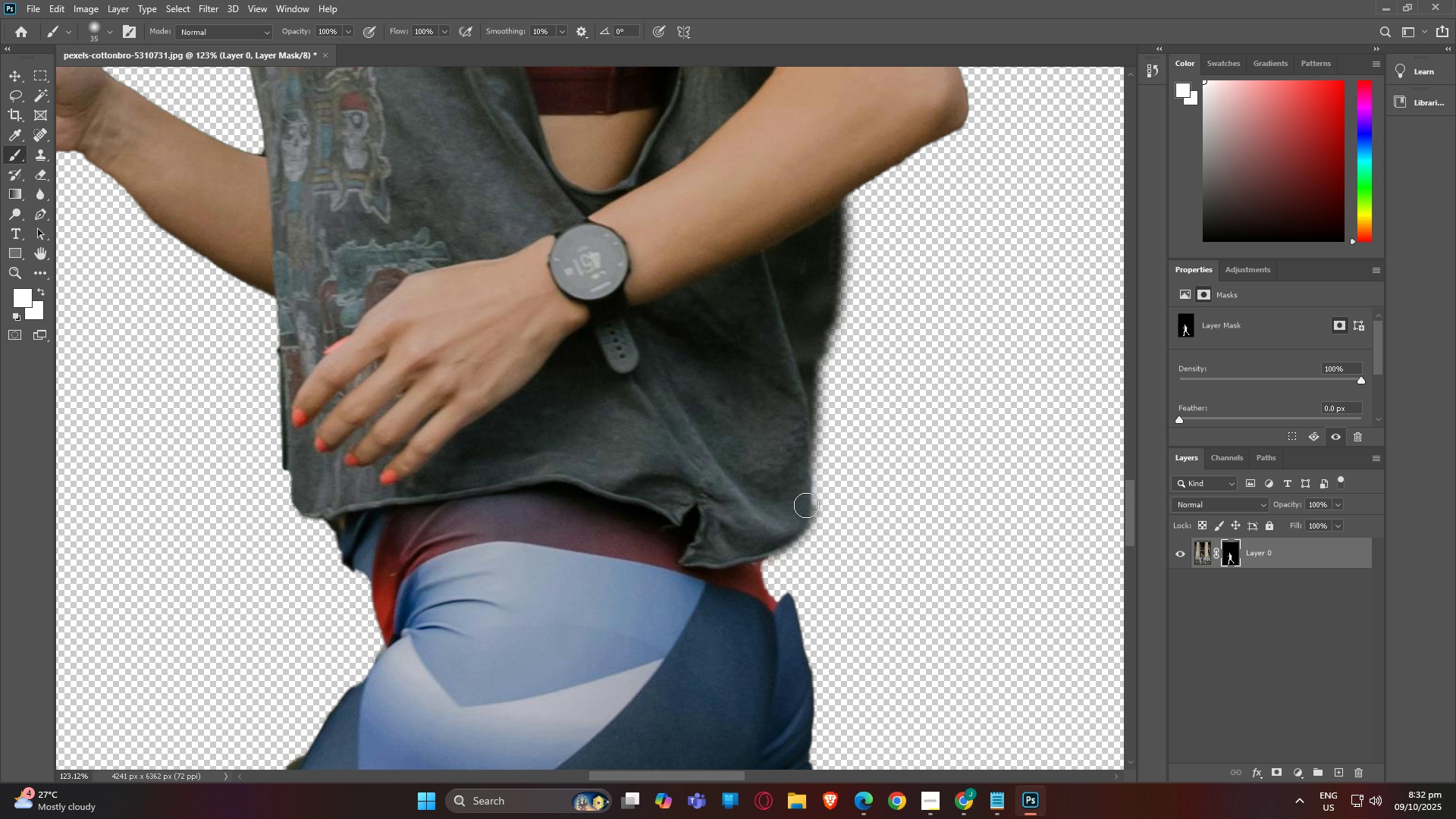 
left_click_drag(start_coordinate=[806, 506], to_coordinate=[832, 311])
 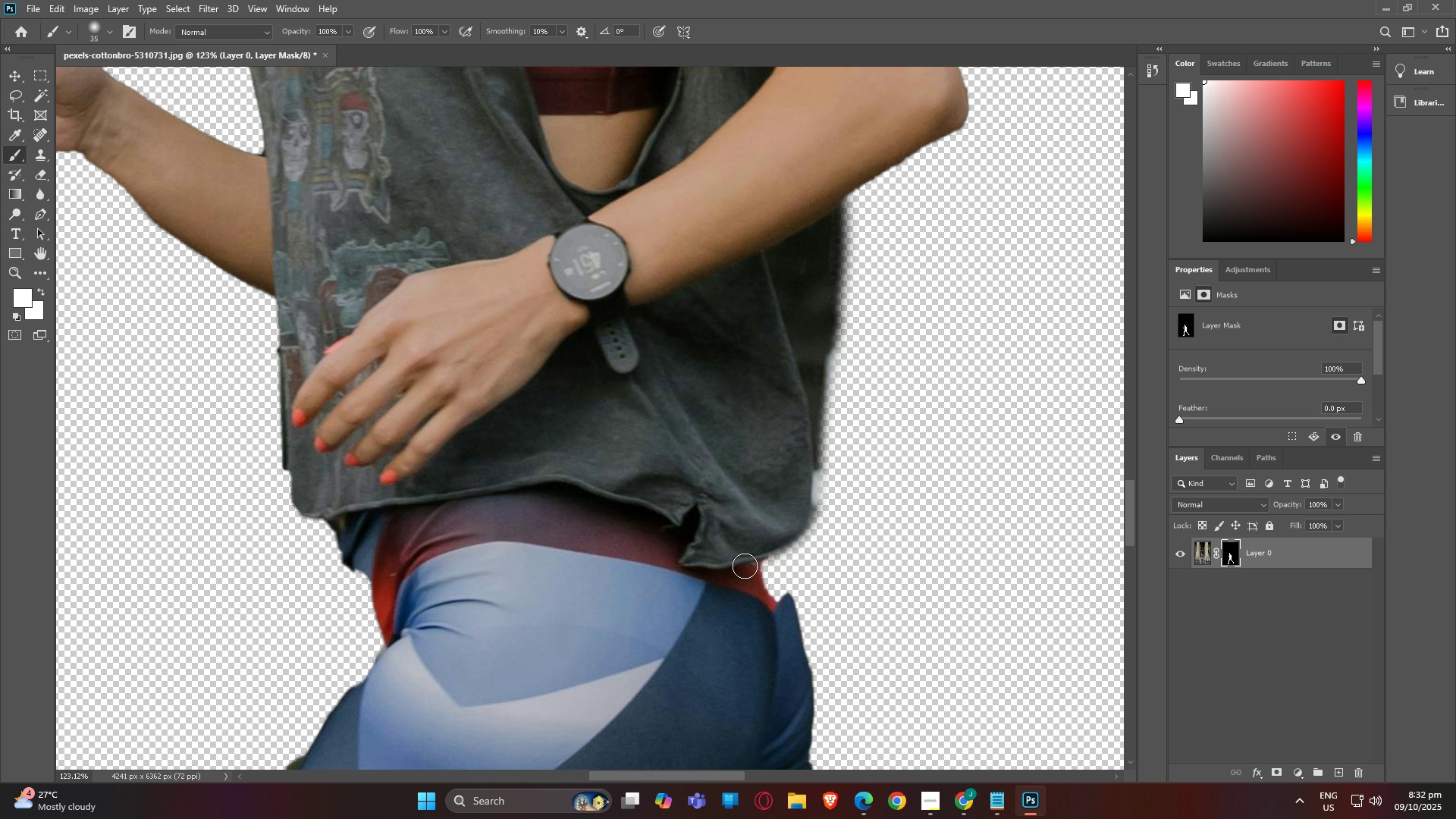 
left_click_drag(start_coordinate=[745, 557], to_coordinate=[775, 626])
 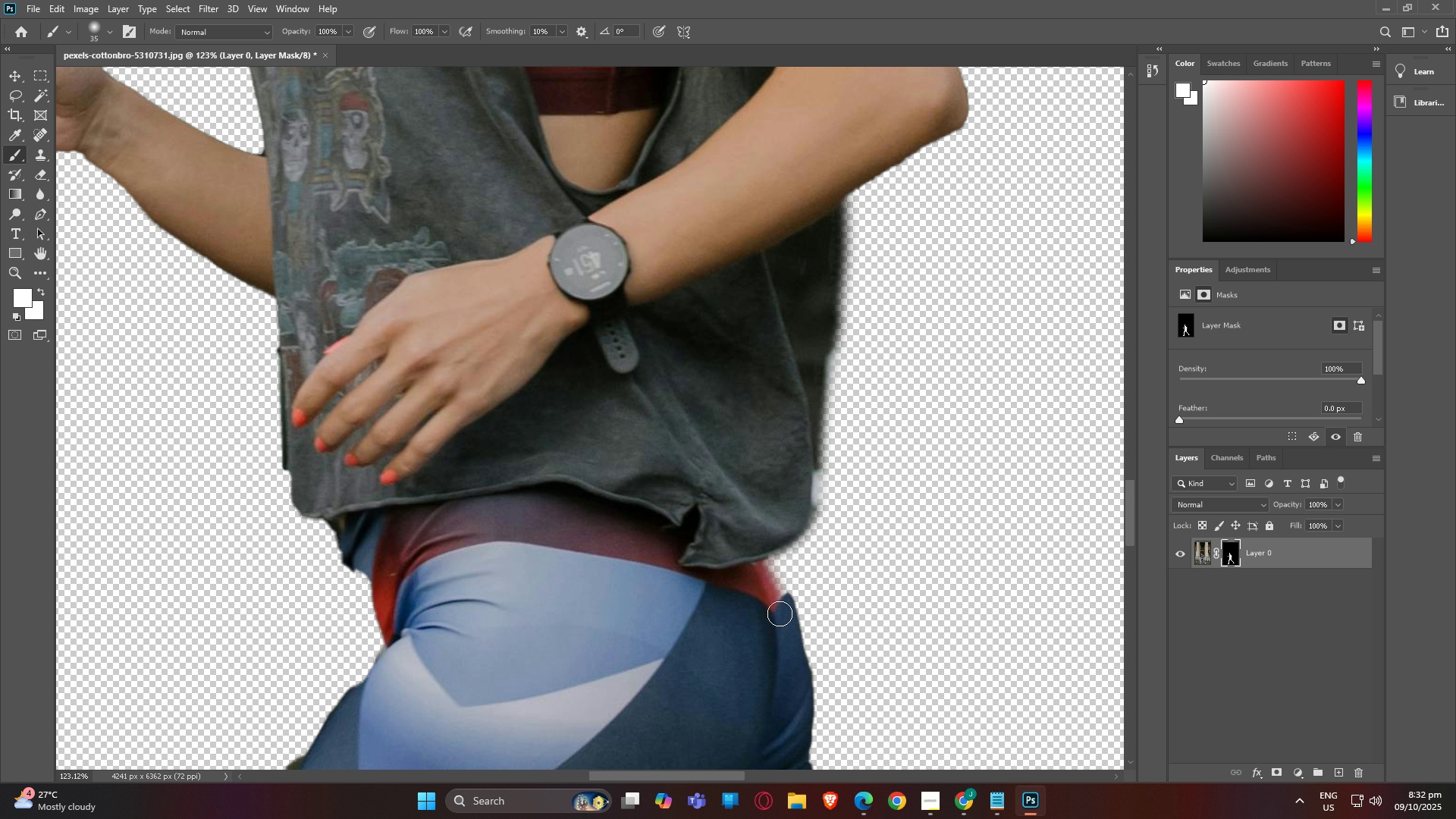 
left_click_drag(start_coordinate=[780, 613], to_coordinate=[740, 548])
 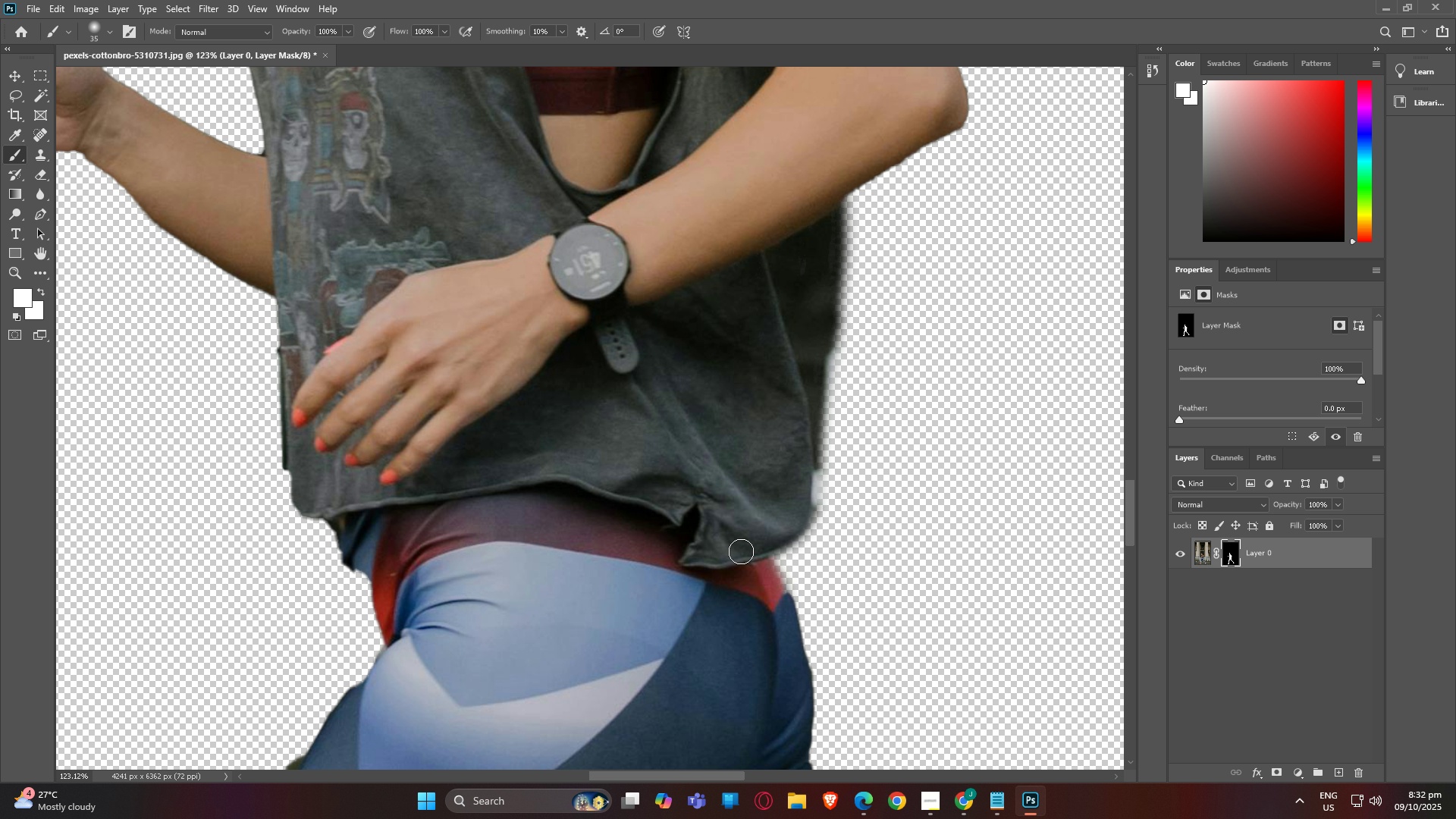 
left_click_drag(start_coordinate=[743, 549], to_coordinate=[752, 599])
 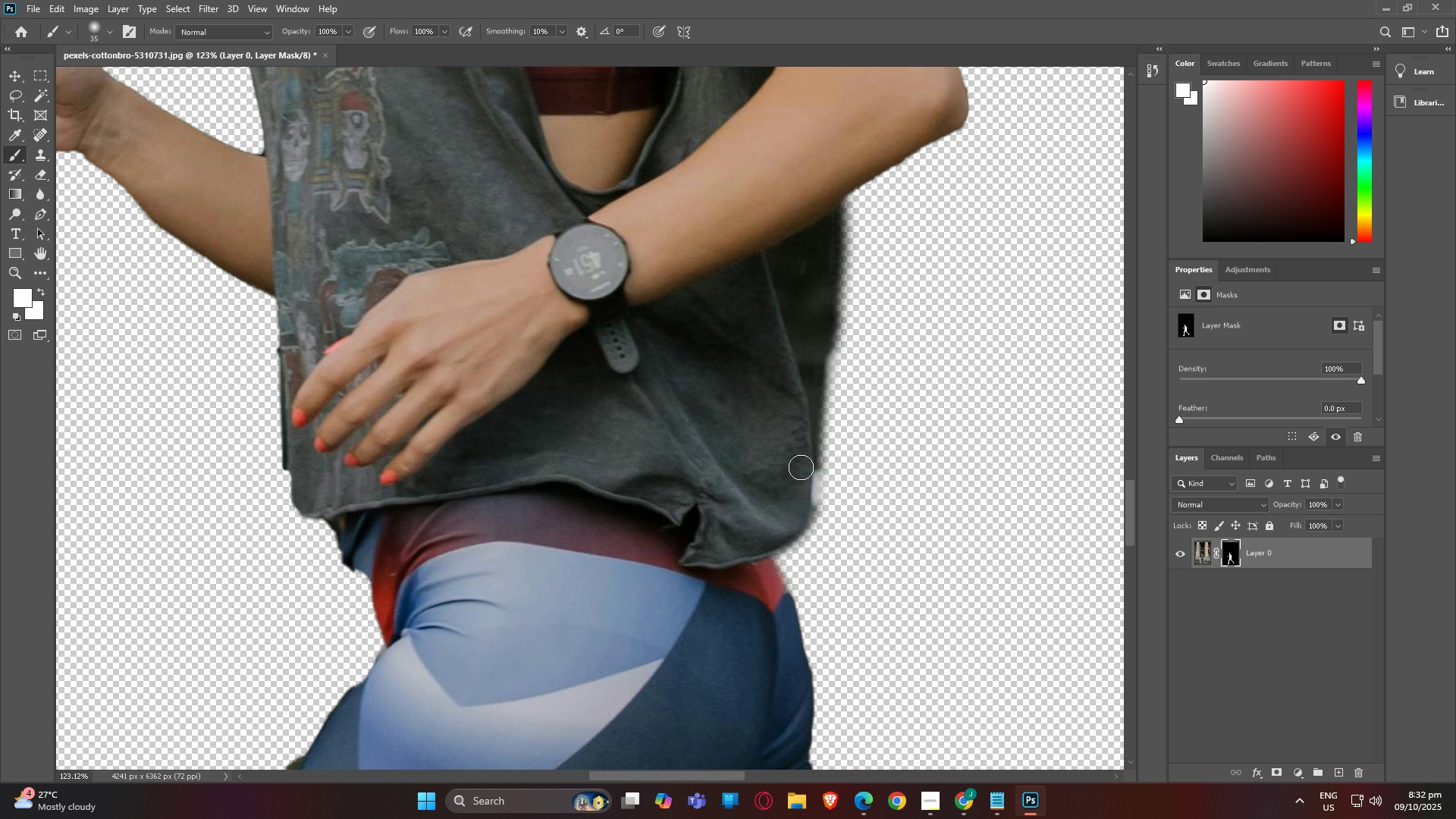 
left_click_drag(start_coordinate=[802, 464], to_coordinate=[846, 315])
 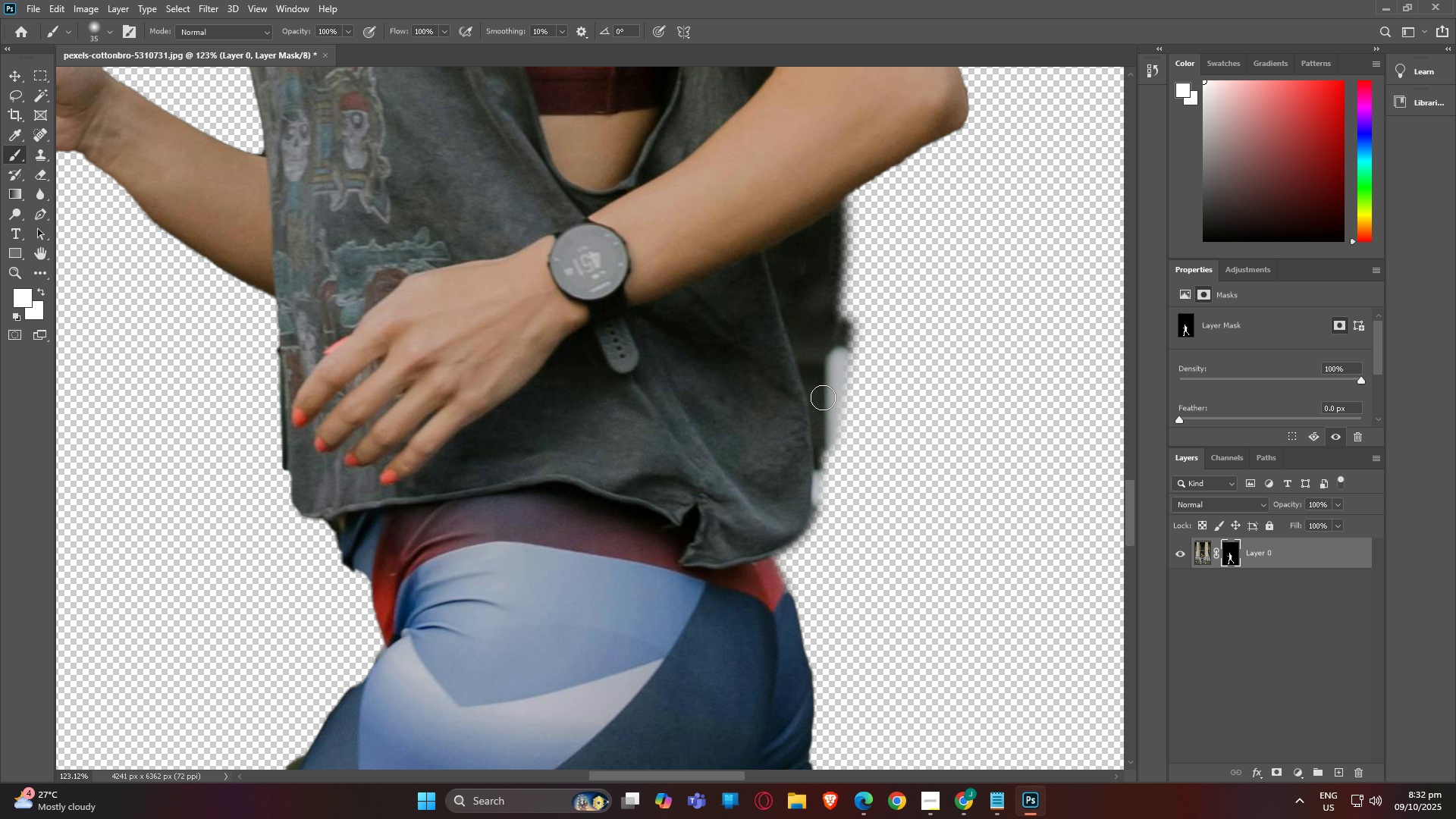 
left_click_drag(start_coordinate=[823, 378], to_coordinate=[853, 406])
 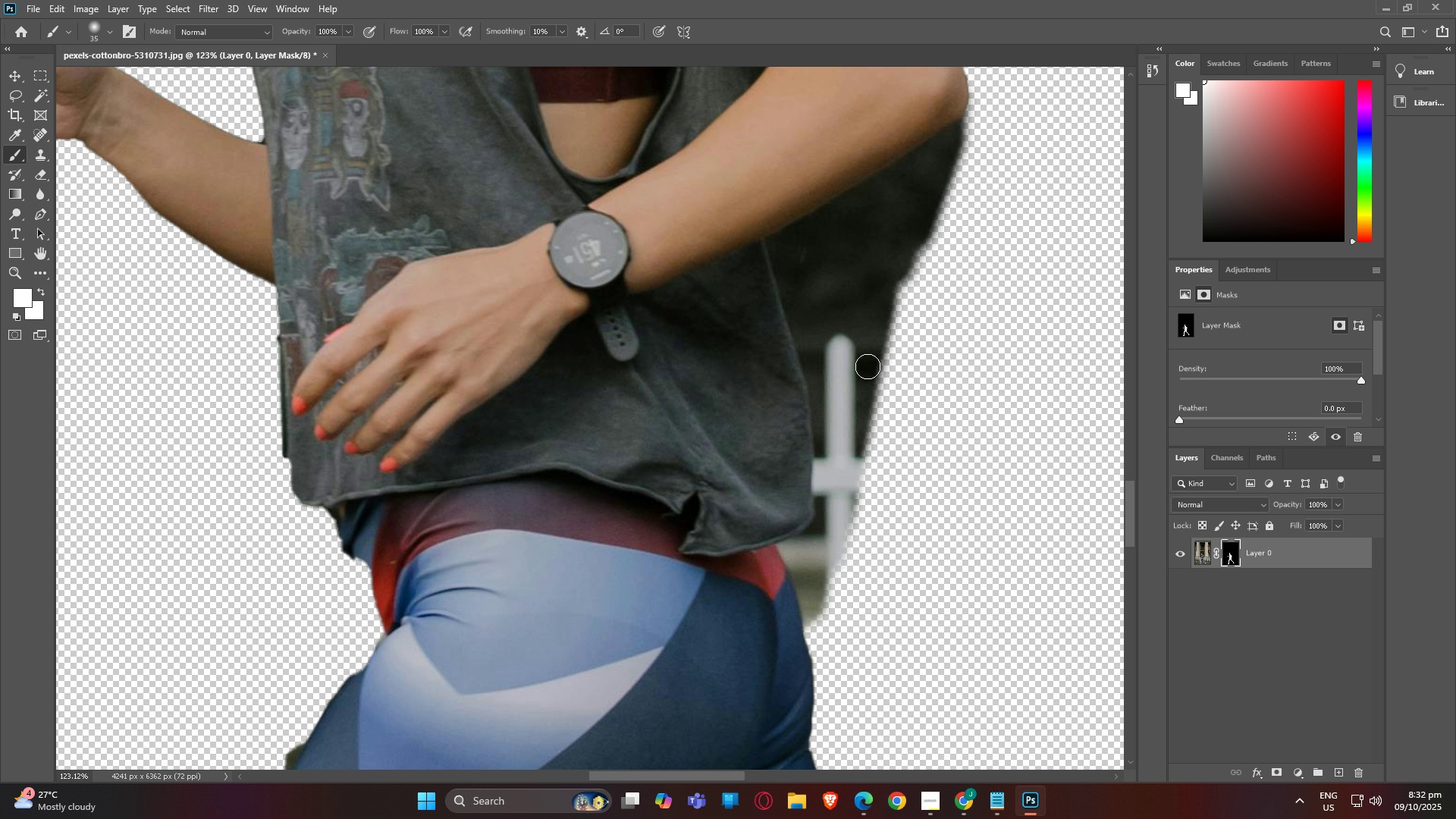 
scroll: coordinate [863, 367], scroll_direction: down, amount: 21.0
 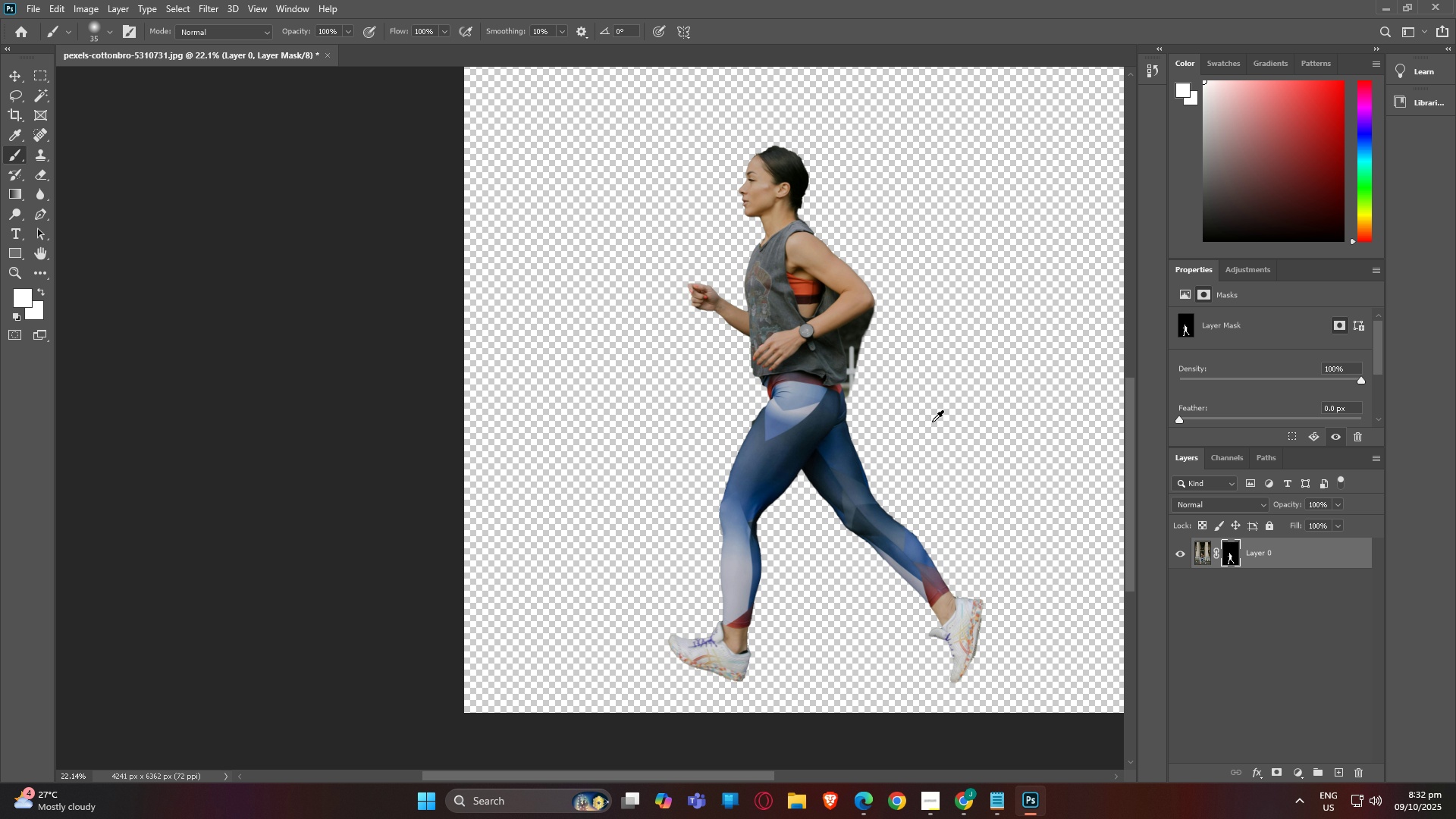 
hold_key(key=AltLeft, duration=1.5)
 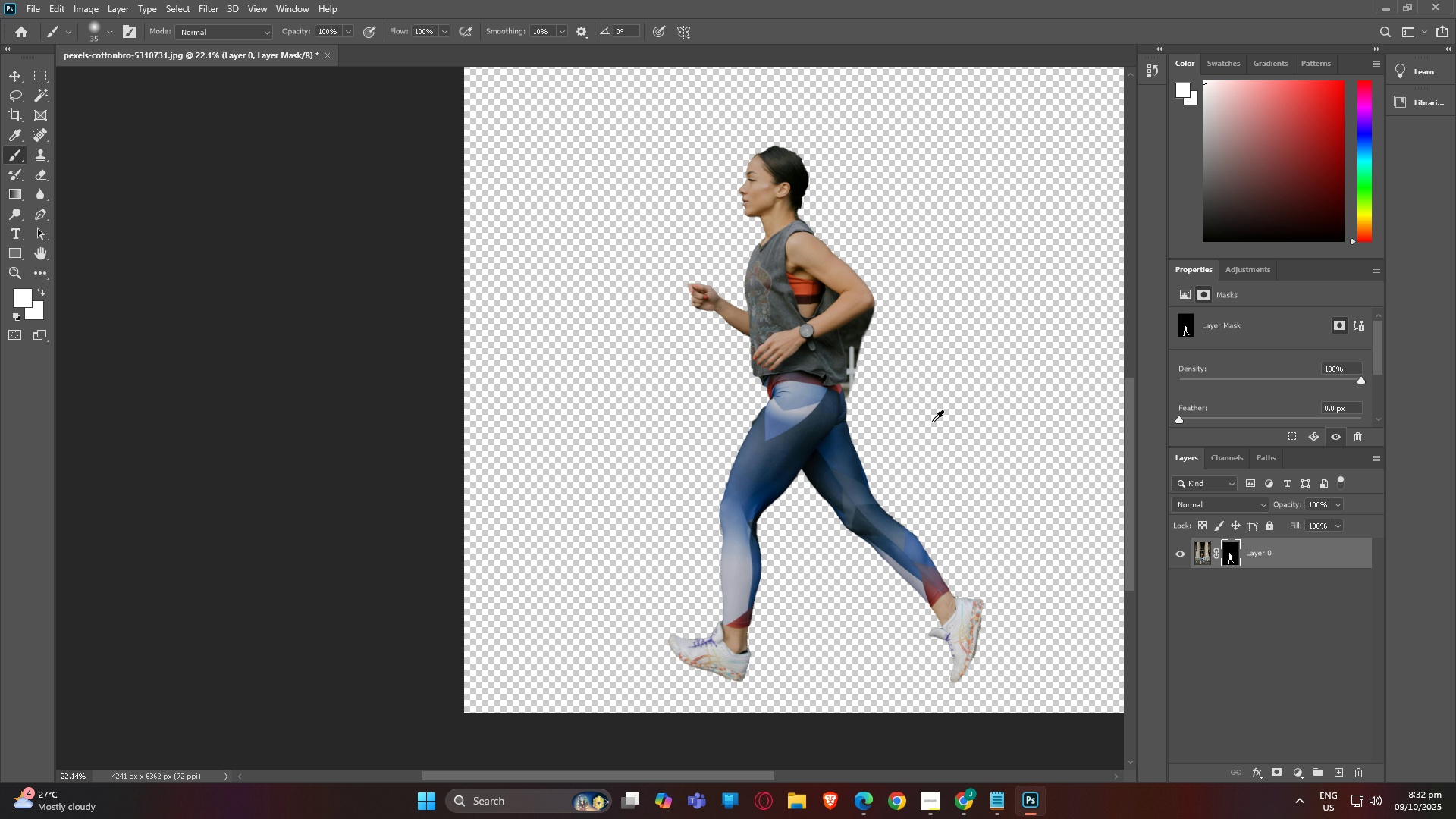 
hold_key(key=AltLeft, duration=1.52)
scroll: coordinate [932, 422], scroll_direction: up, amount: 4.0
 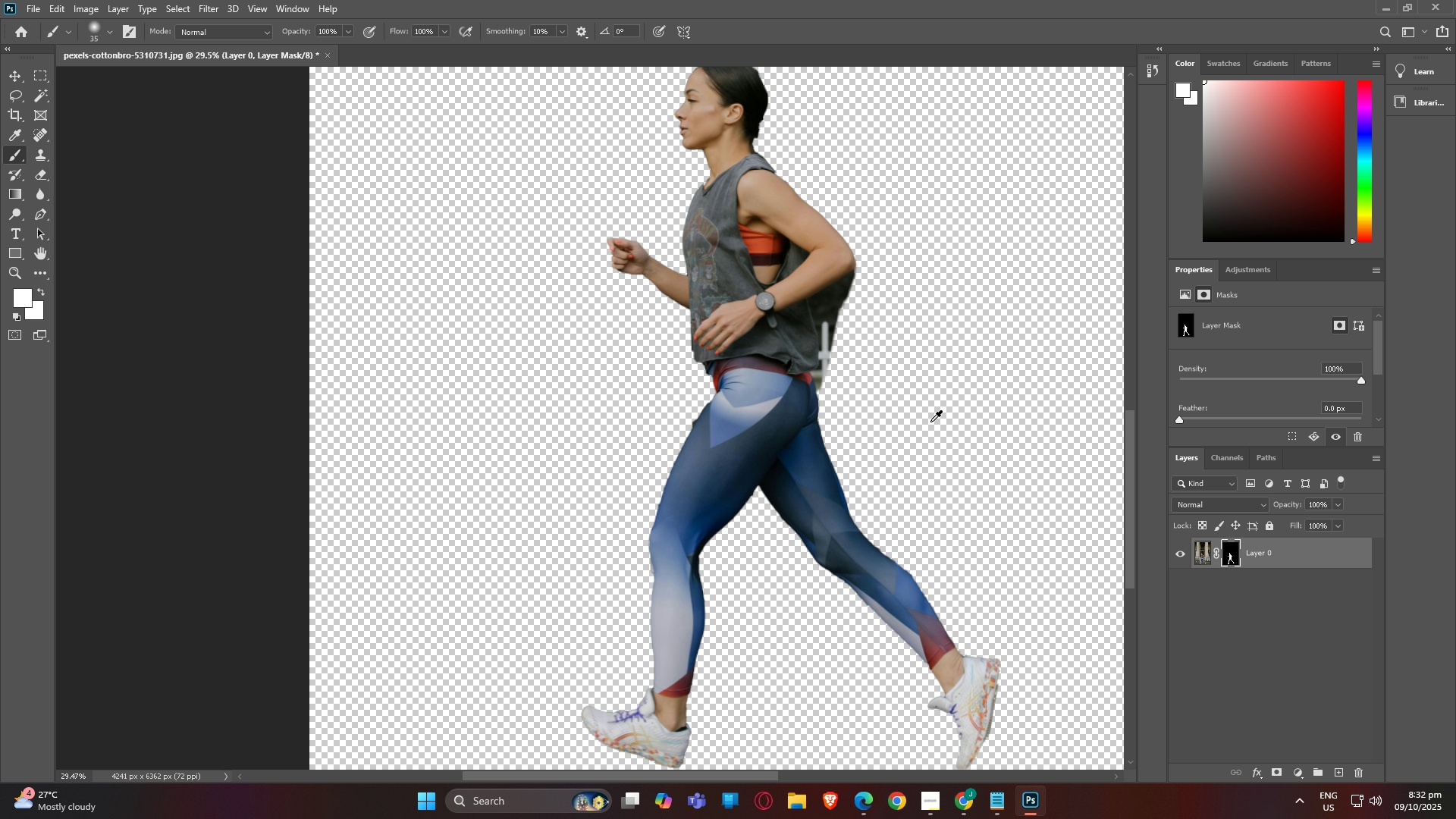 
hold_key(key=AltLeft, duration=1.52)
scroll: coordinate [733, 183], scroll_direction: up, amount: 20.0
 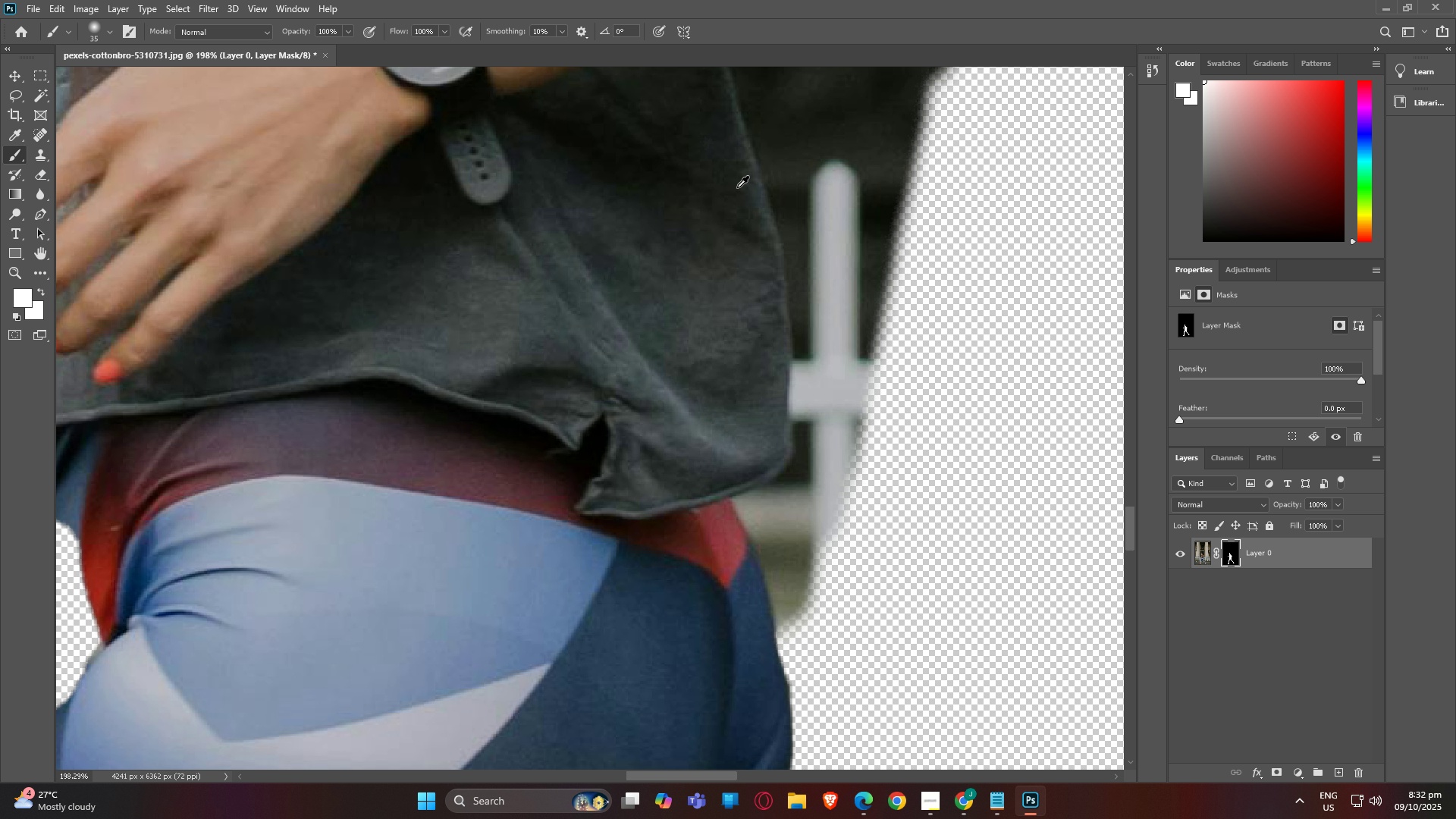 
key(Alt+AltLeft)
 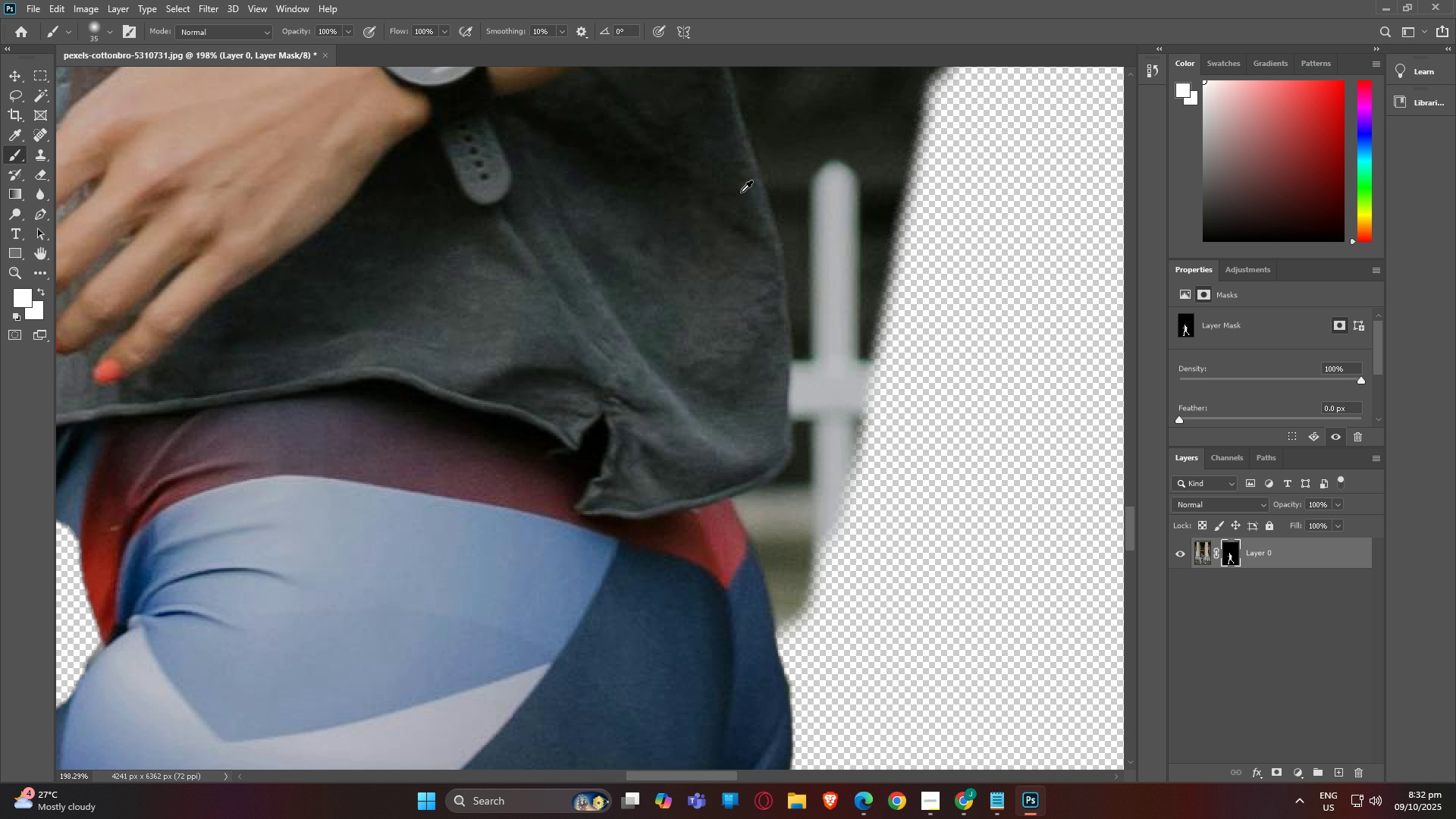 
key(Alt+AltLeft)
 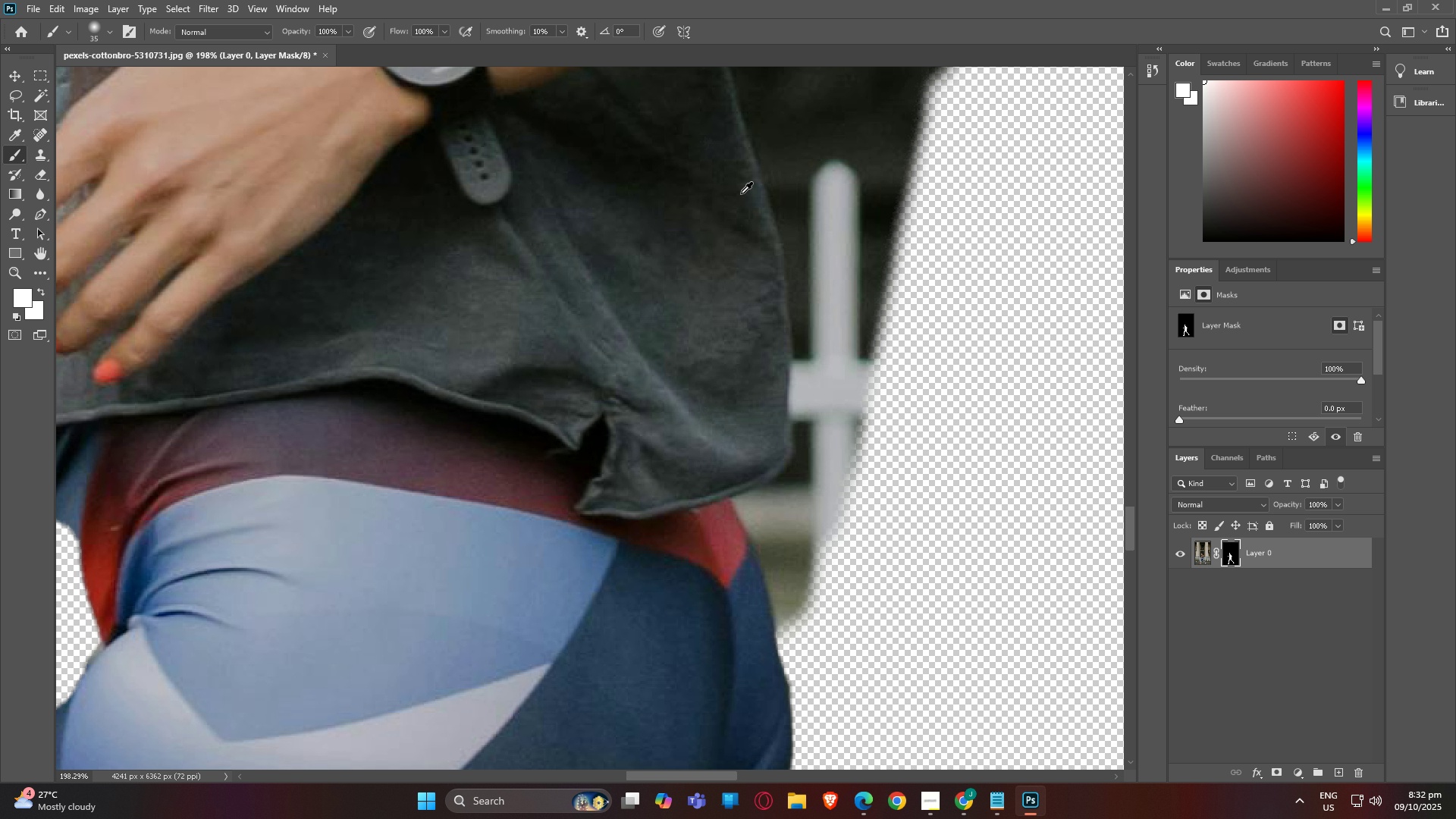 
key(Alt+AltLeft)
 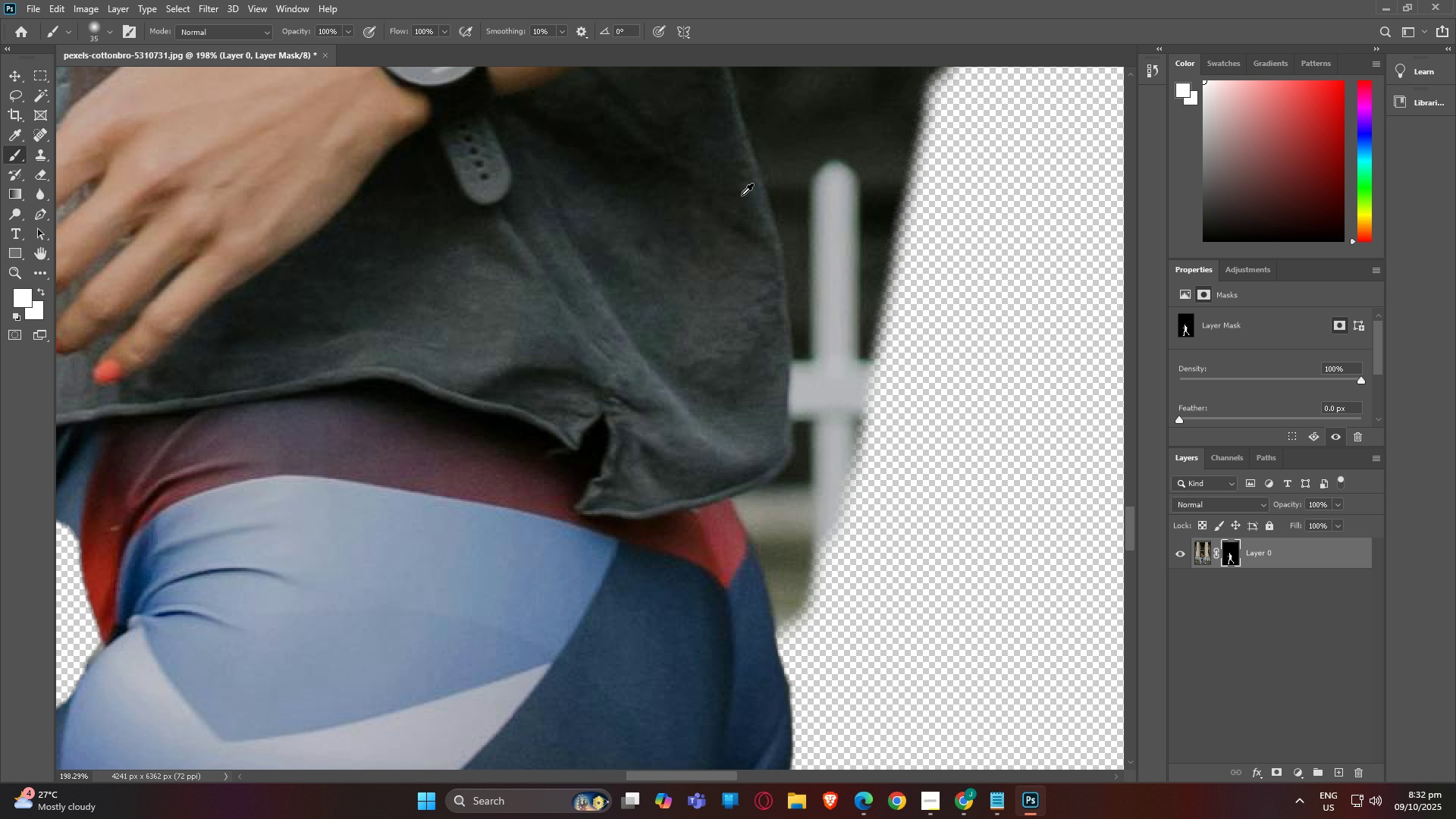 
key(Alt+AltLeft)
 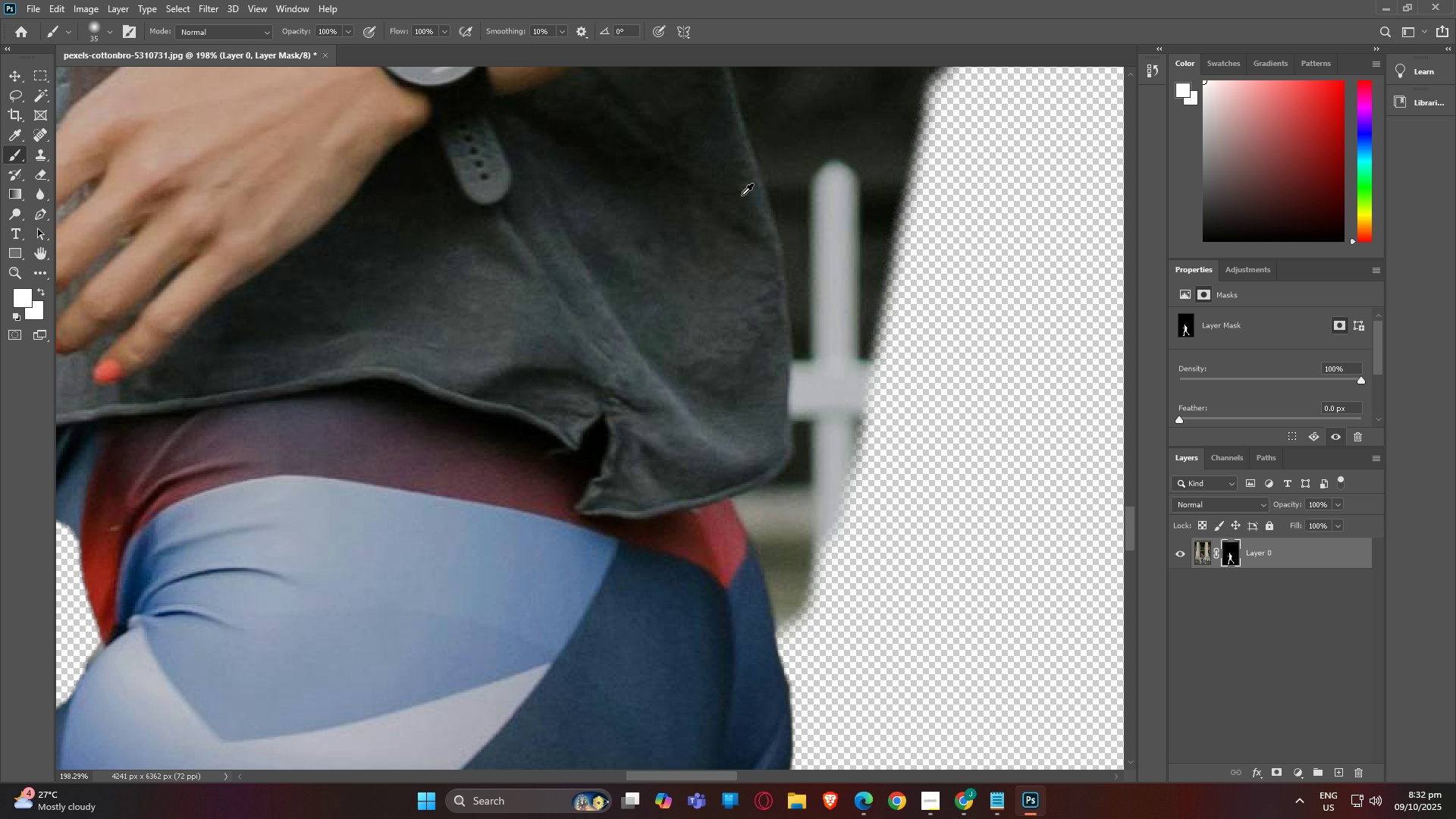 
key(Alt+AltLeft)
 